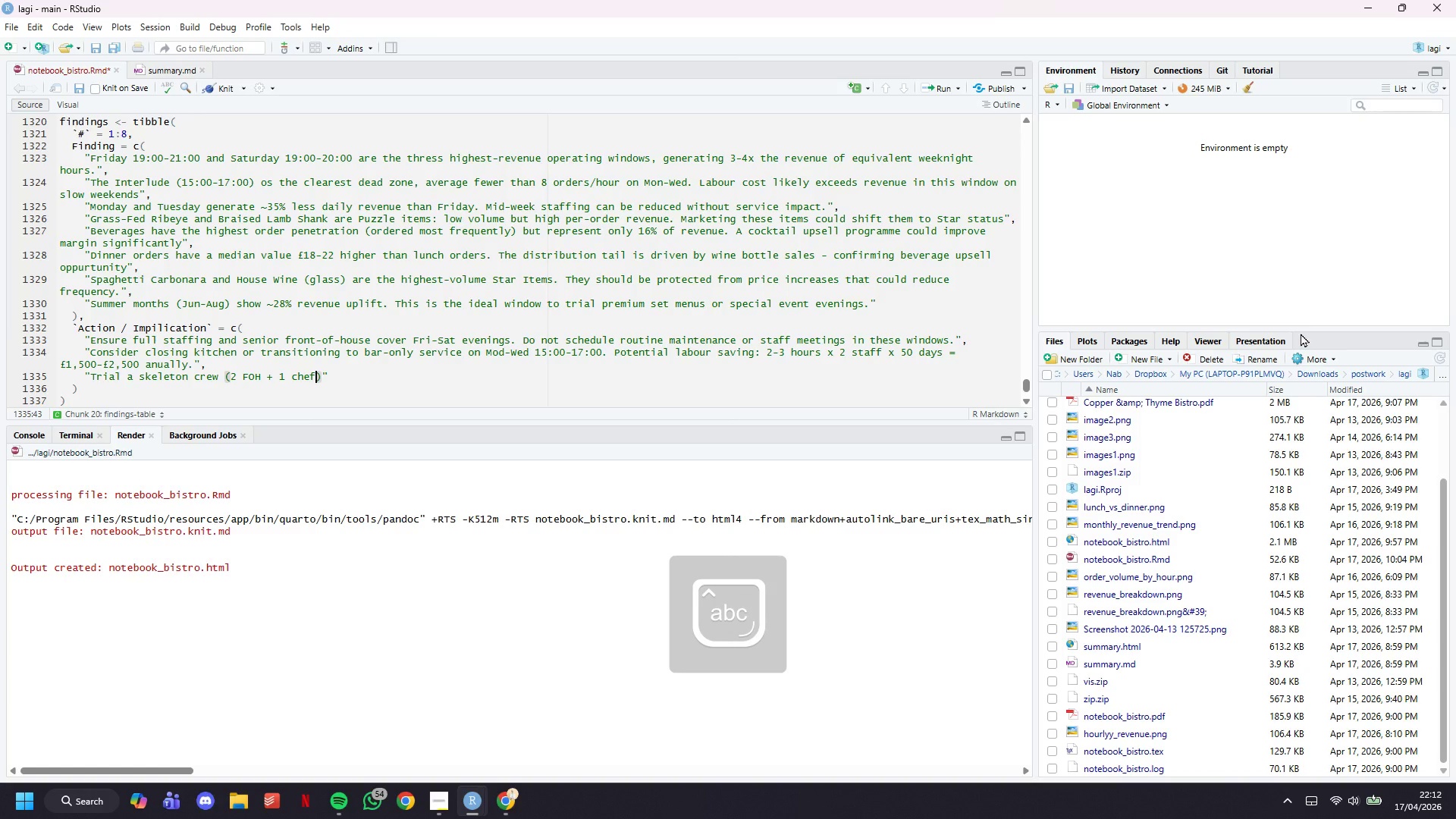 
key(ArrowRight)
 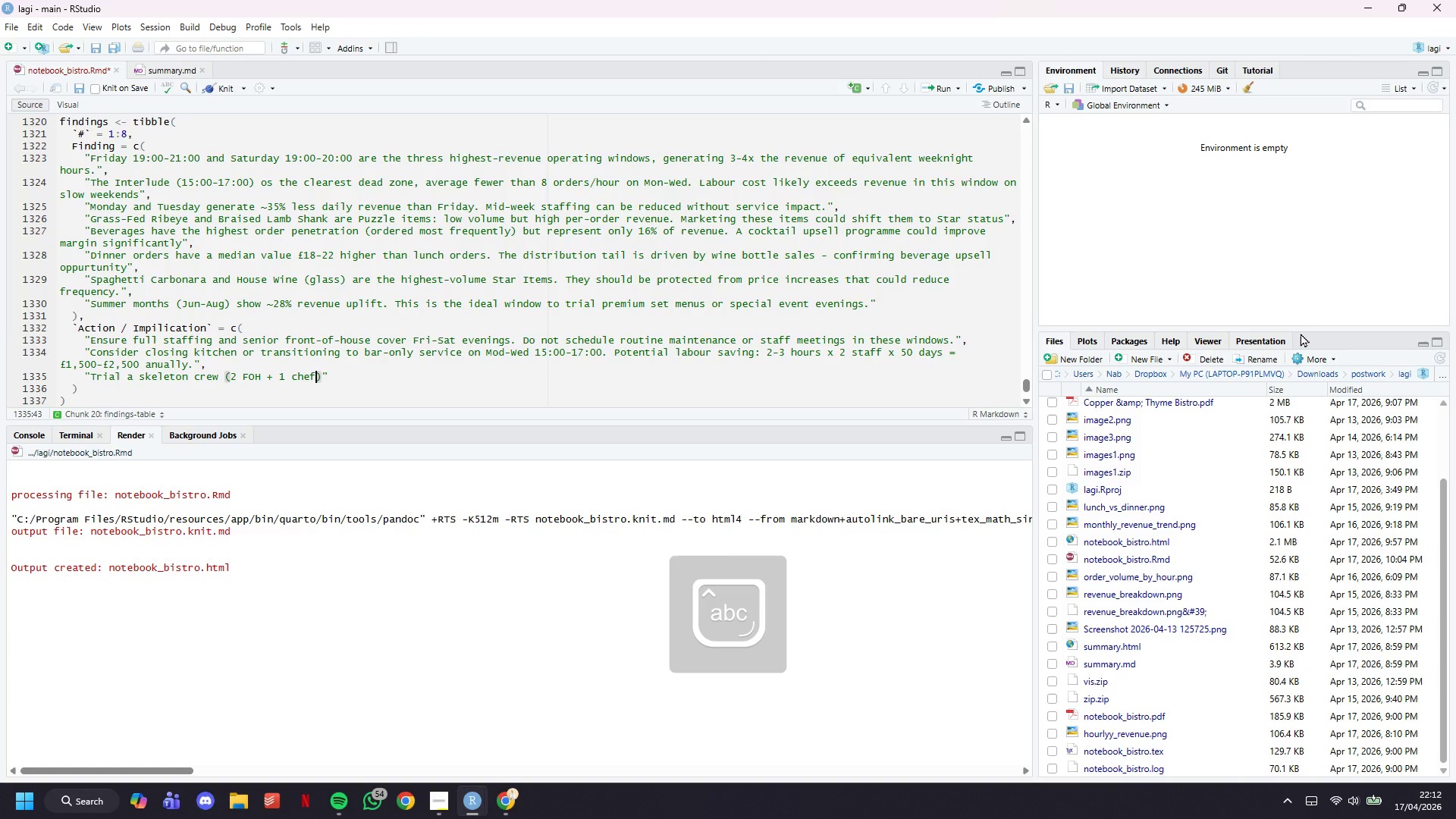 
type( on Mon-Tue vs. full crew Wed-Sun)
 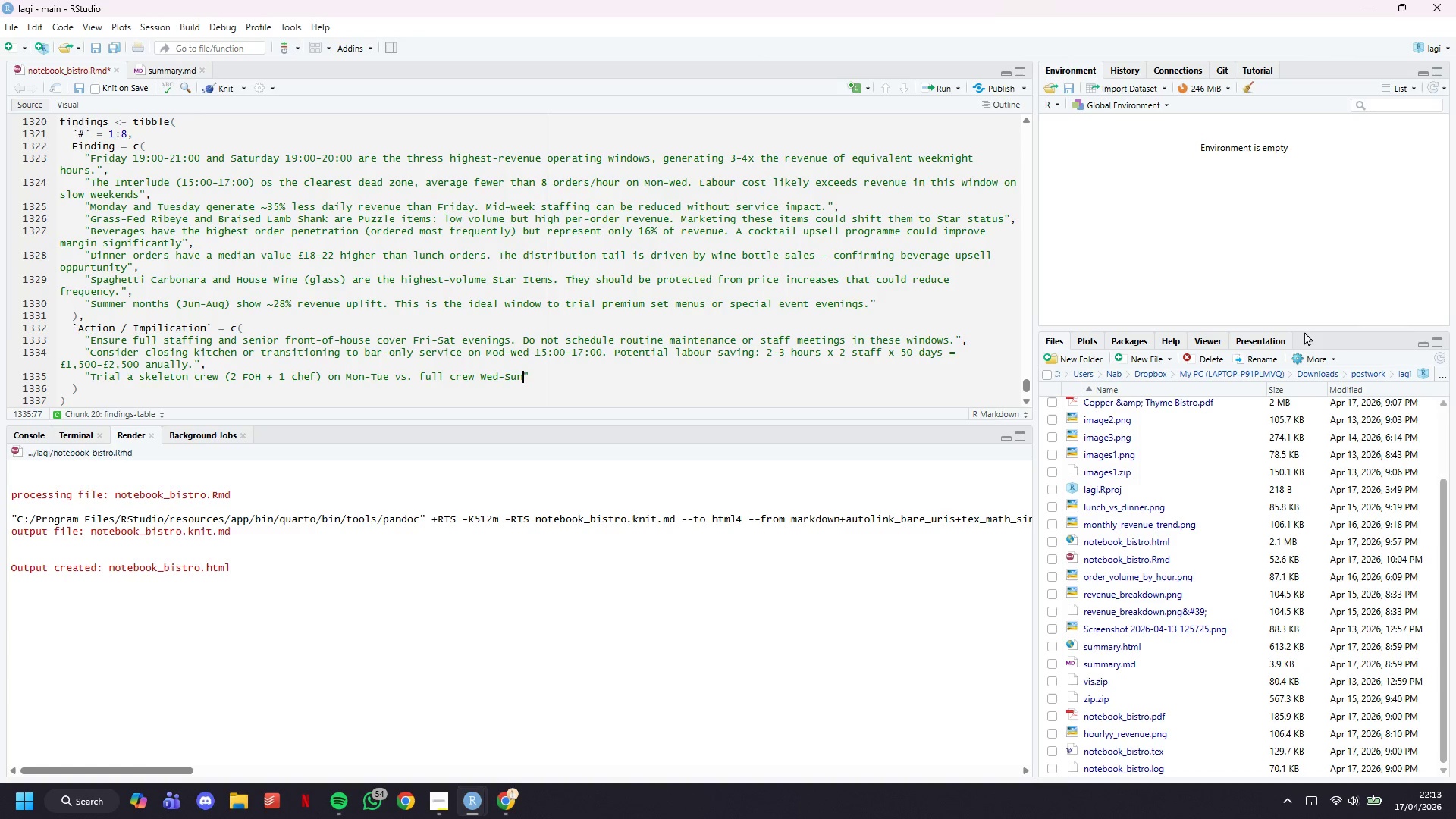 
wait(9.25)
 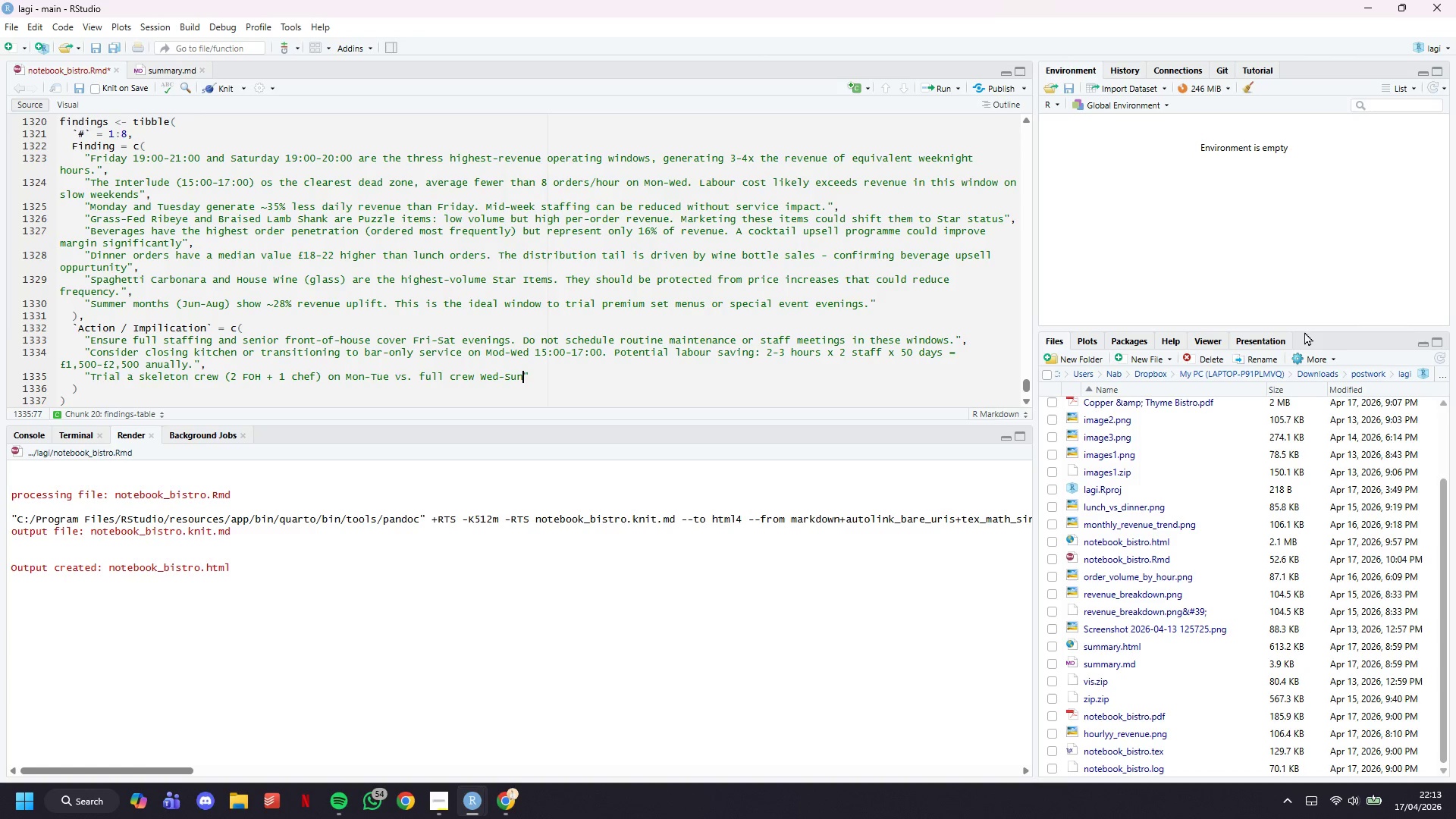 
key(Period)
 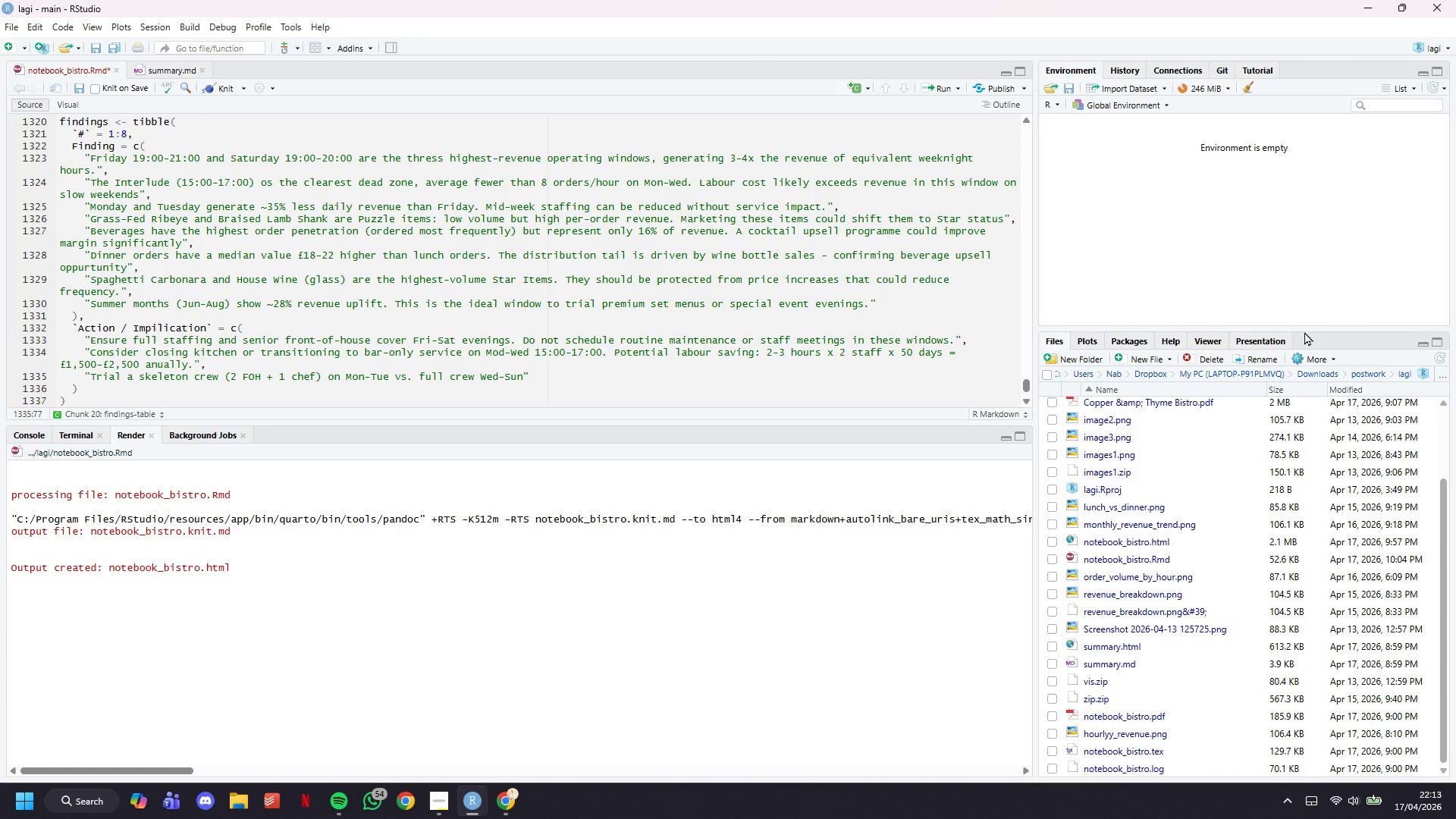 
key(Space)
 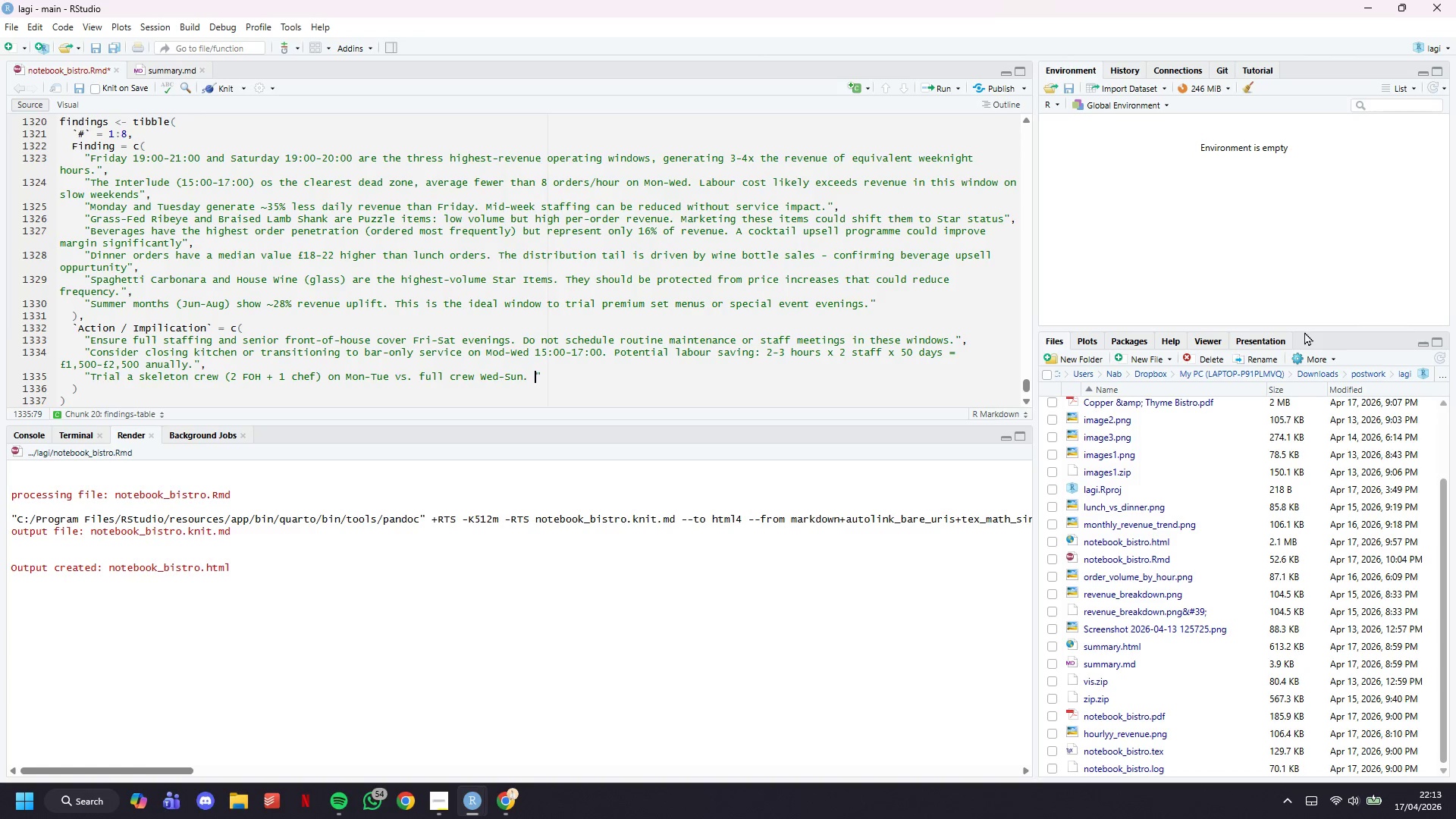 
wait(5.7)
 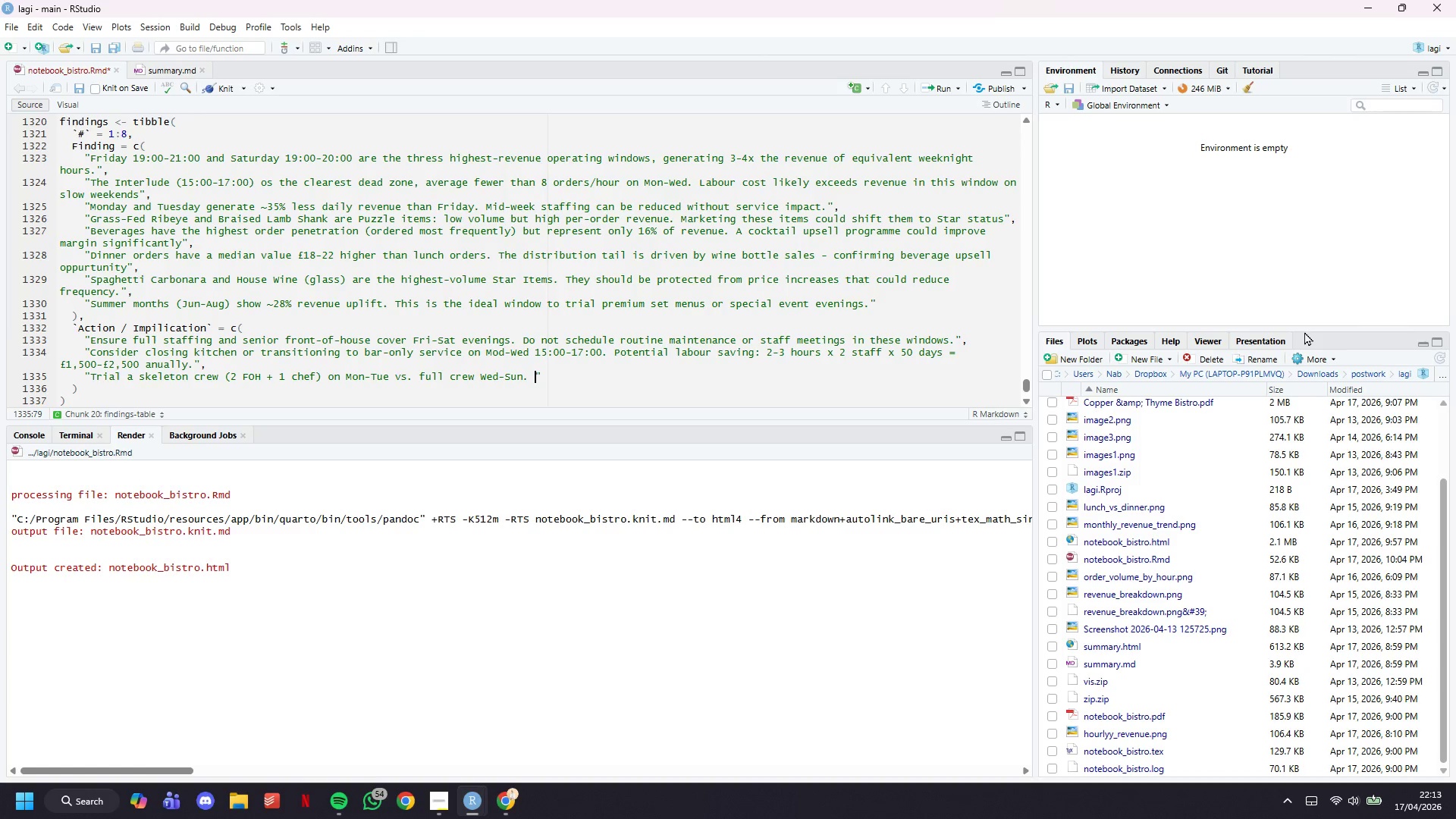 
type(Review after 9)
key(Backspace)
type(8 weeks with a revenue-per-staff )
key(Backspace)
type(-hour metric.)
 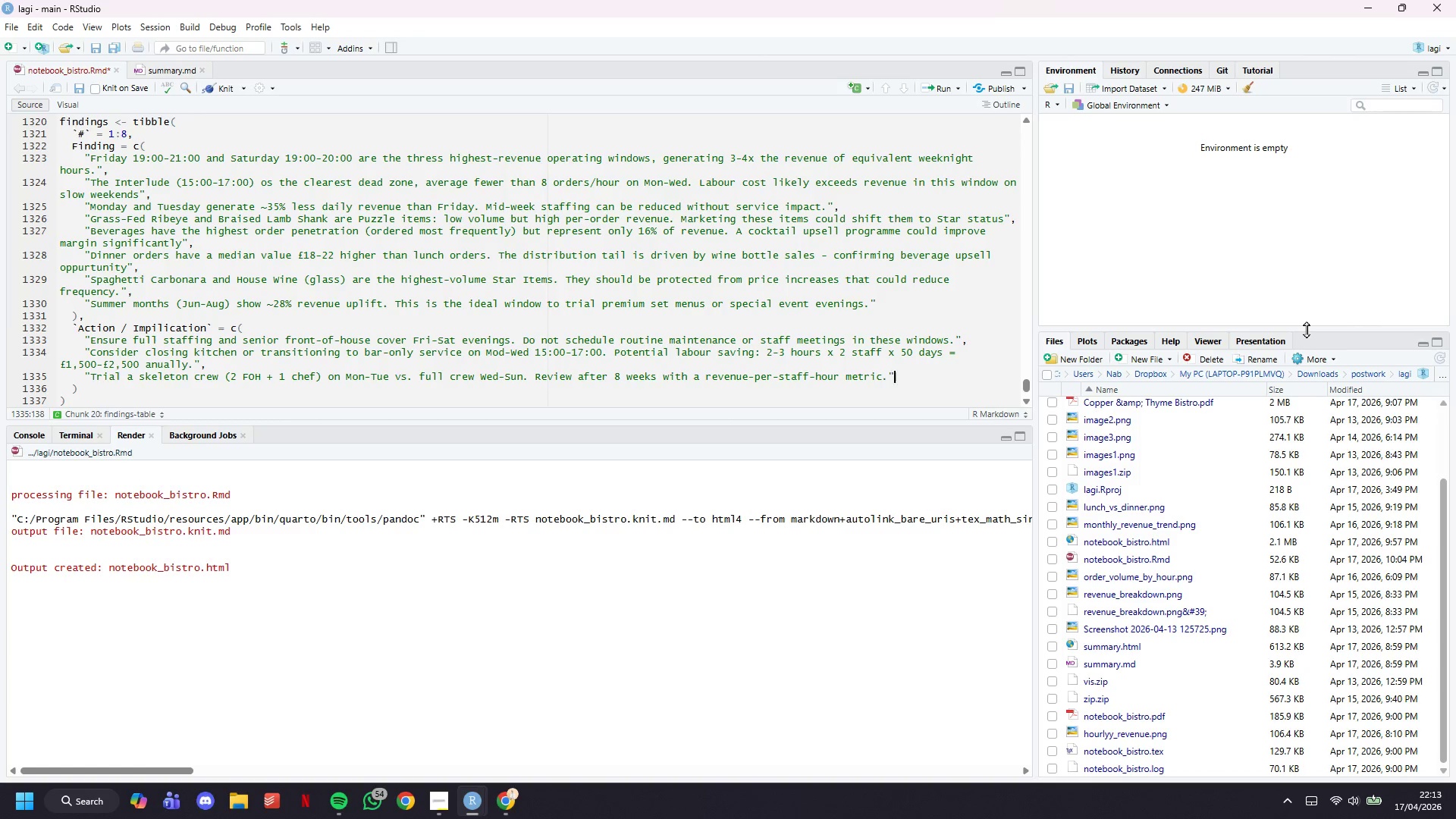 
key(ArrowRight)
 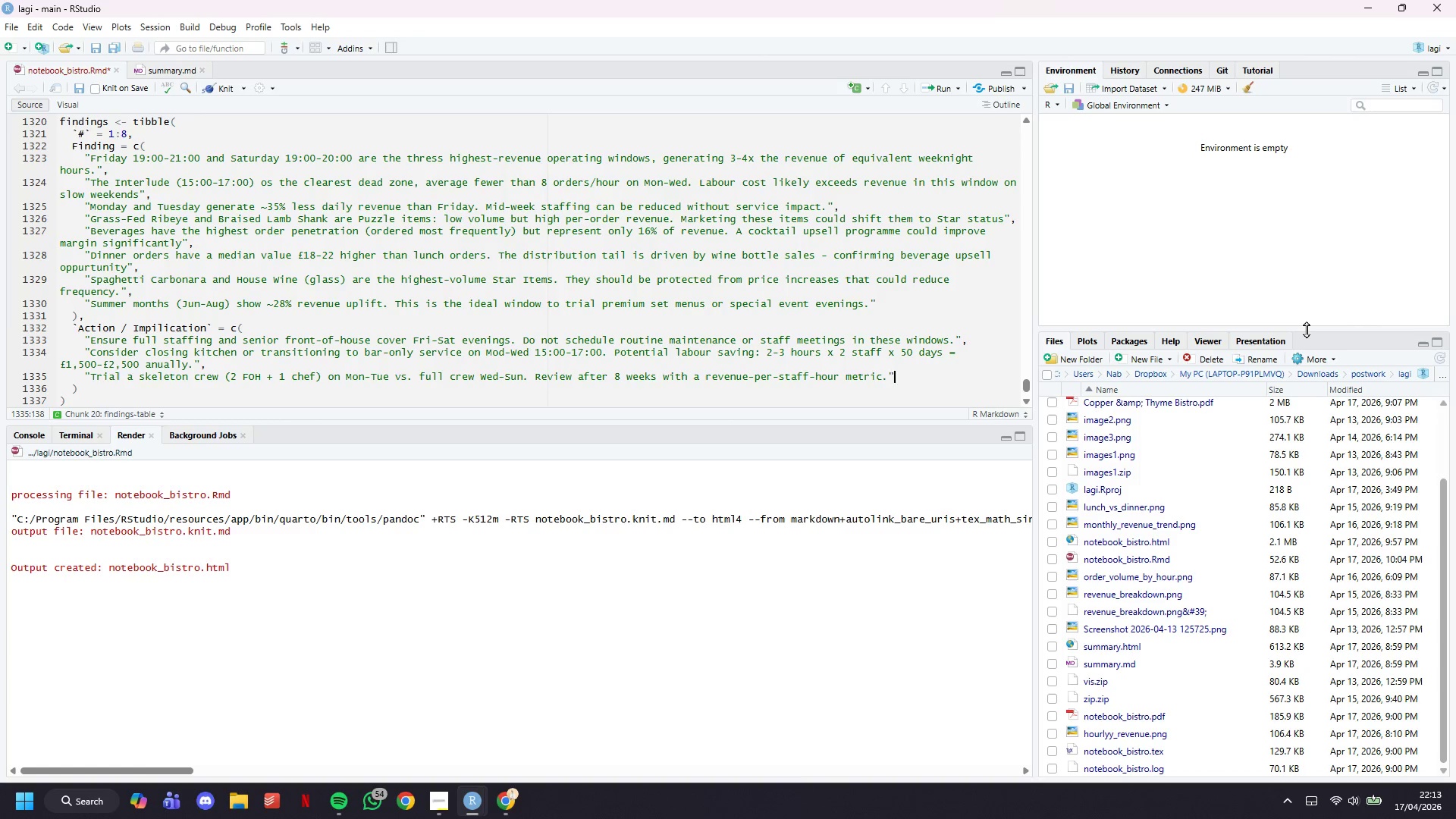 
key(Comma)
 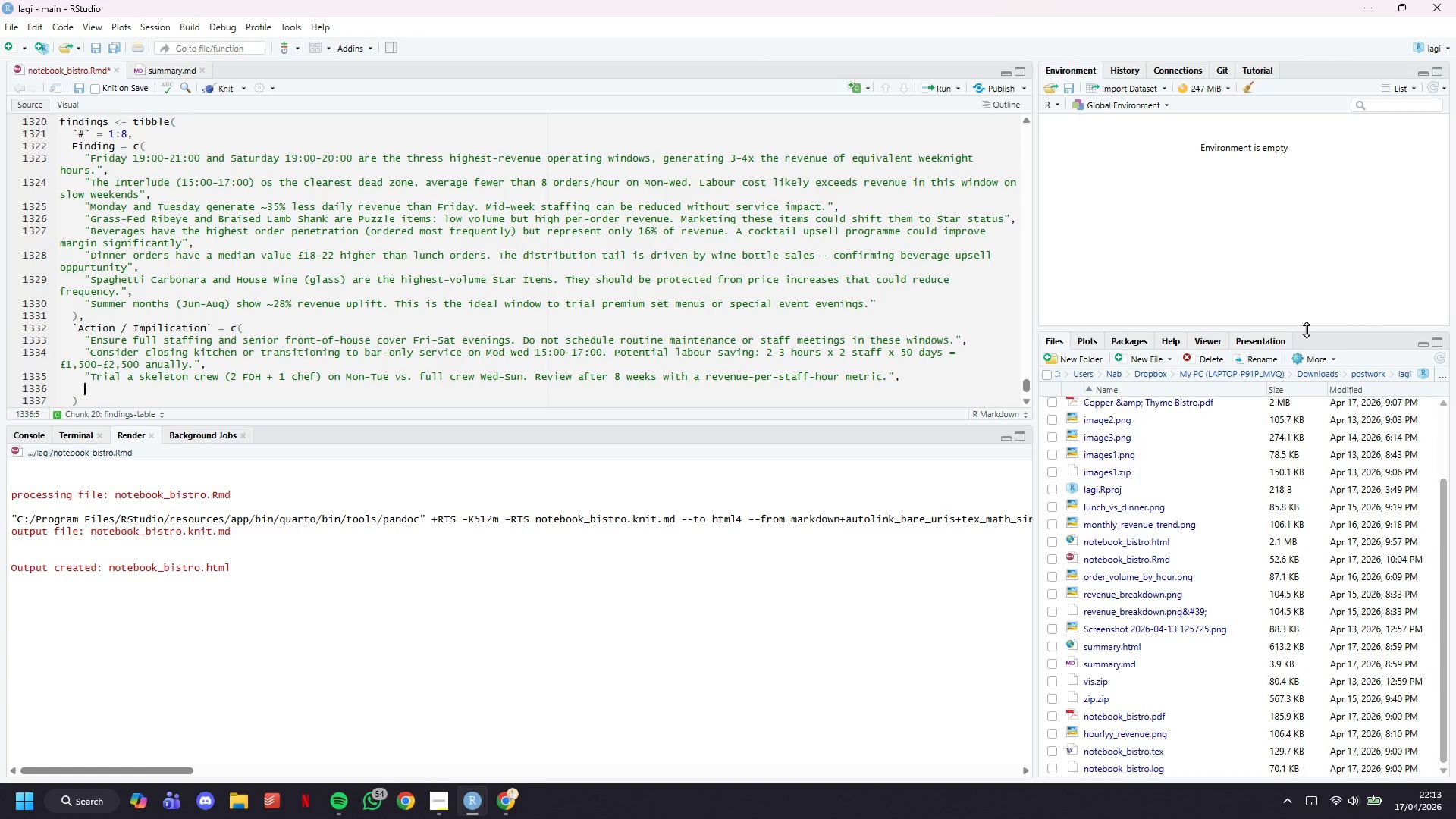 
key(Enter)
 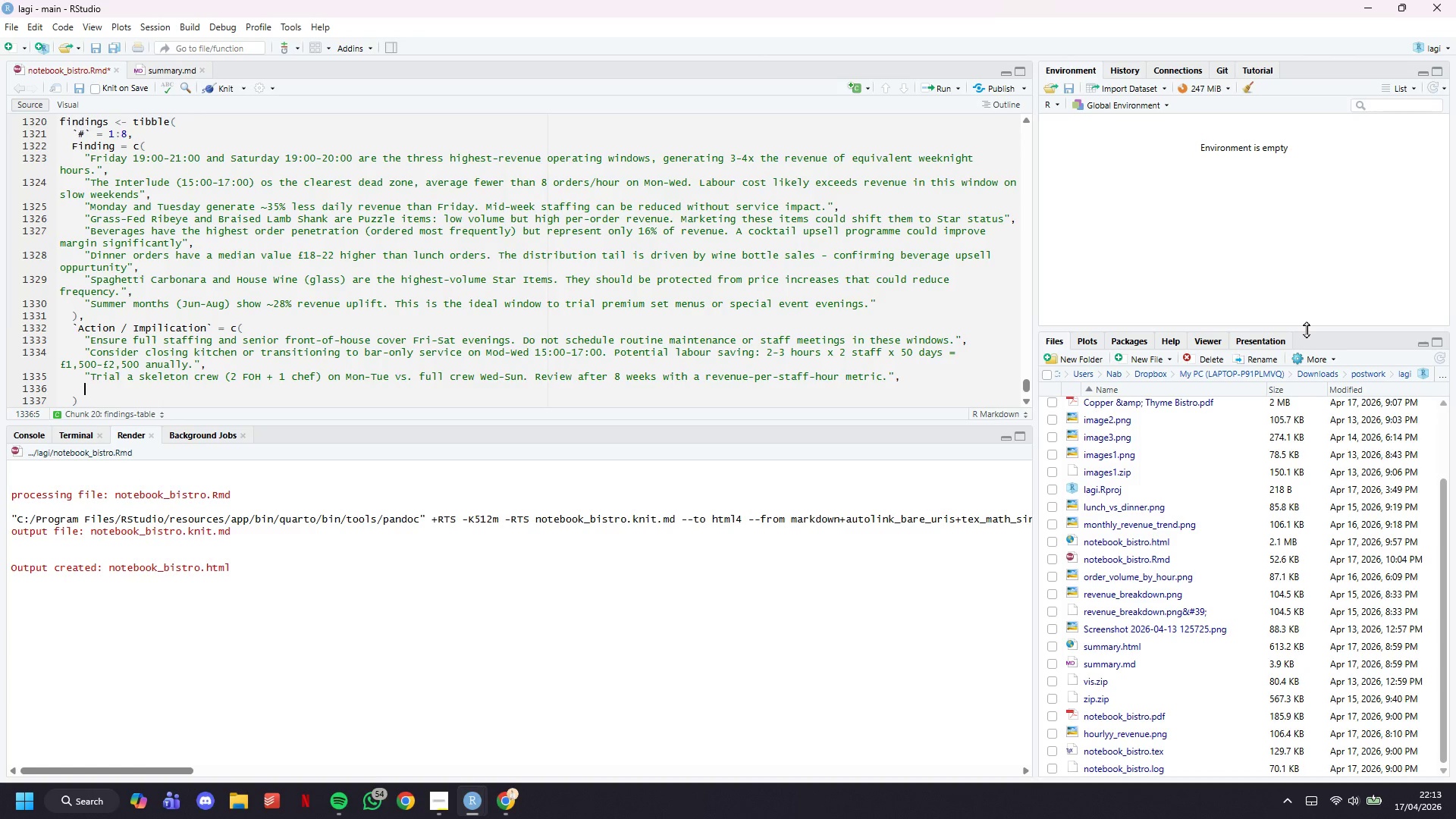 
type("Add Ribeye and Lamb Shank to monthly )
 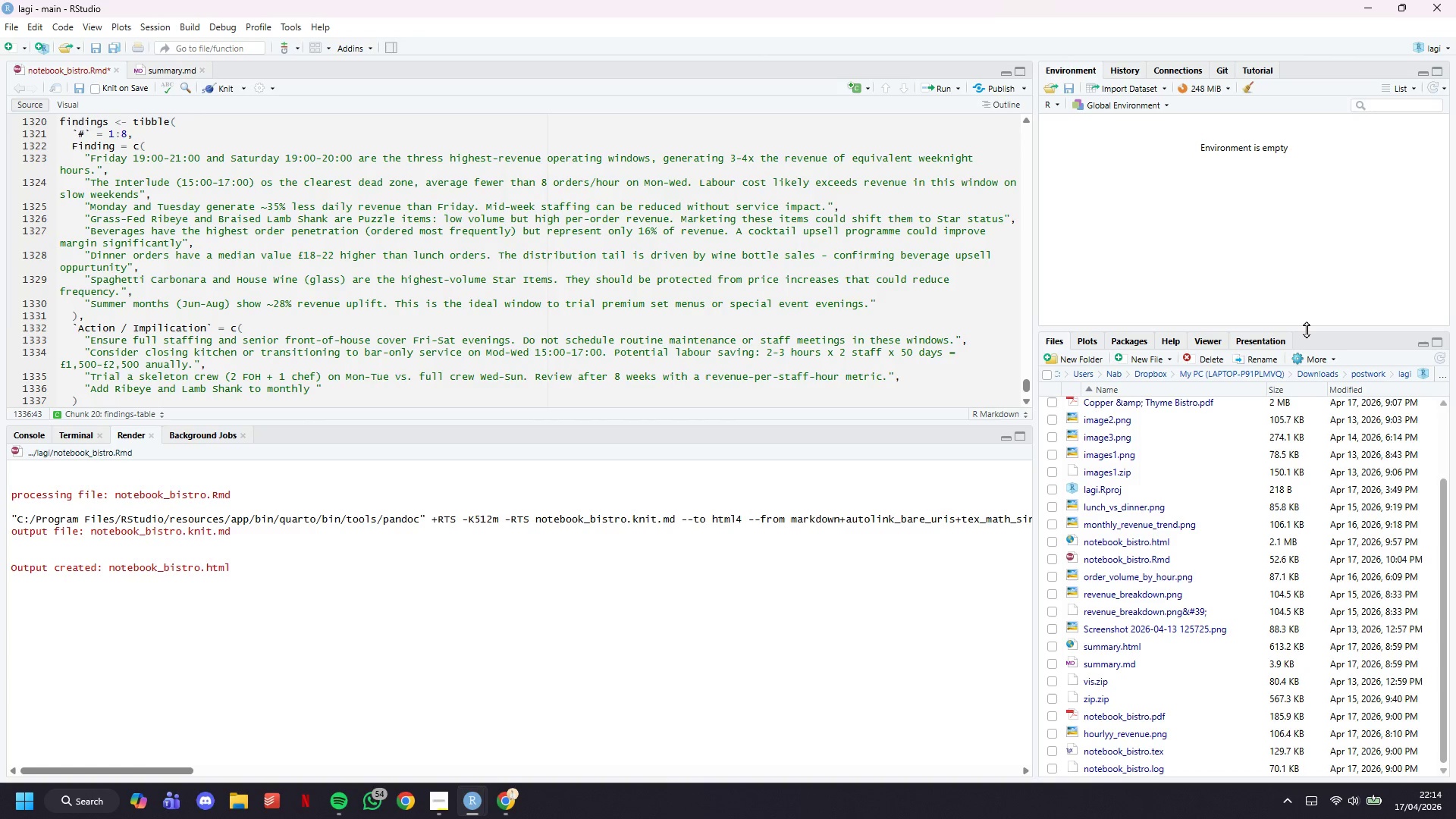 
type(specials board. Train staff to actively )
 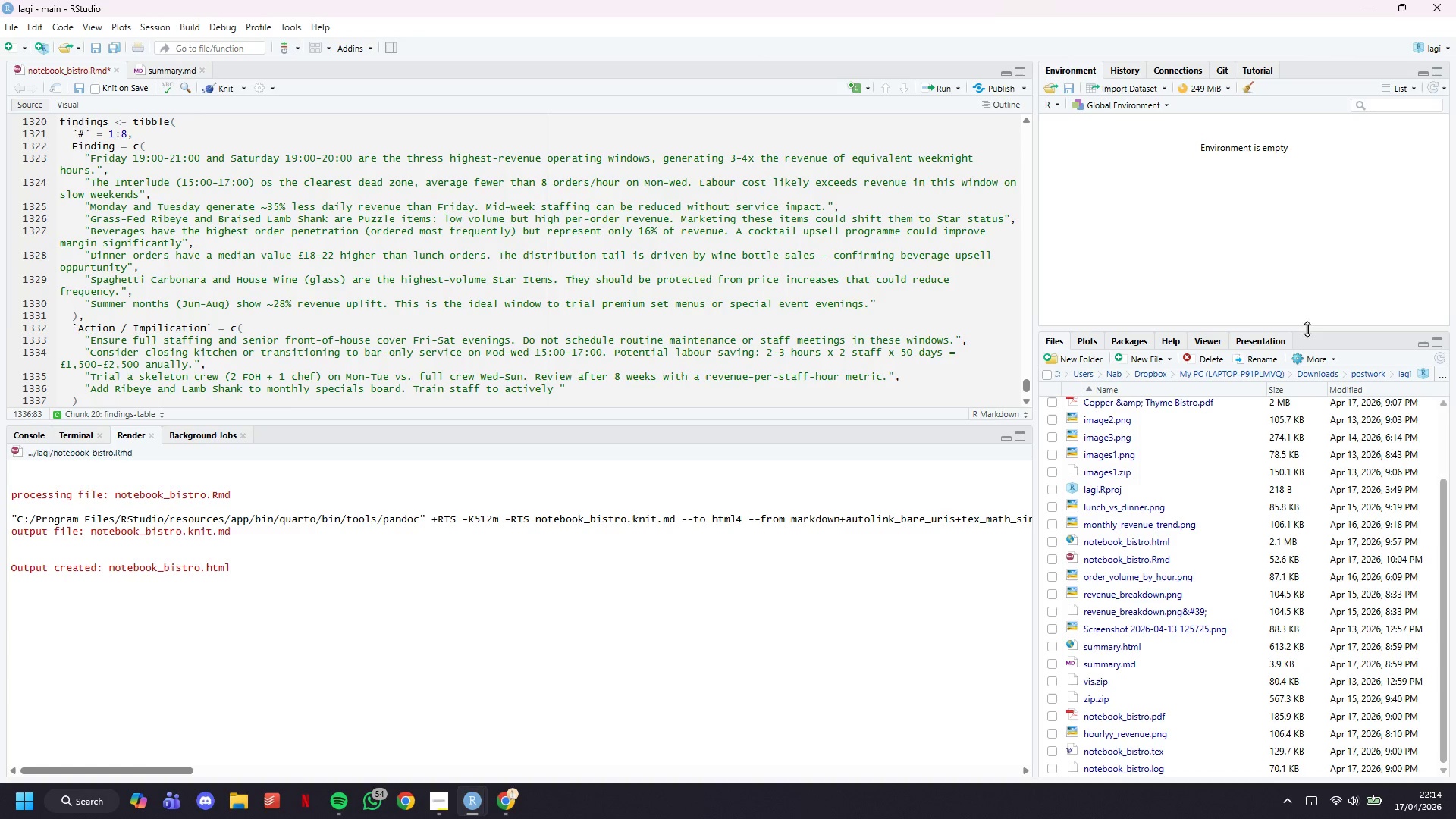 
wait(13.59)
 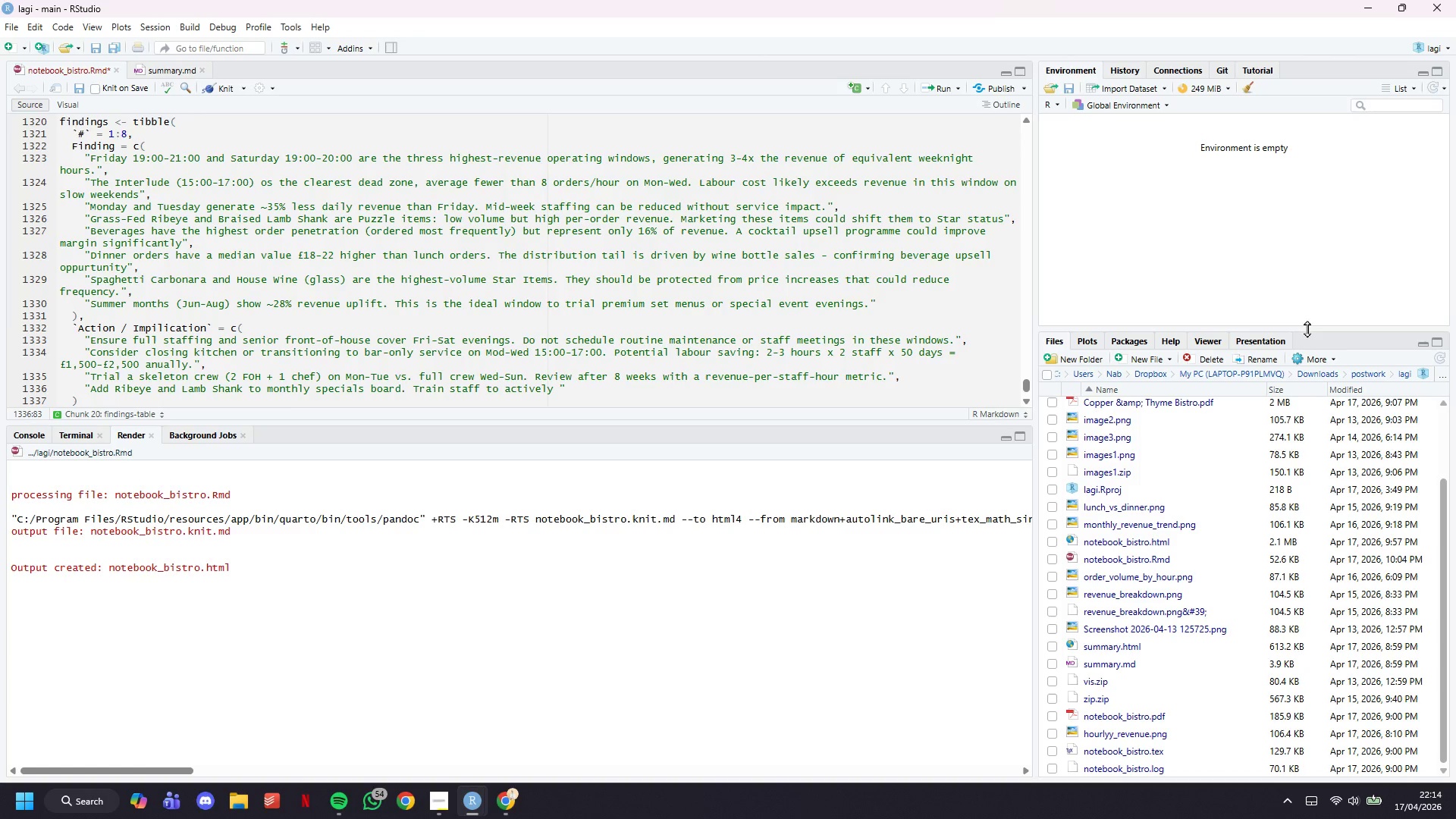 
type(recommend these when customers ask for suggestions.)
 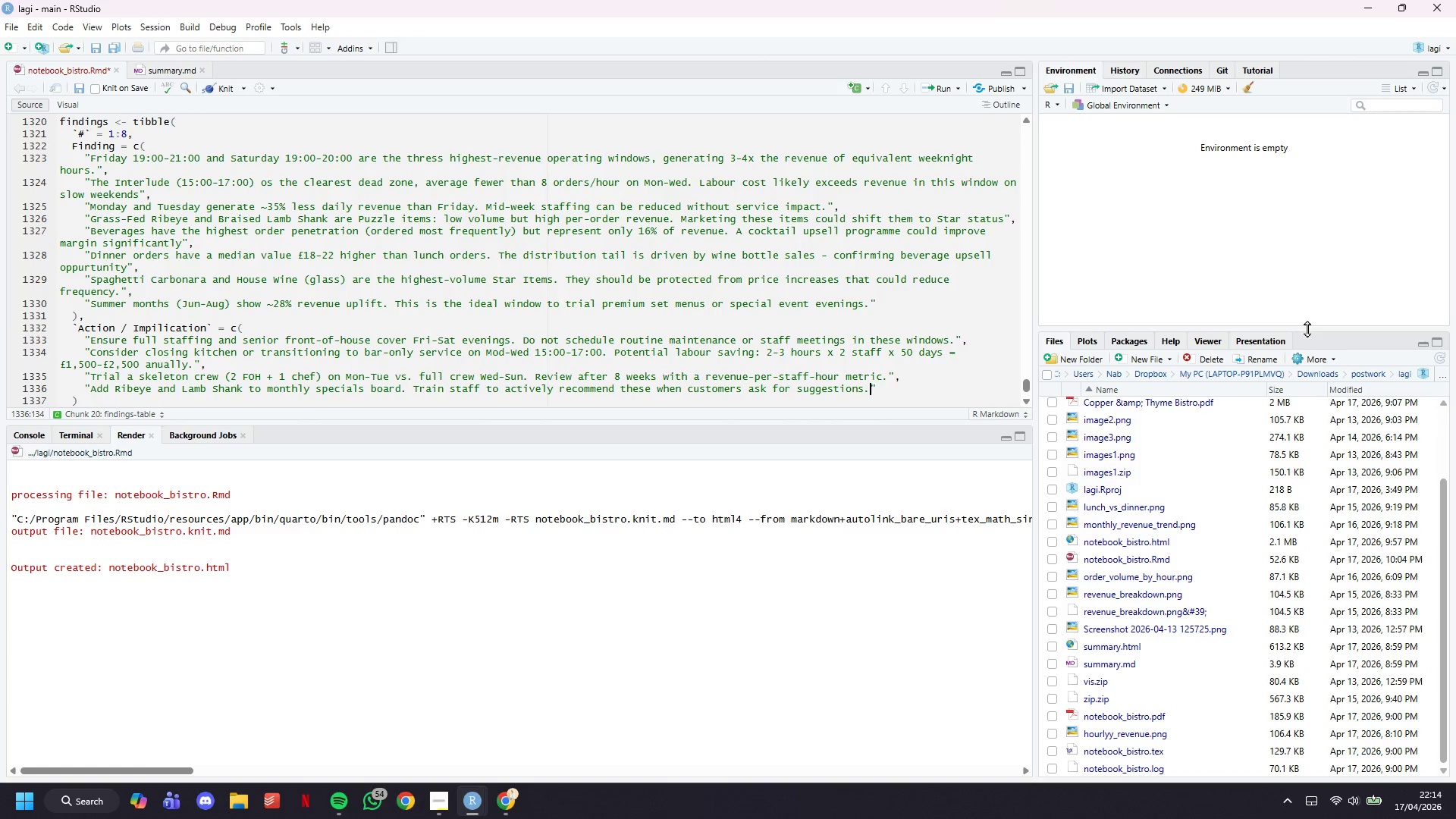 
key(ArrowRight)
 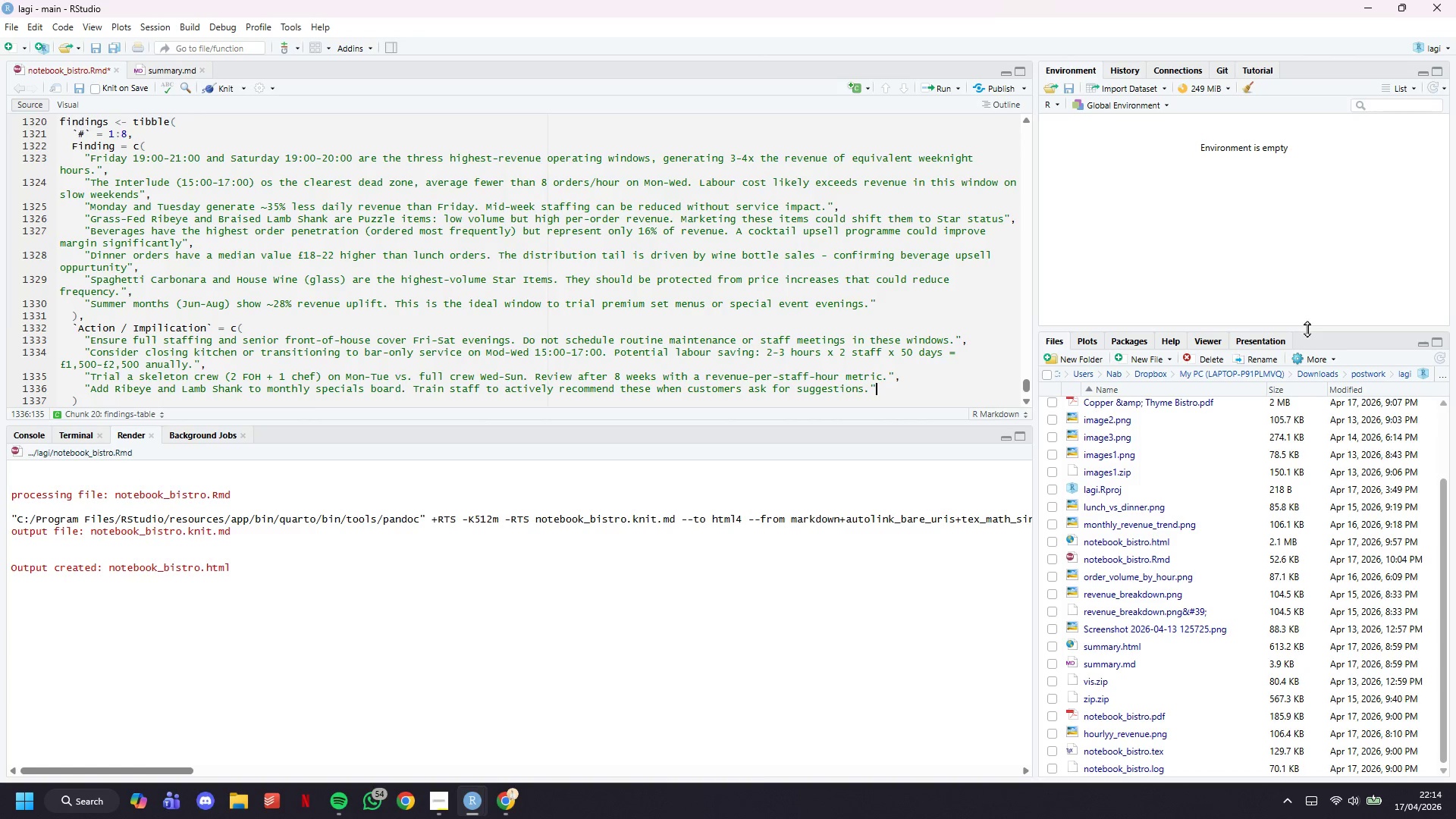 
key(Comma)
 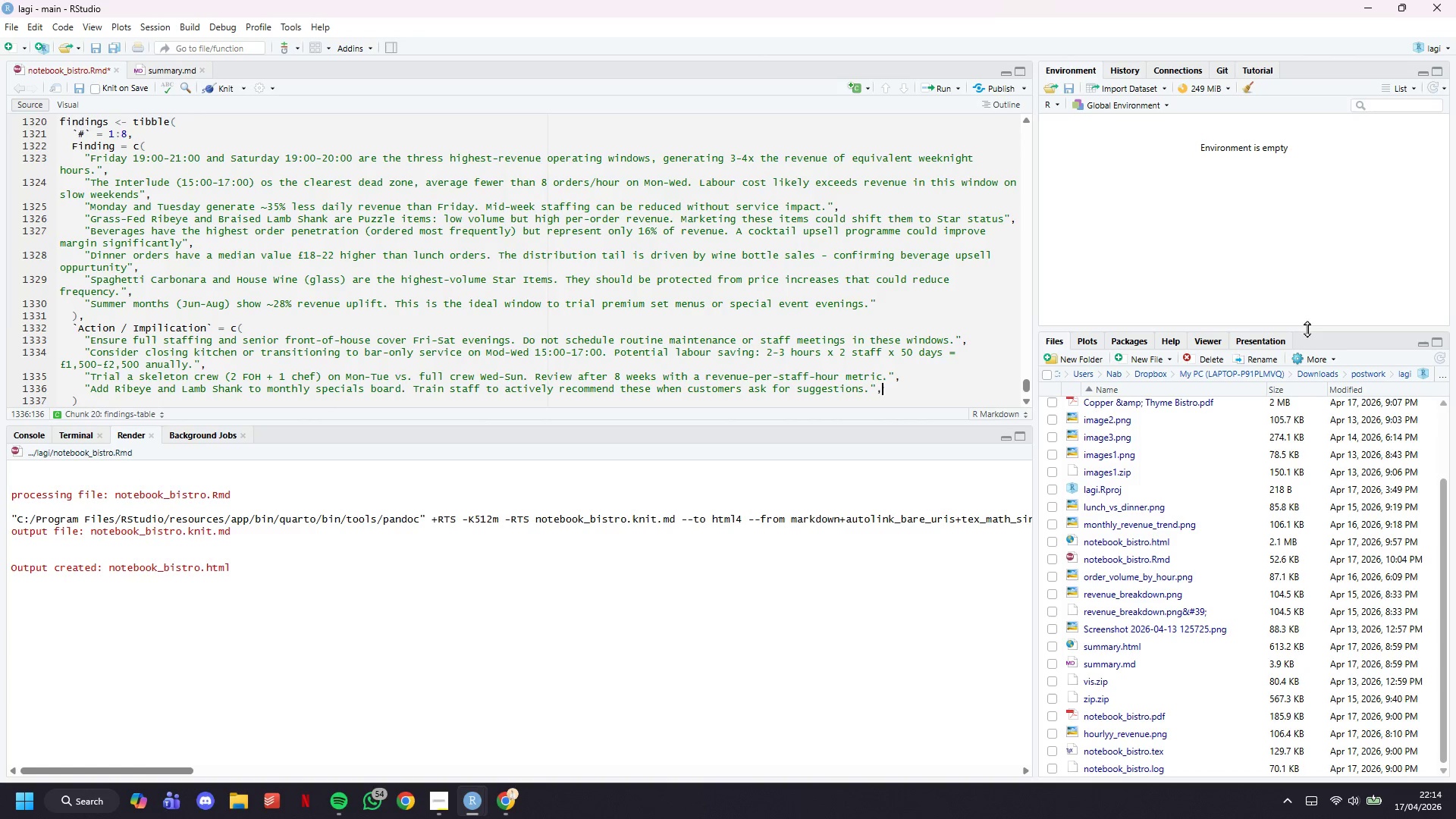 
key(Enter)
 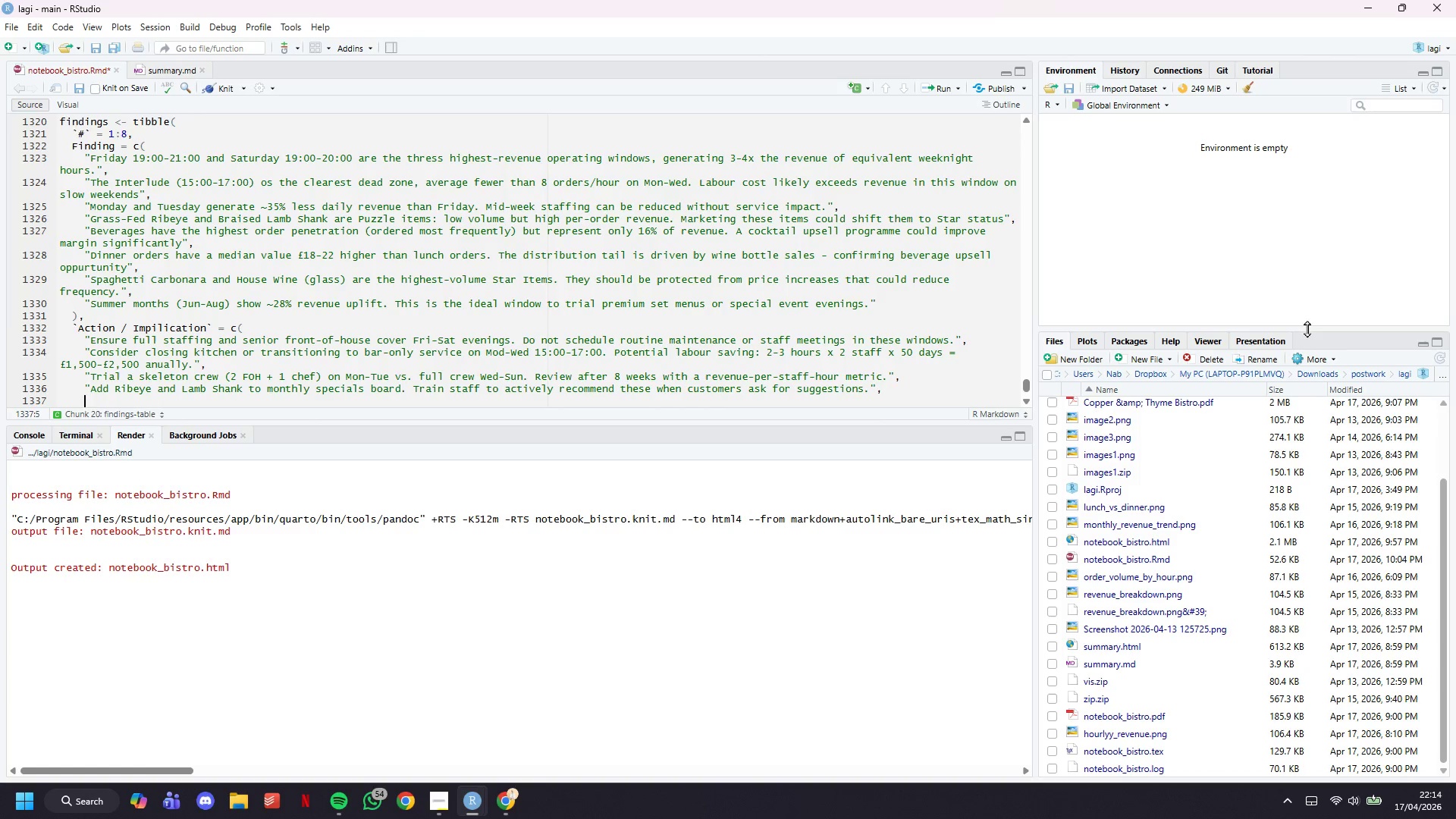 
type("Introduce a ``)
 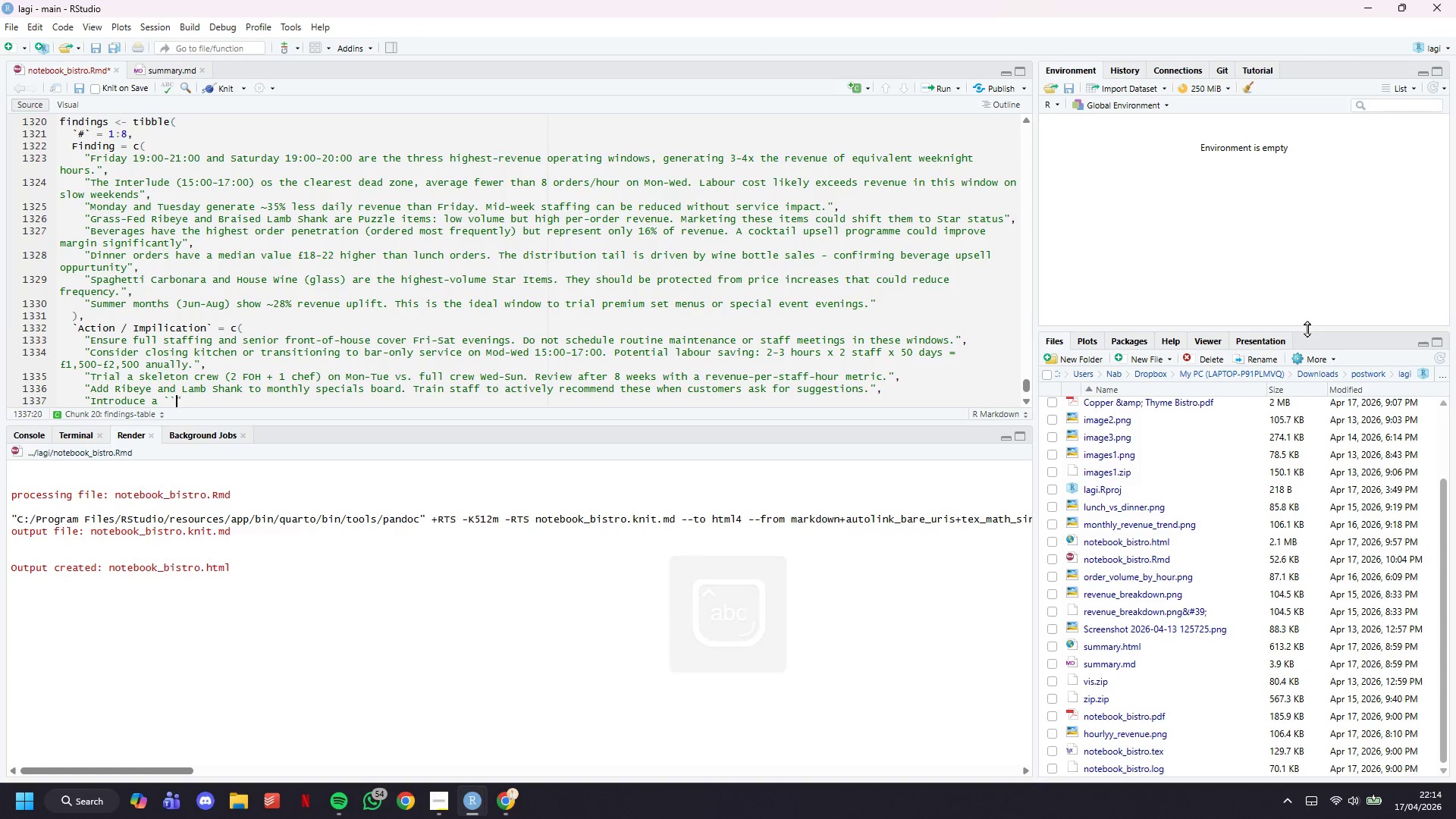 
key(ArrowLeft)
 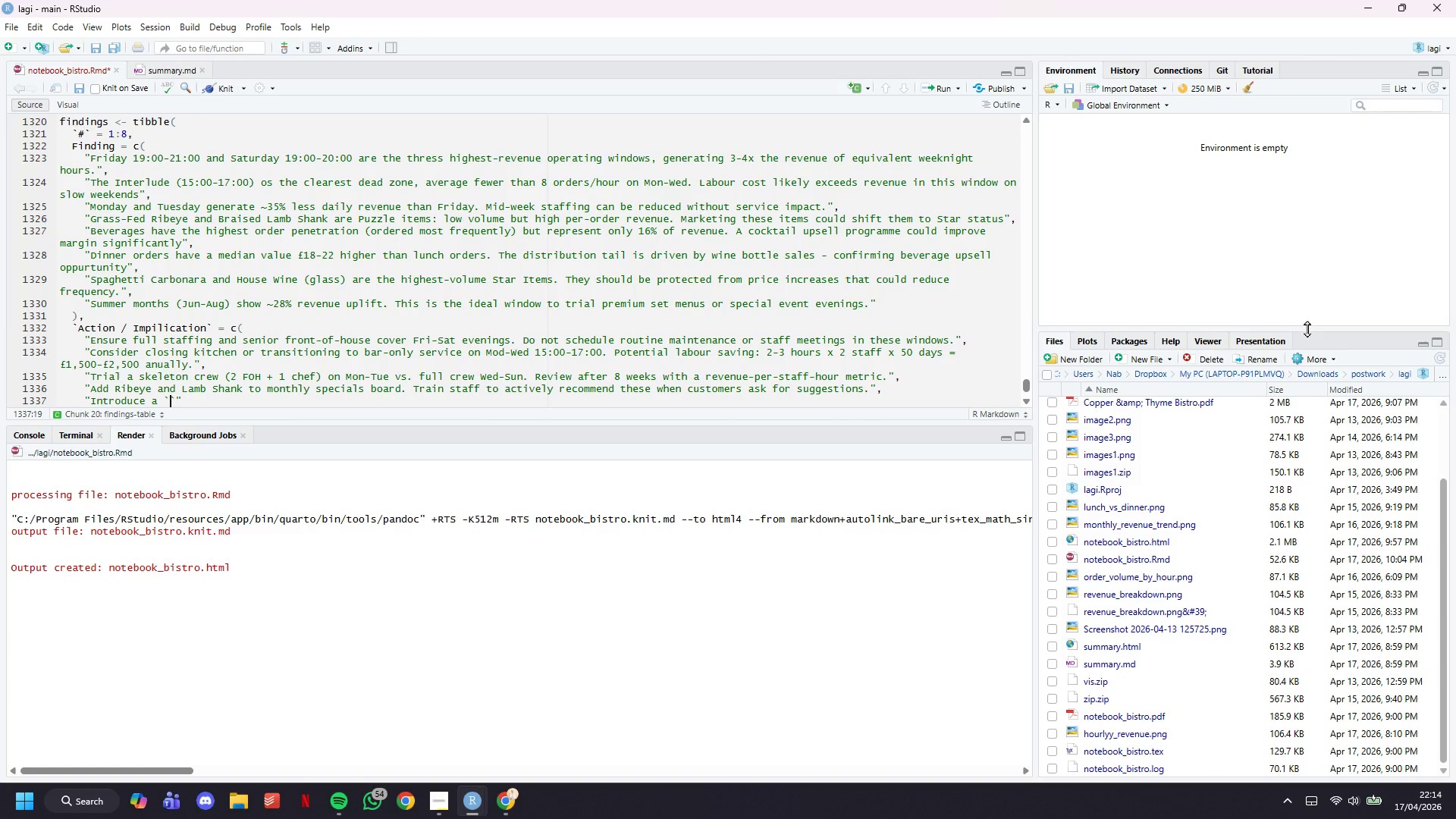 
type(Cokta)
key(Backspace)
key(Backspace)
key(Backspace)
type(cktail of the Week)
 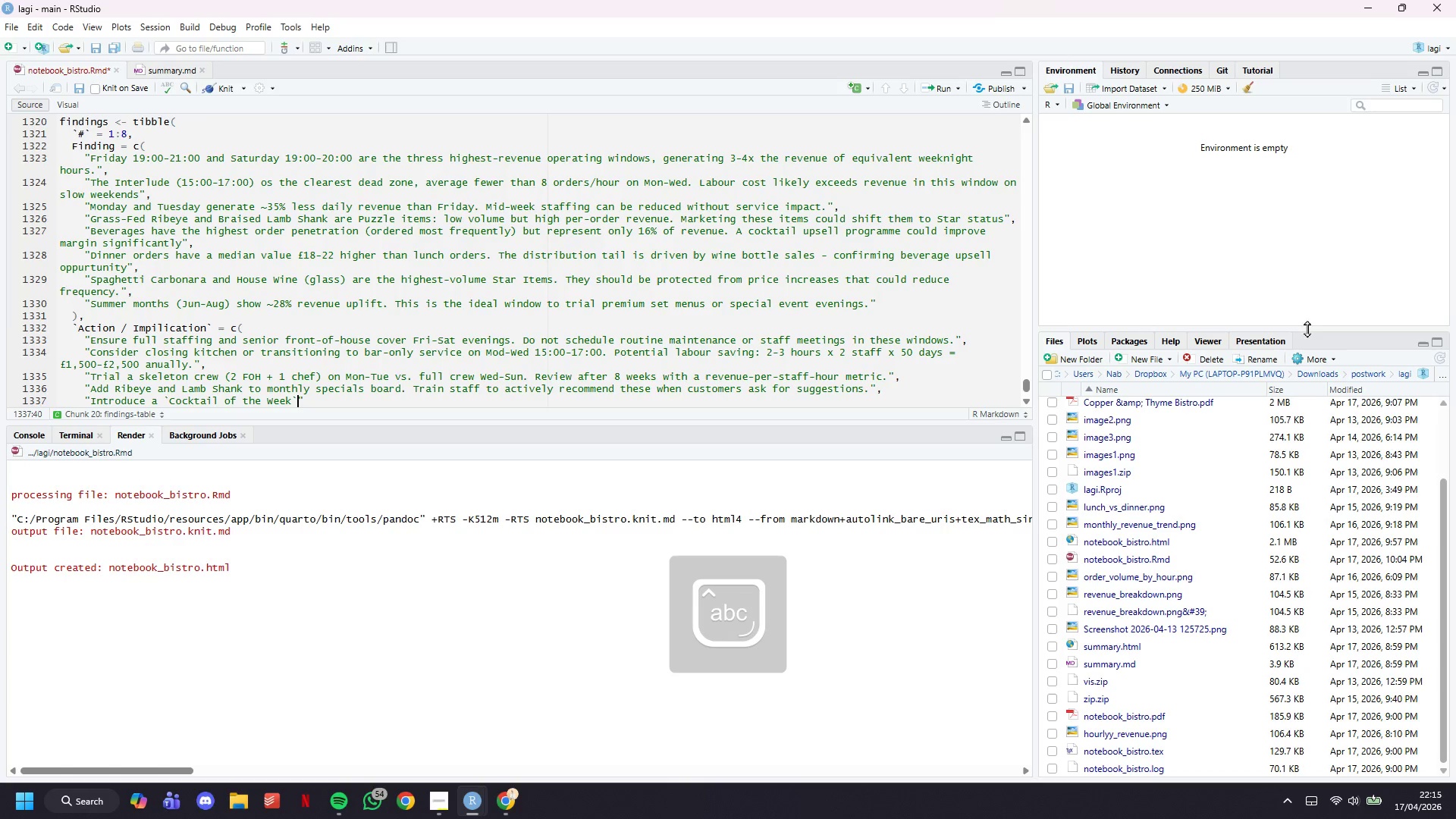 
key(ArrowRight)
 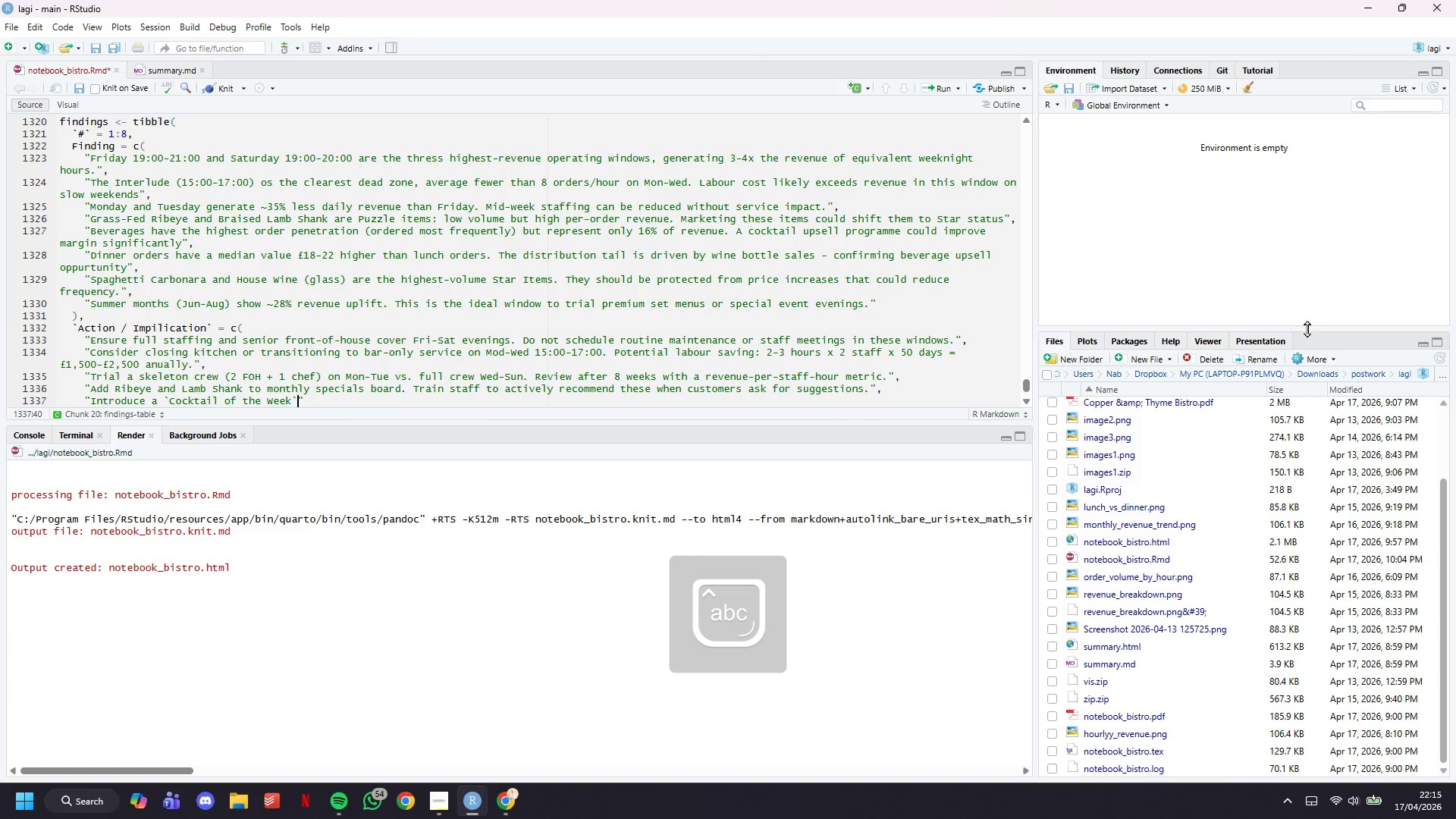 
type( prompt )
 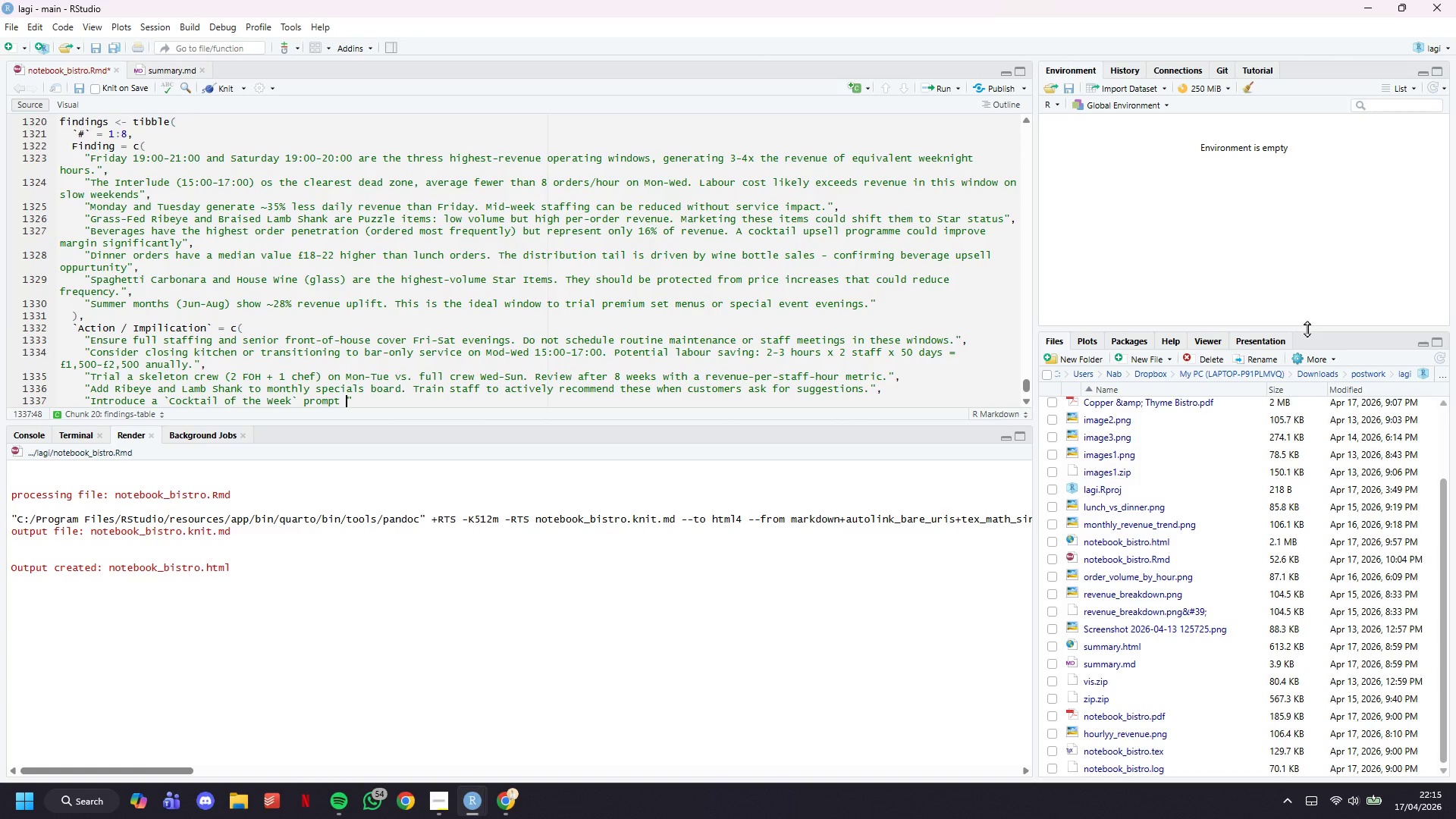 
wait(13.05)
 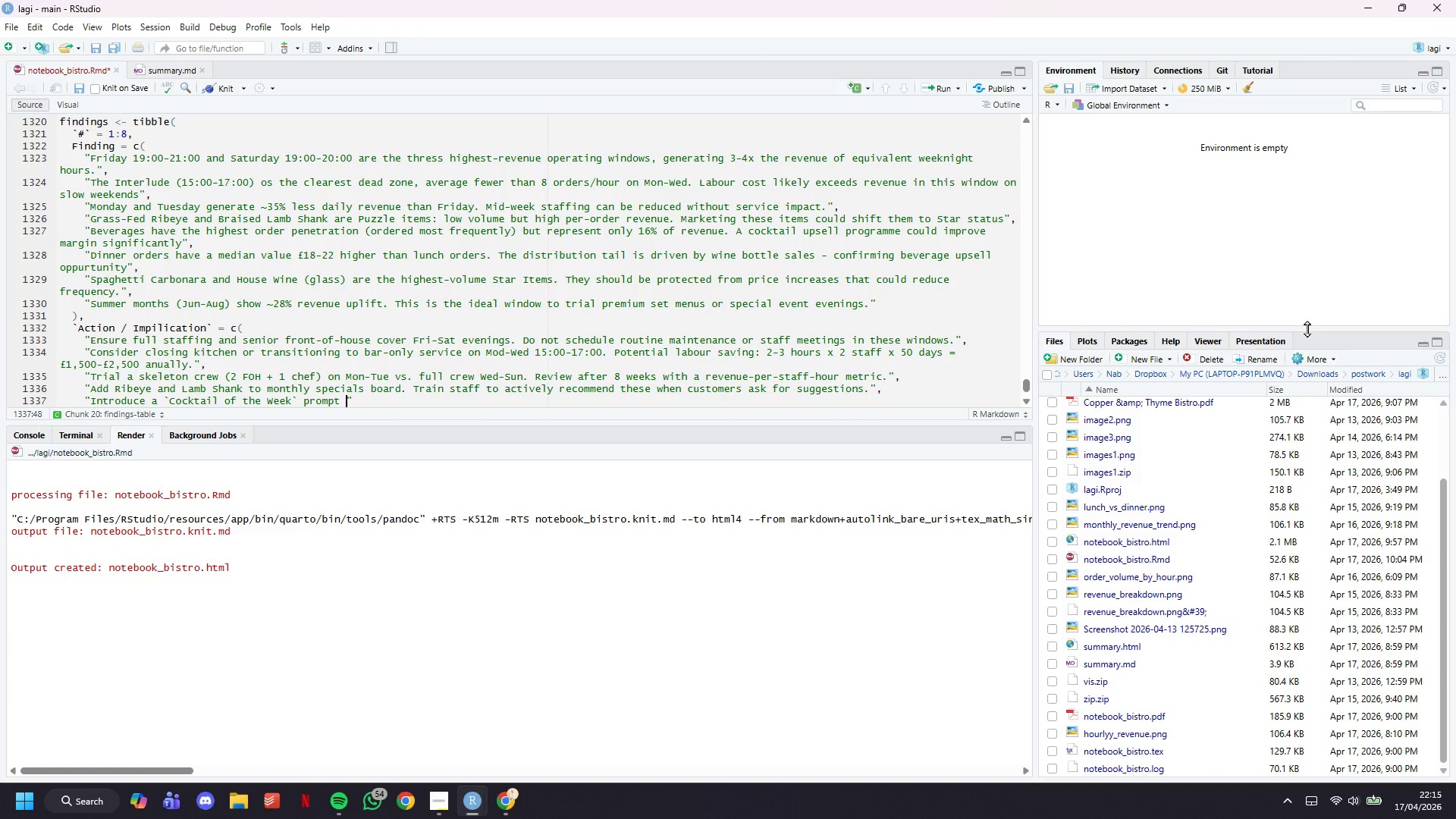 
type(on emnus)
key(Backspace)
key(Backspace)
key(Backspace)
key(Backspace)
key(Backspace)
type(menu)
 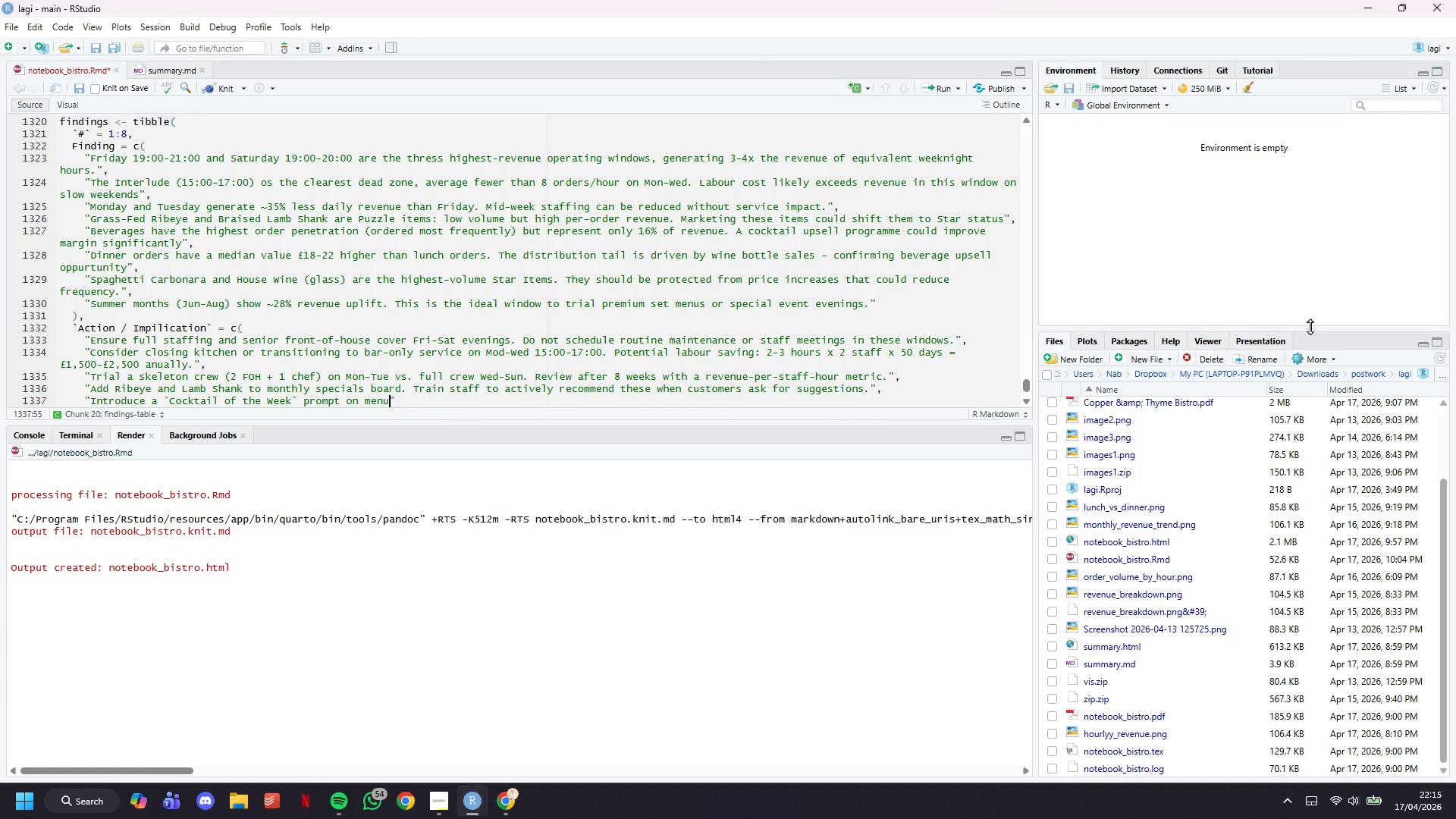 
type(s and train staff to )
 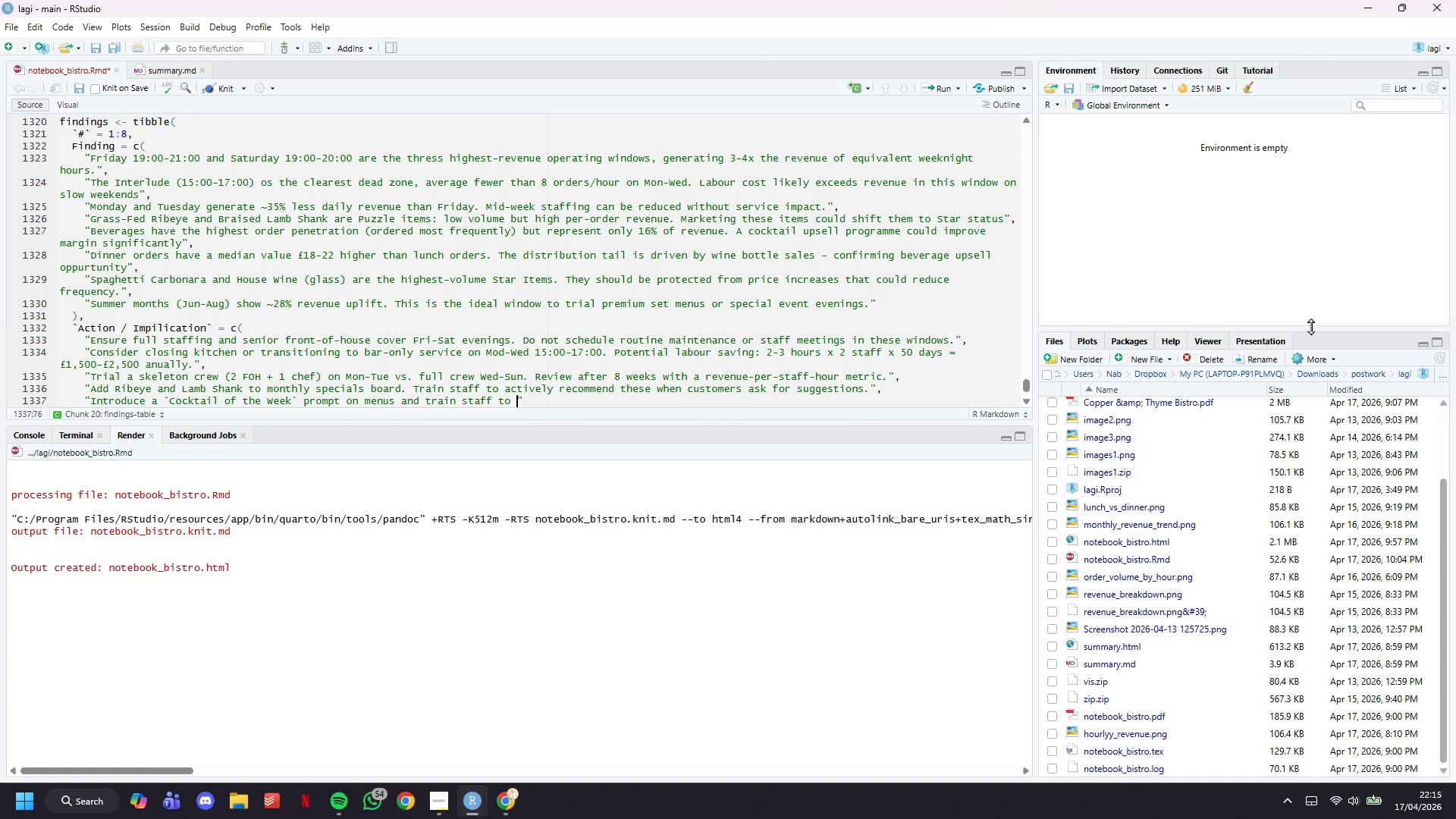 
wait(13.98)
 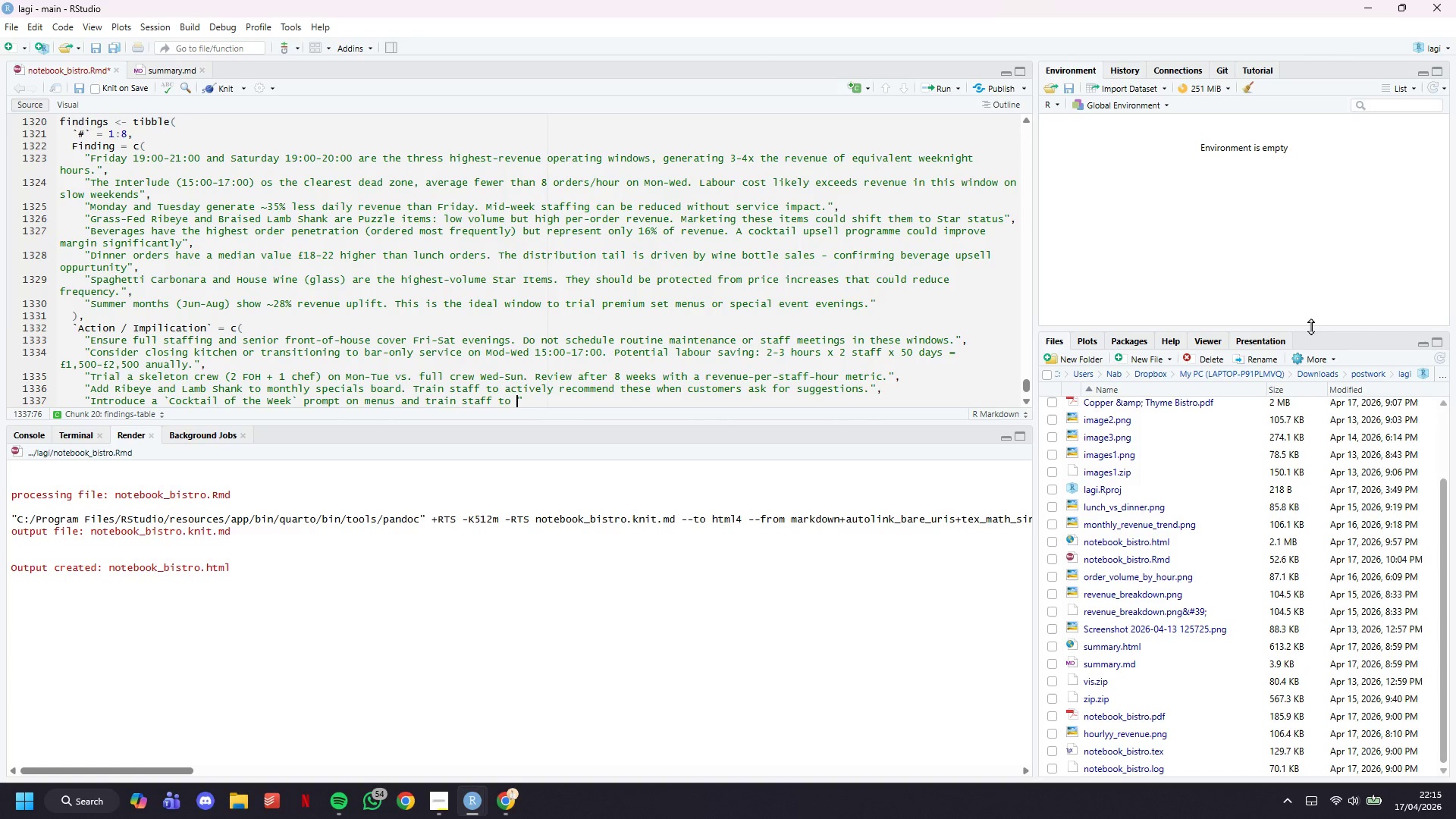 
type(actively recommend these when customers ask for a suggestion.)
 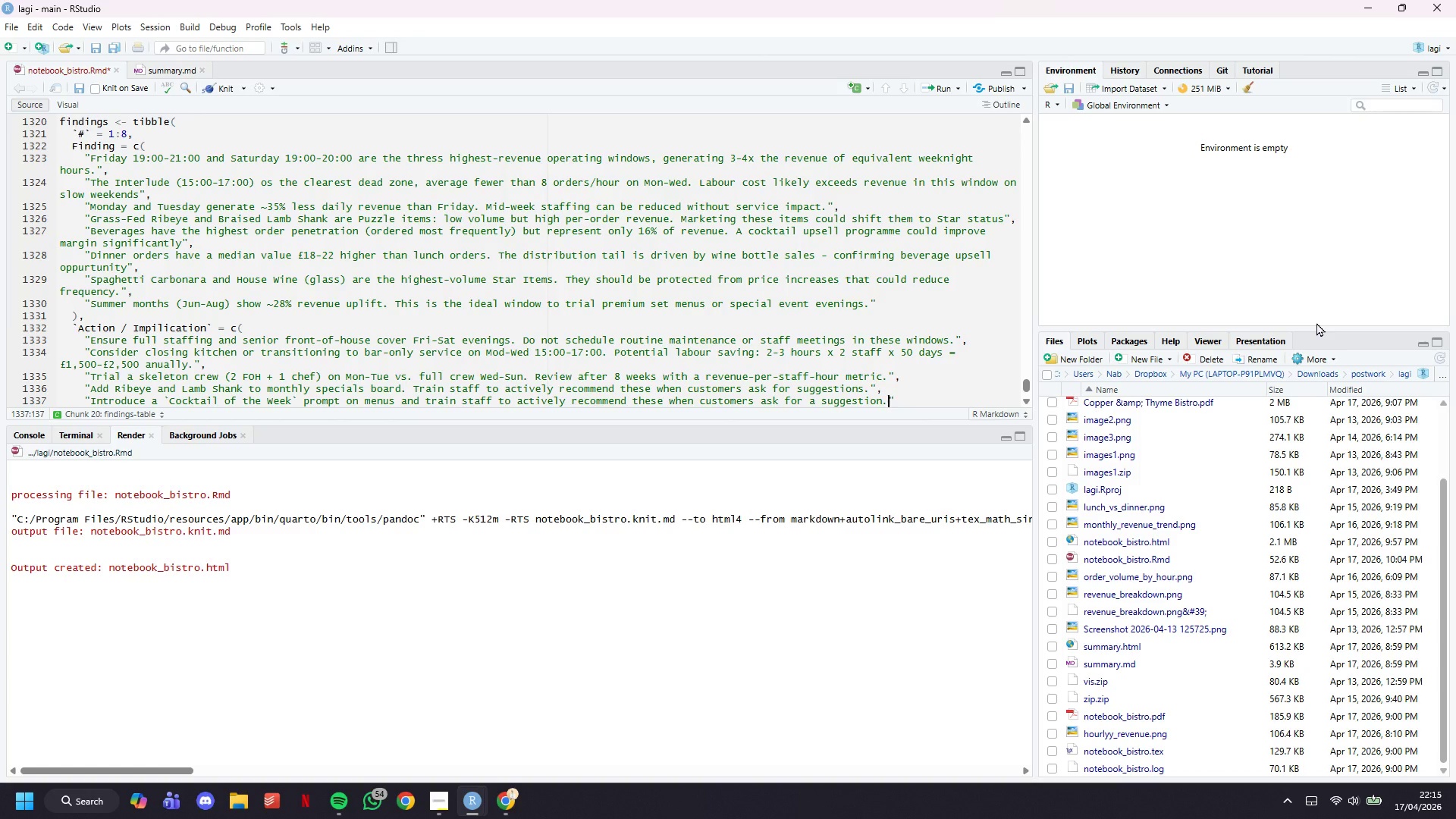 
key(ArrowRight)
 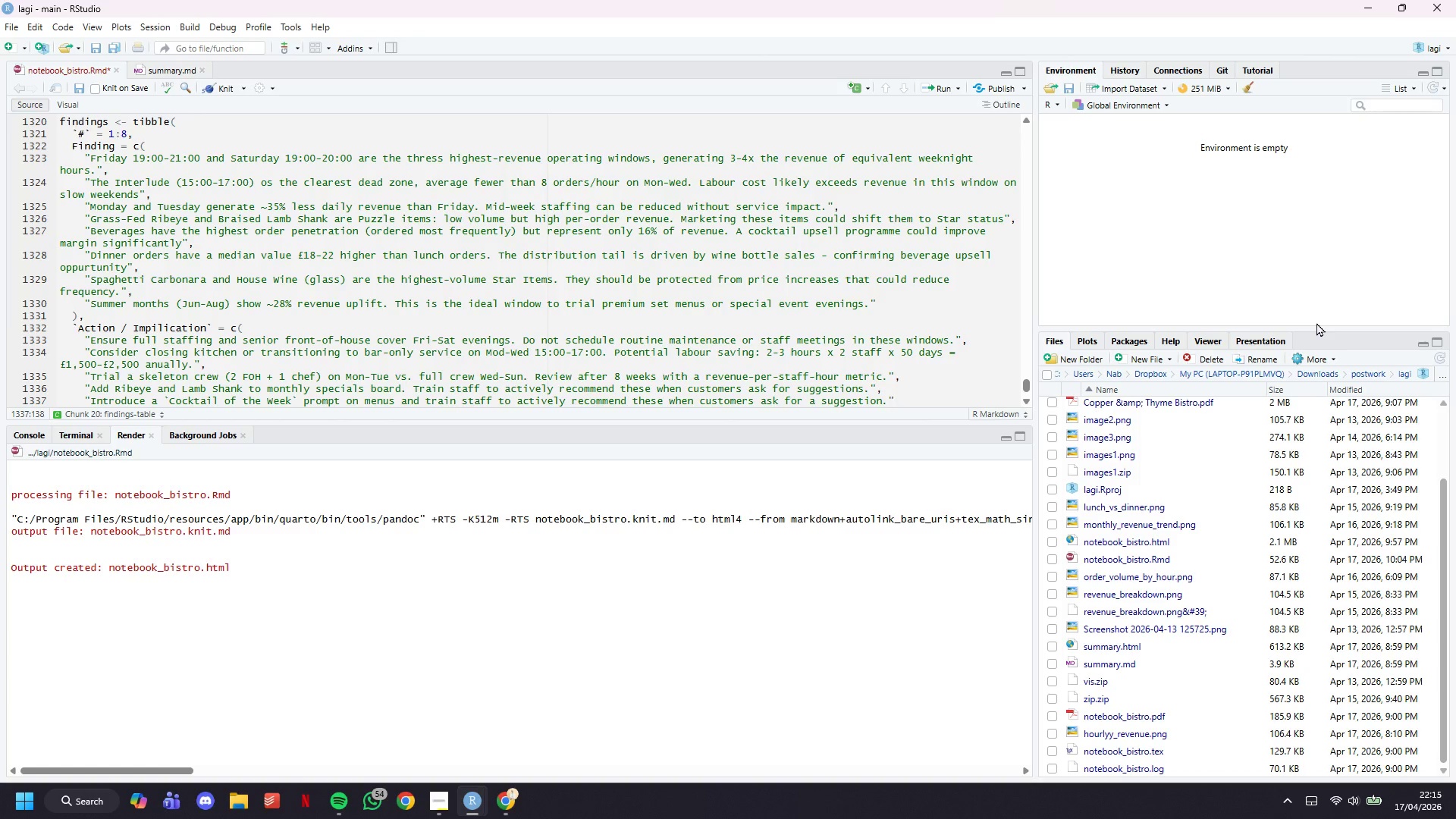 
key(Comma)
 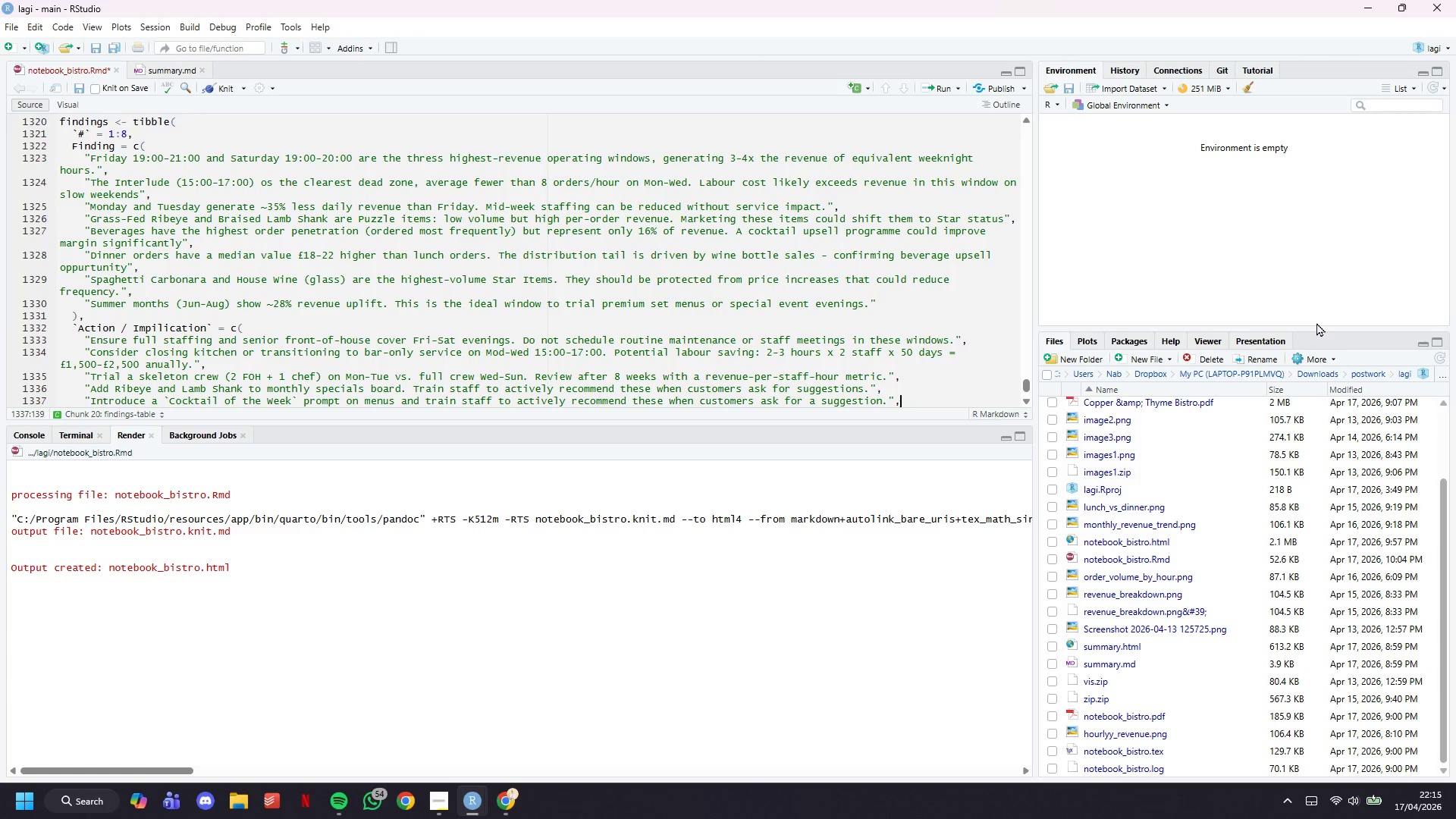 
key(Enter)
 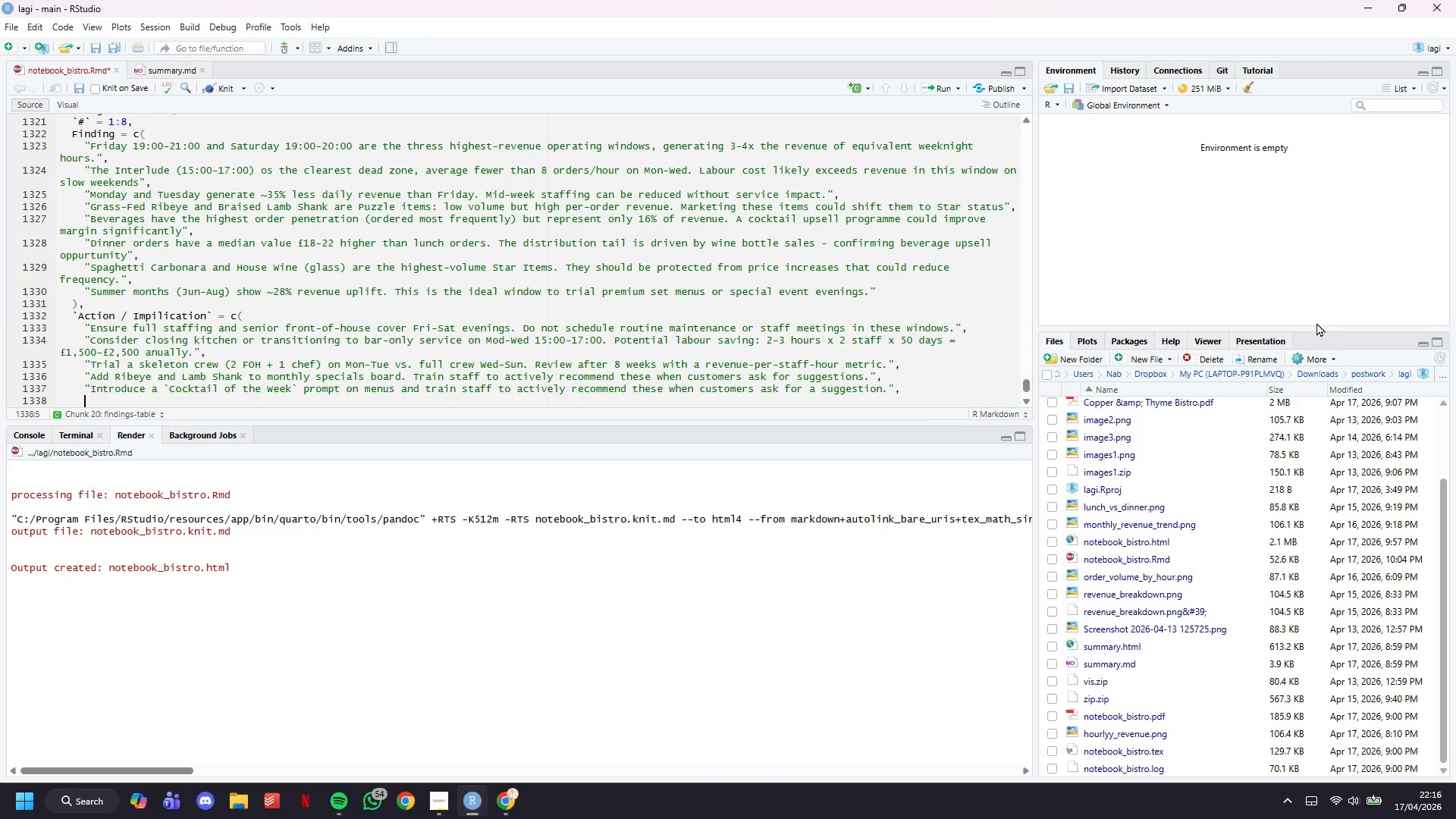 
type("Build a wine pairing menu for dinner service. A '')
 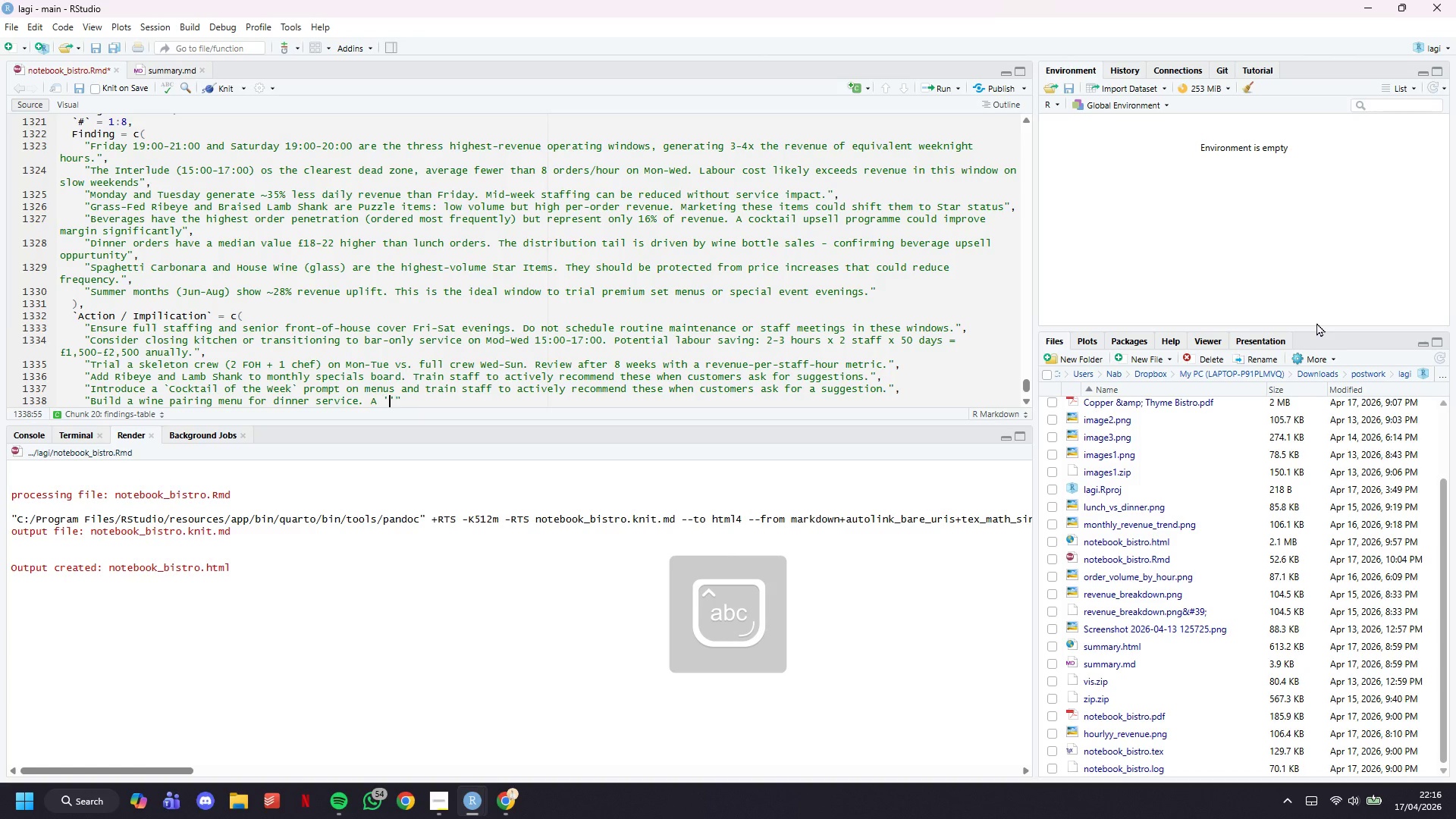 
key(ArrowLeft)
 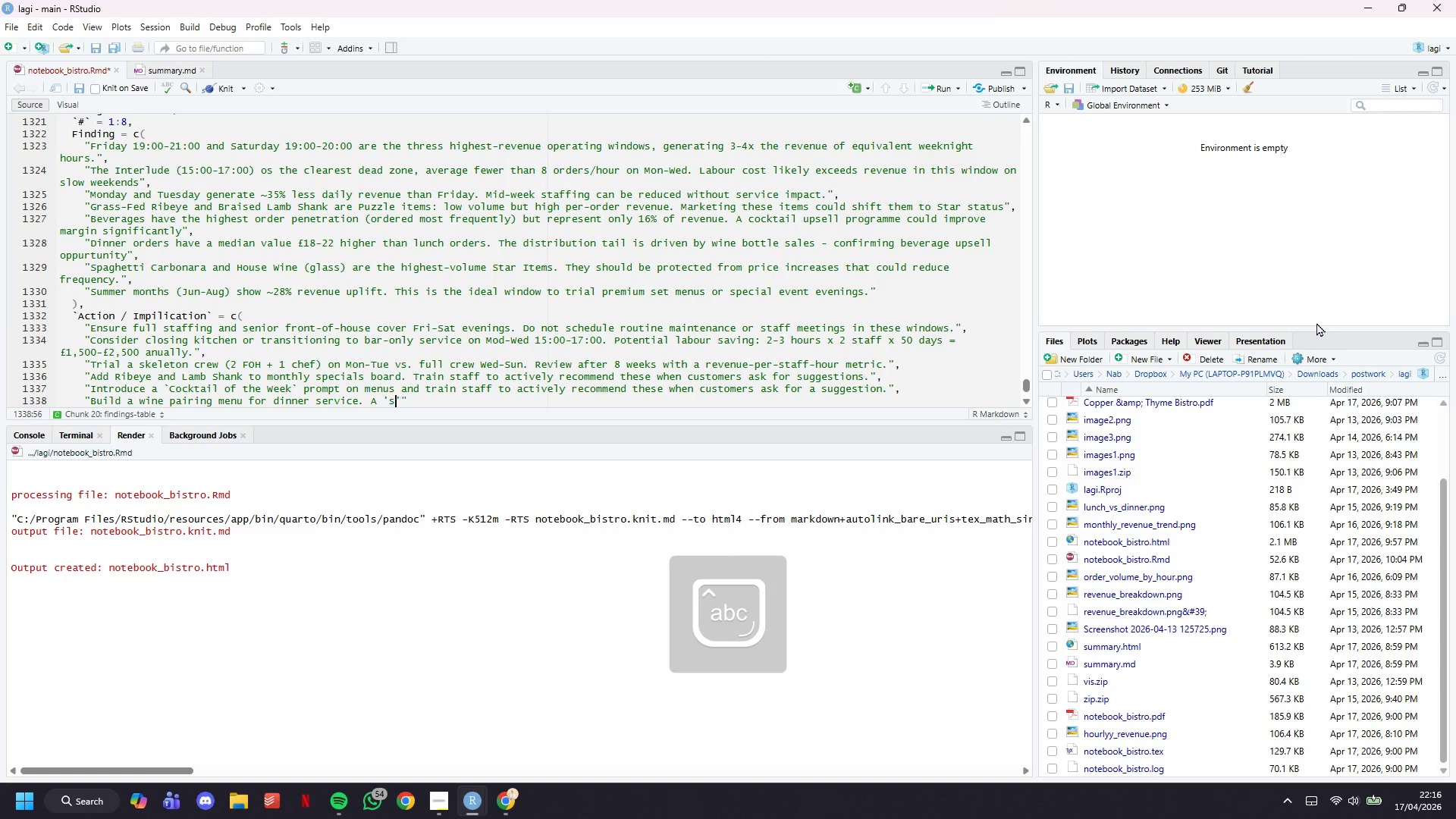 
type(suggested)
 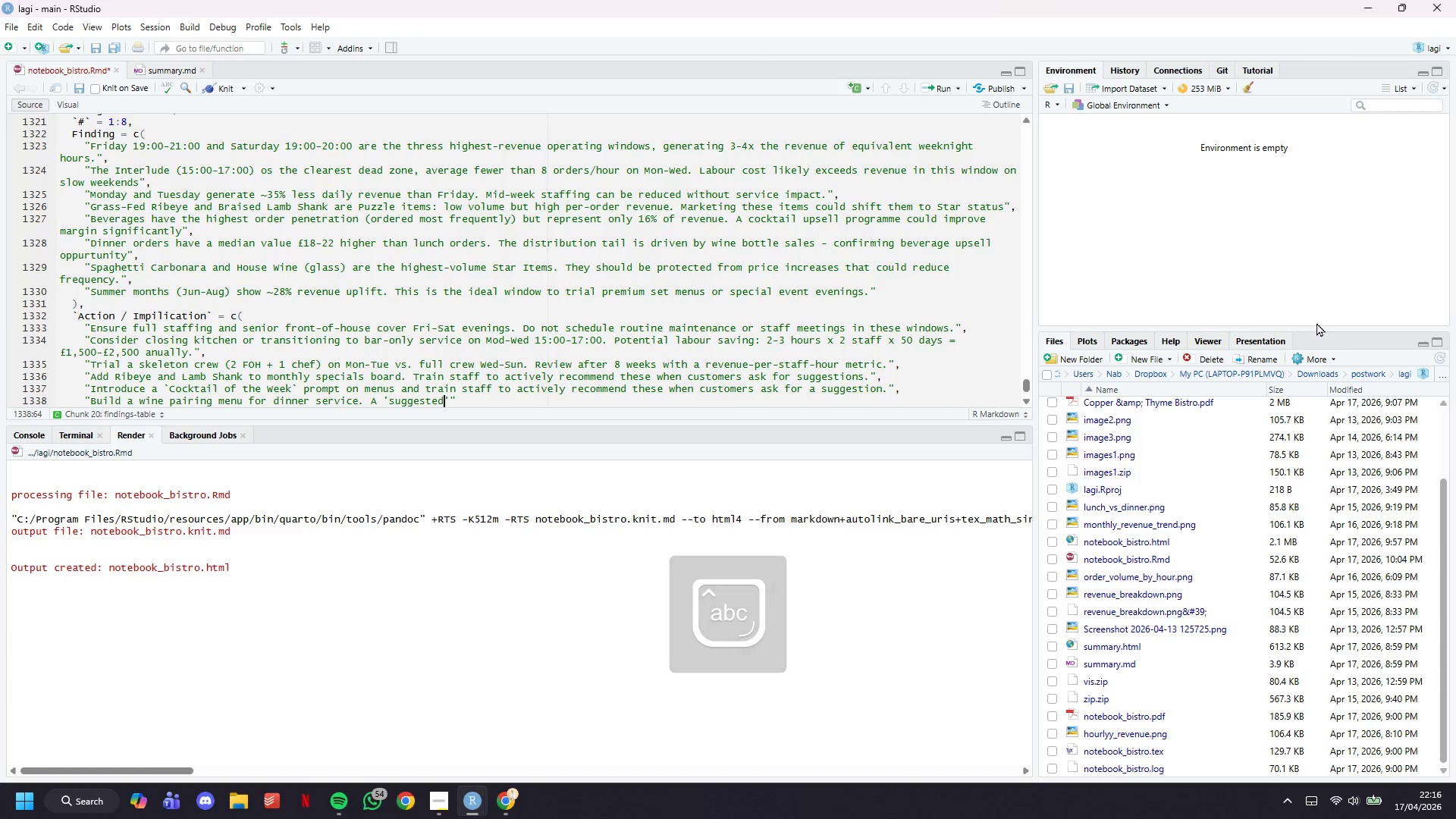 
key(ArrowRight)
 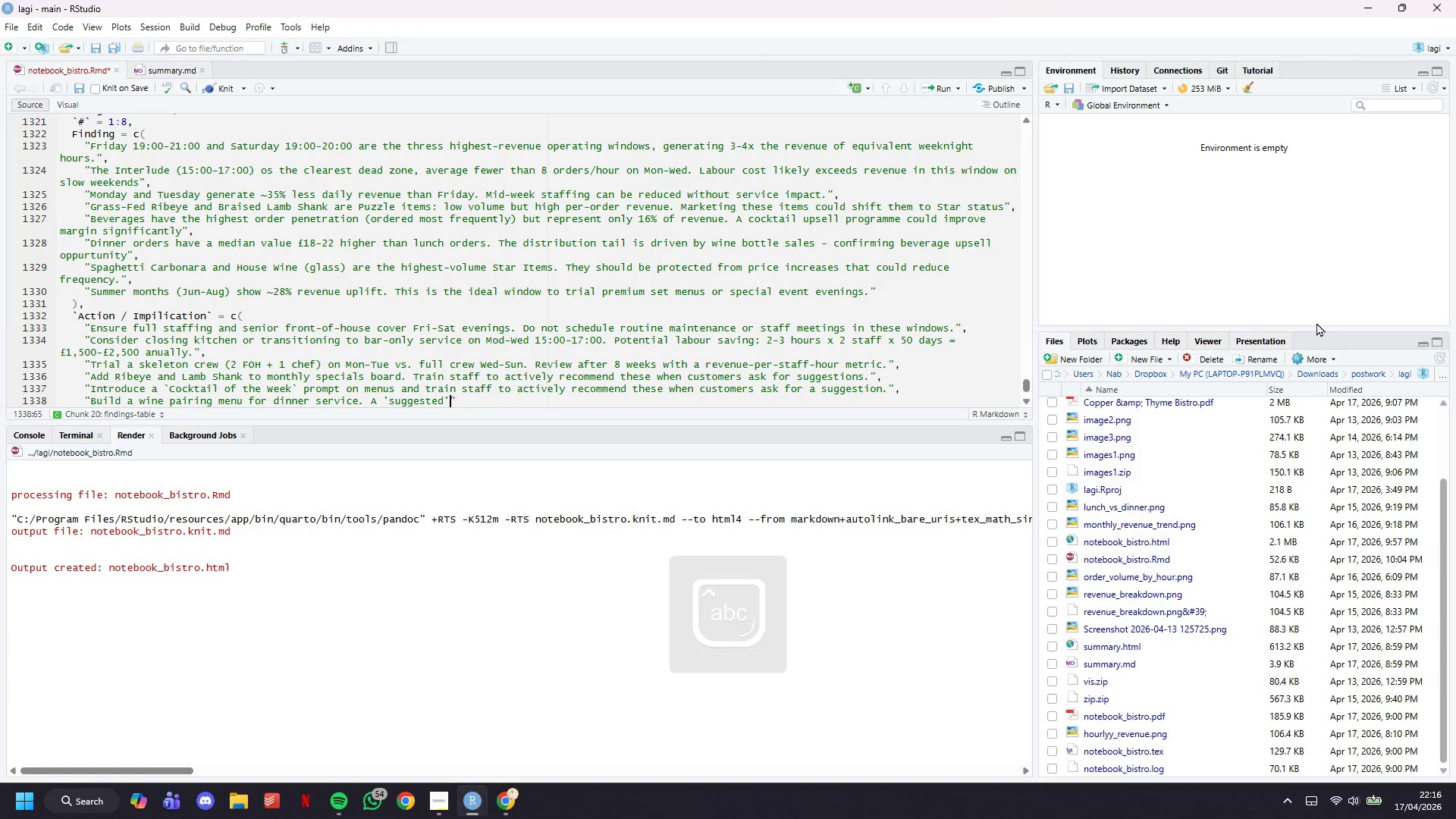 
key(Space)
 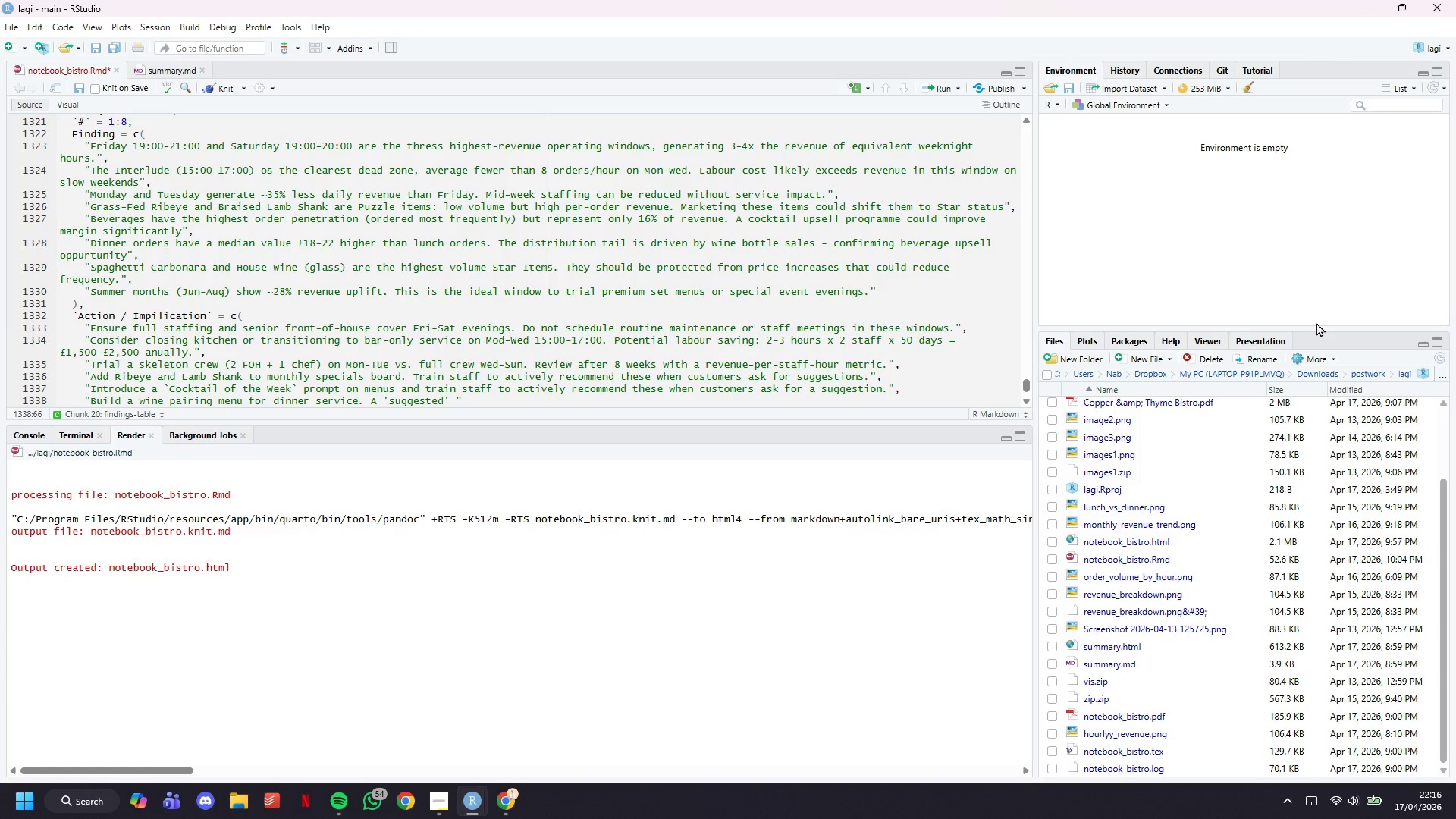 
key(ArrowLeft)
 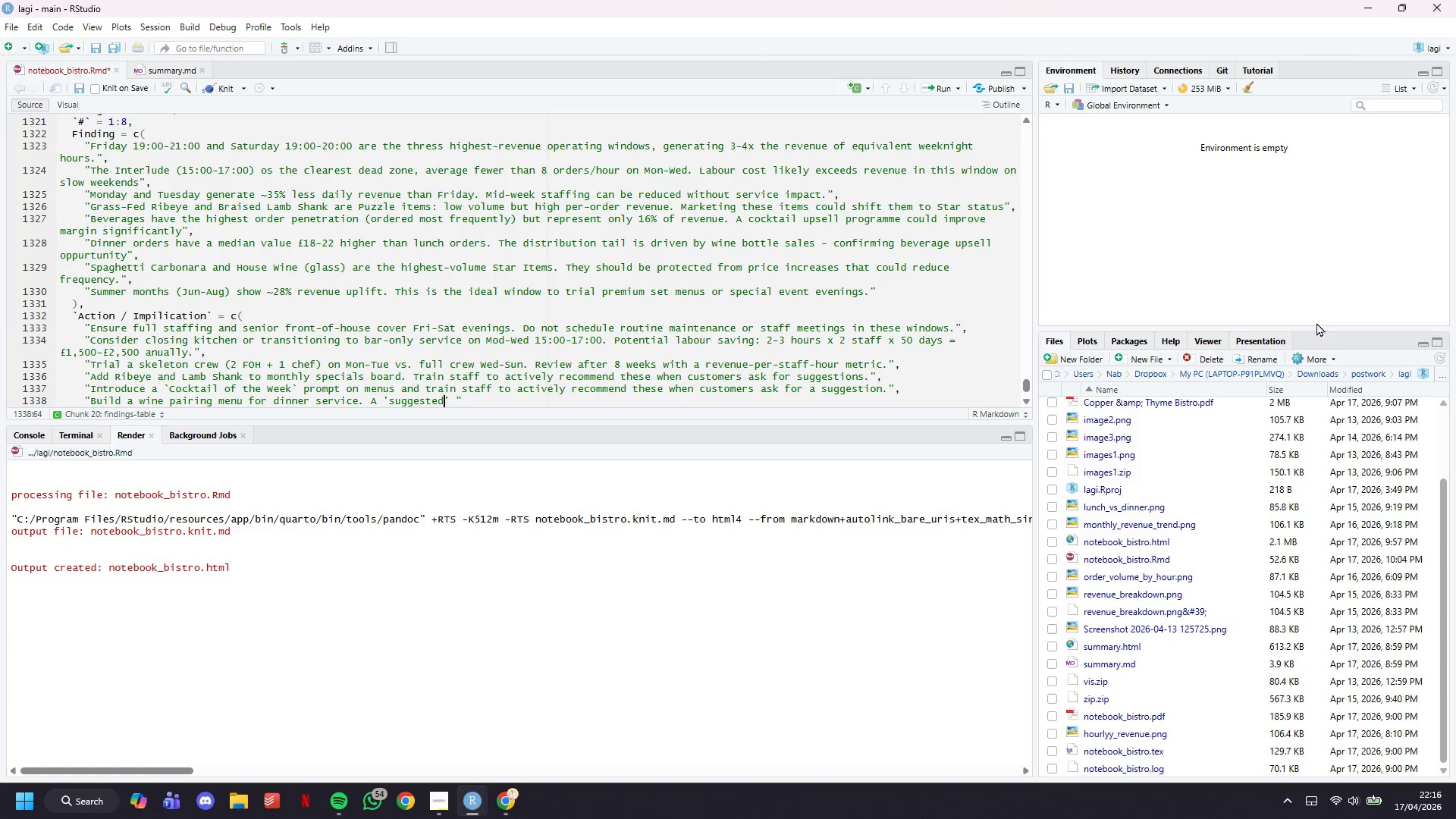 
key(ArrowLeft)
 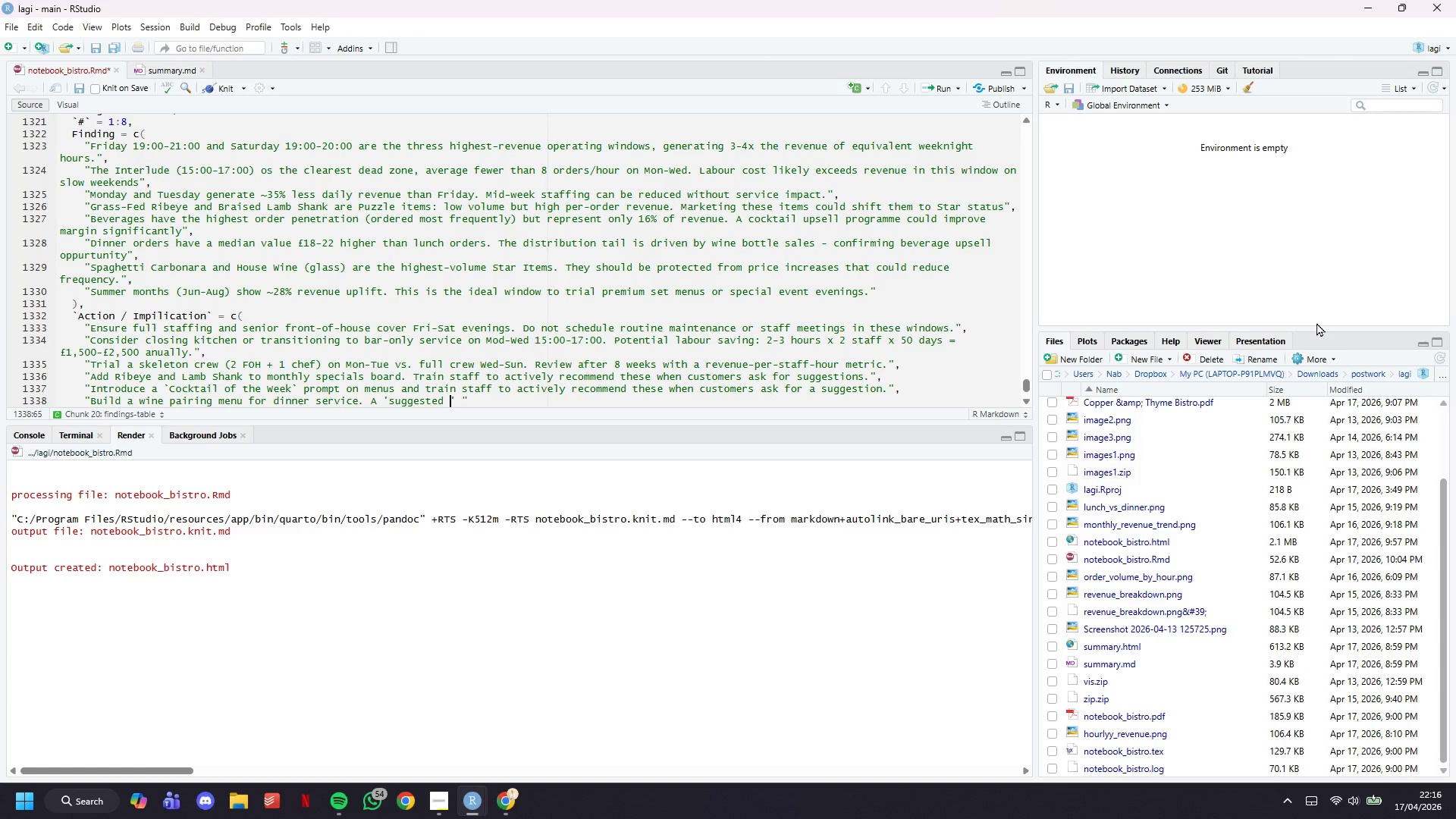 
type( glass)
 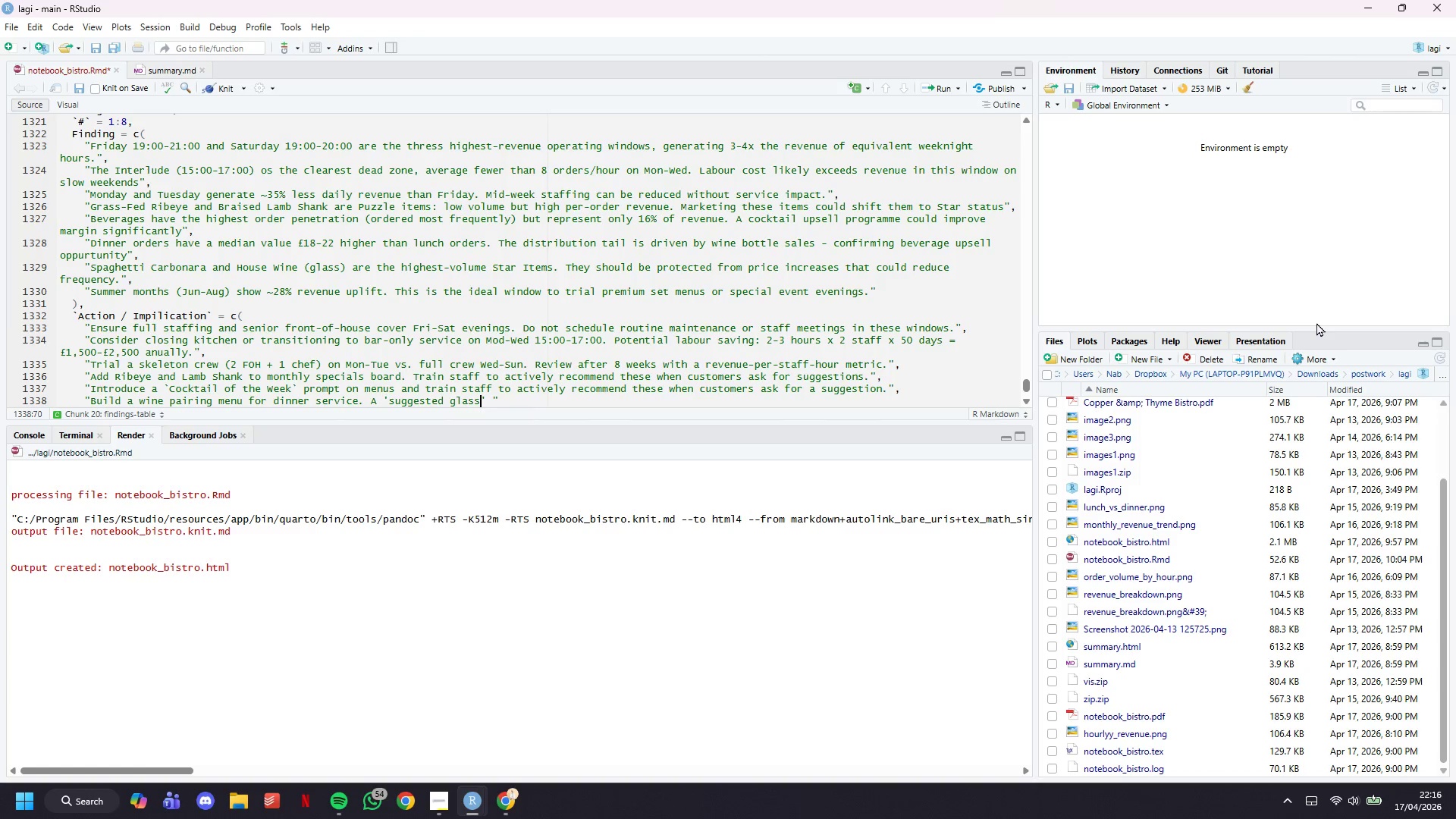 
key(ArrowRight)
 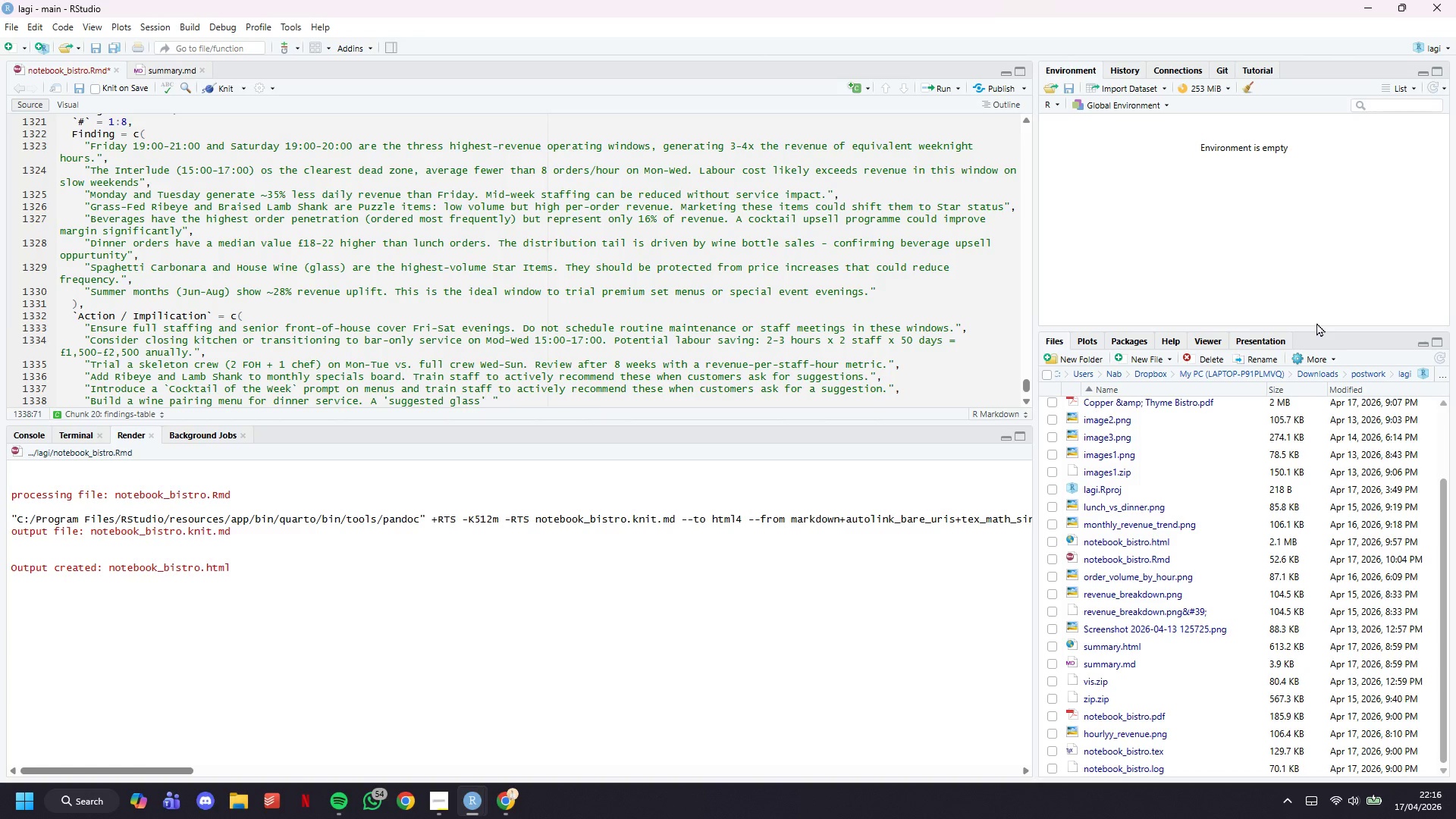 
type( recommen)
key(Backspace)
type(ndation )
 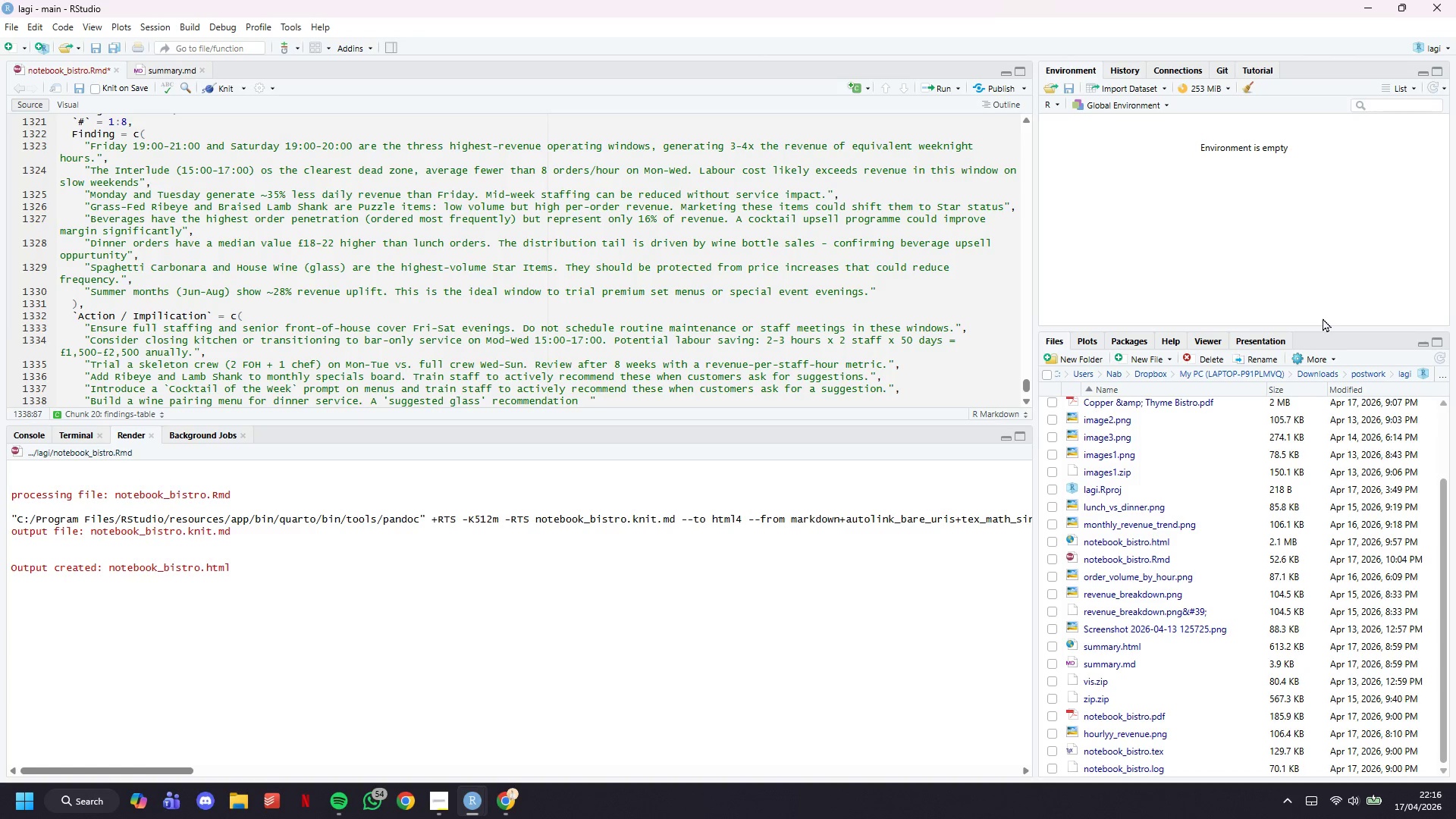 
type(nextt )
key(Backspace)
key(Backspace)
type( to eah)
key(Backspace)
type(ch main coud)
key(Backspace)
type(ld add )
 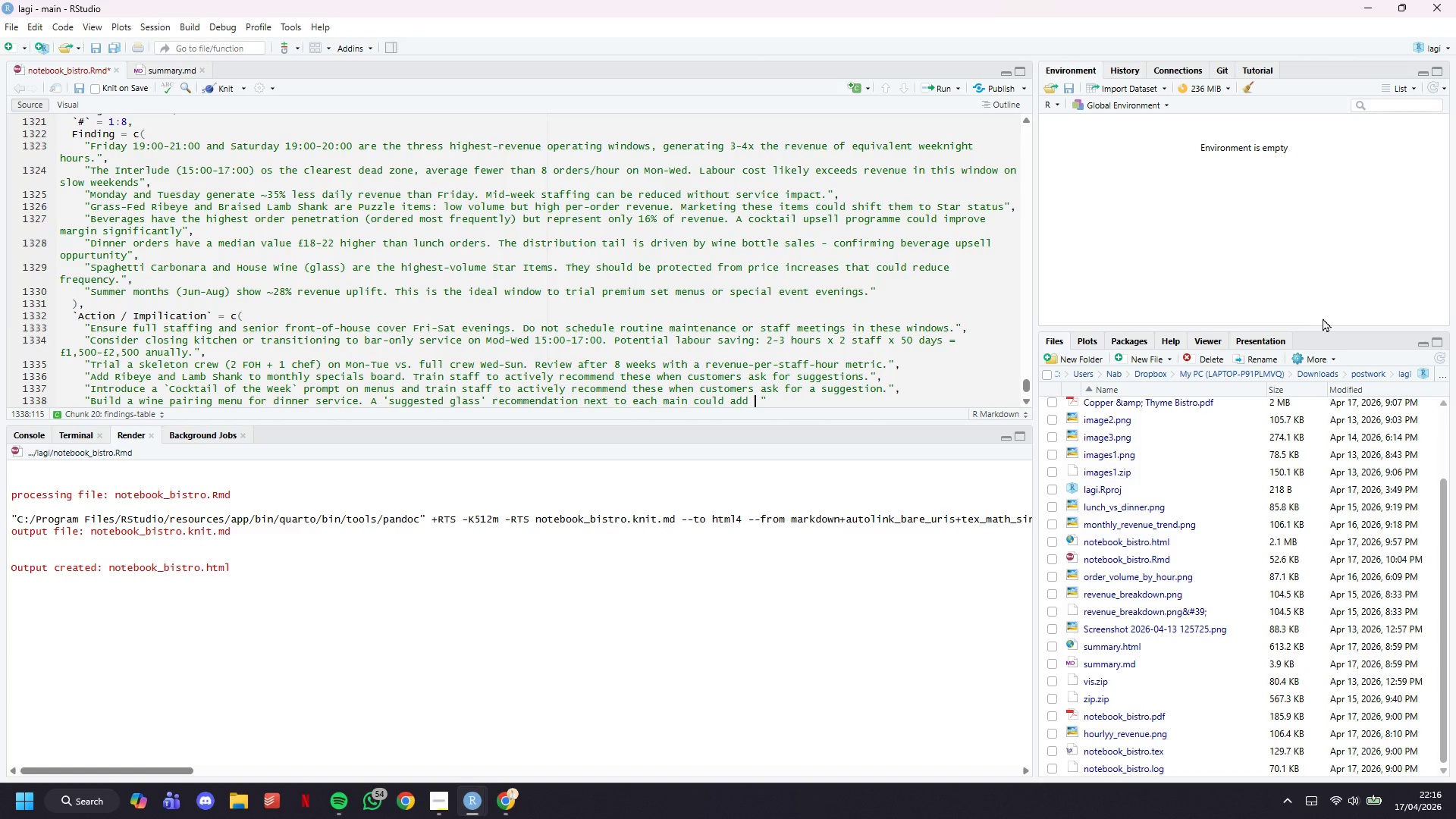 
key(Meta+Period)
 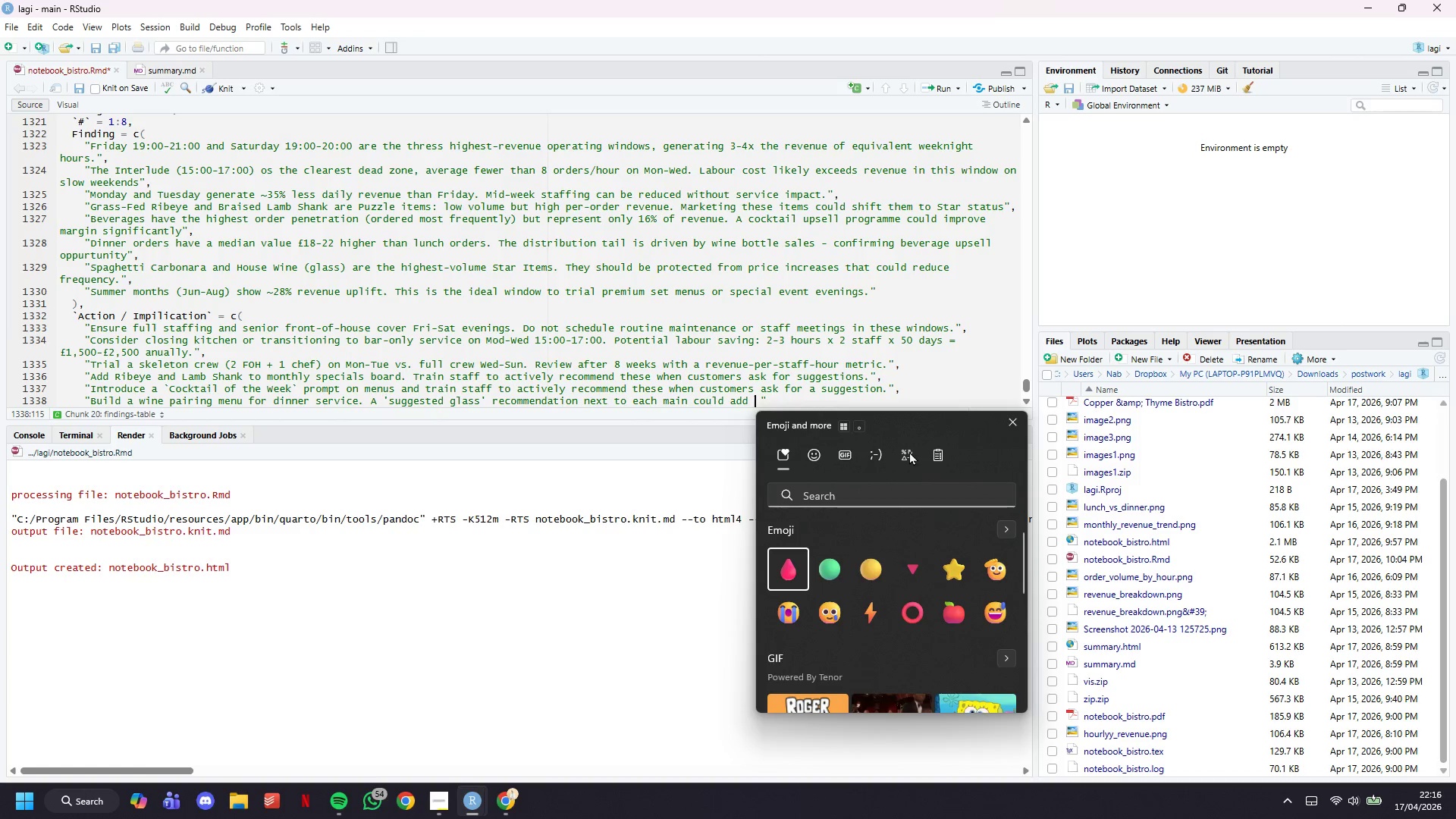 
left_click([909, 451])
 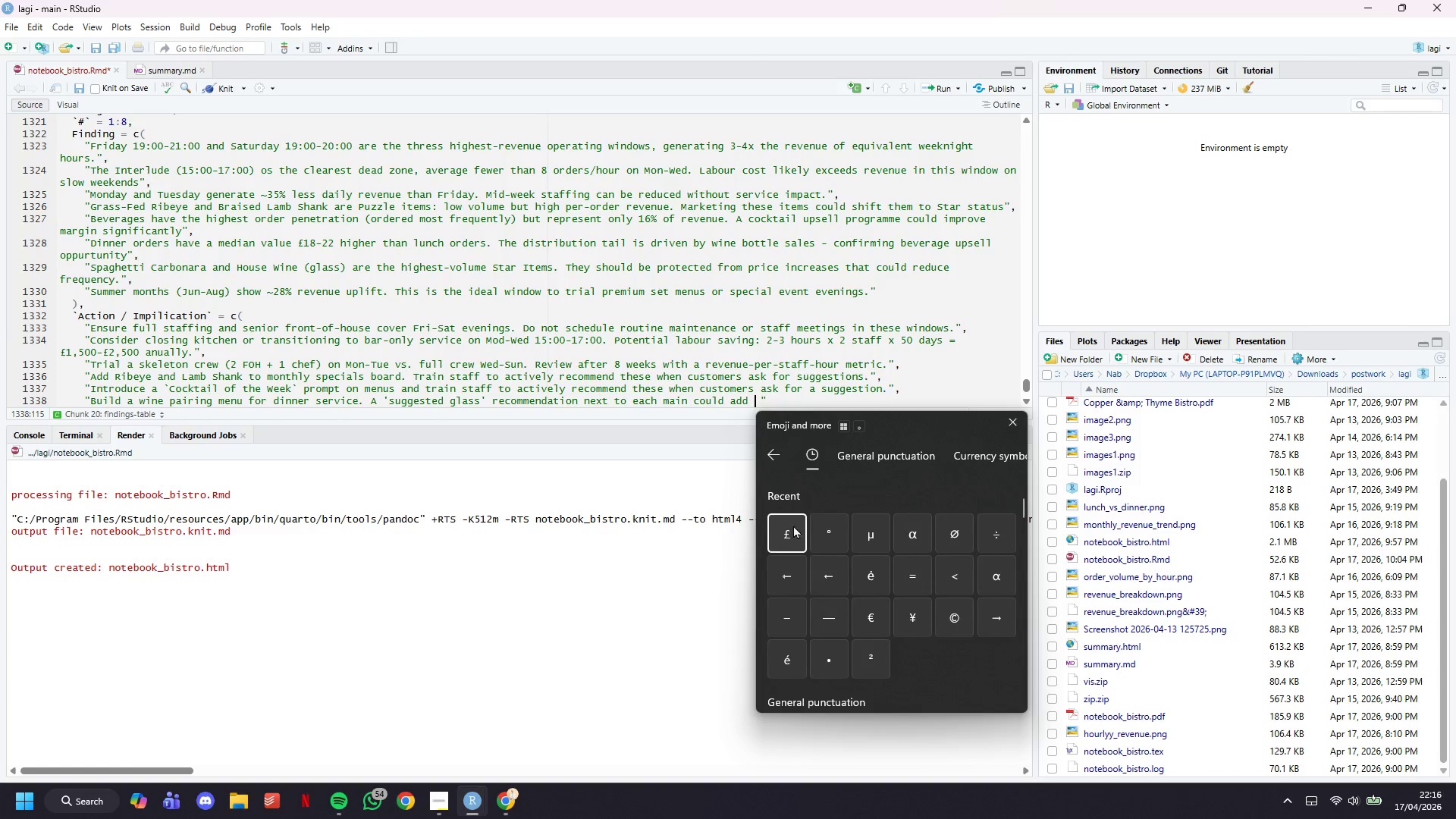 
left_click([793, 522])
 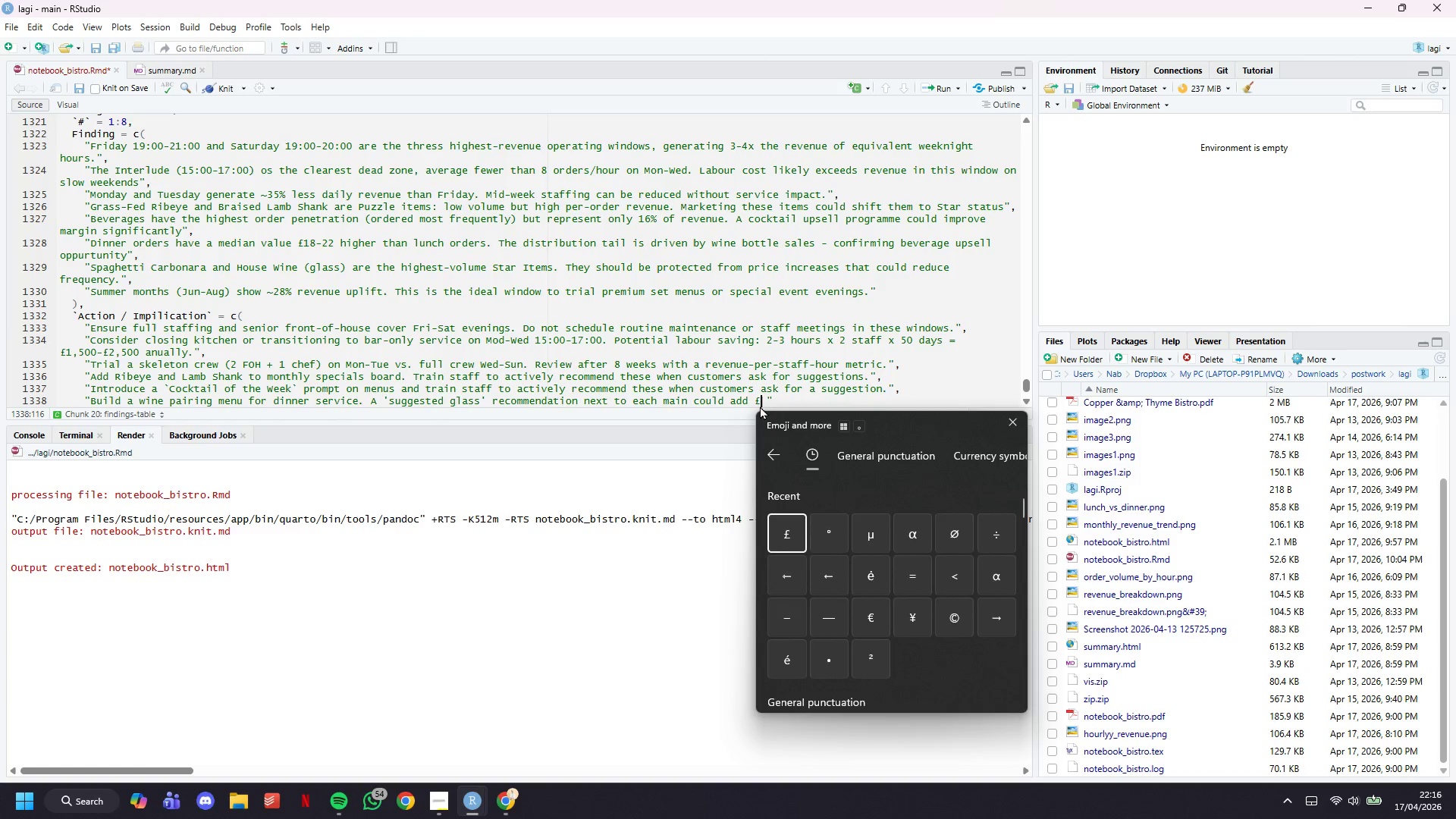 
left_click([760, 403])
 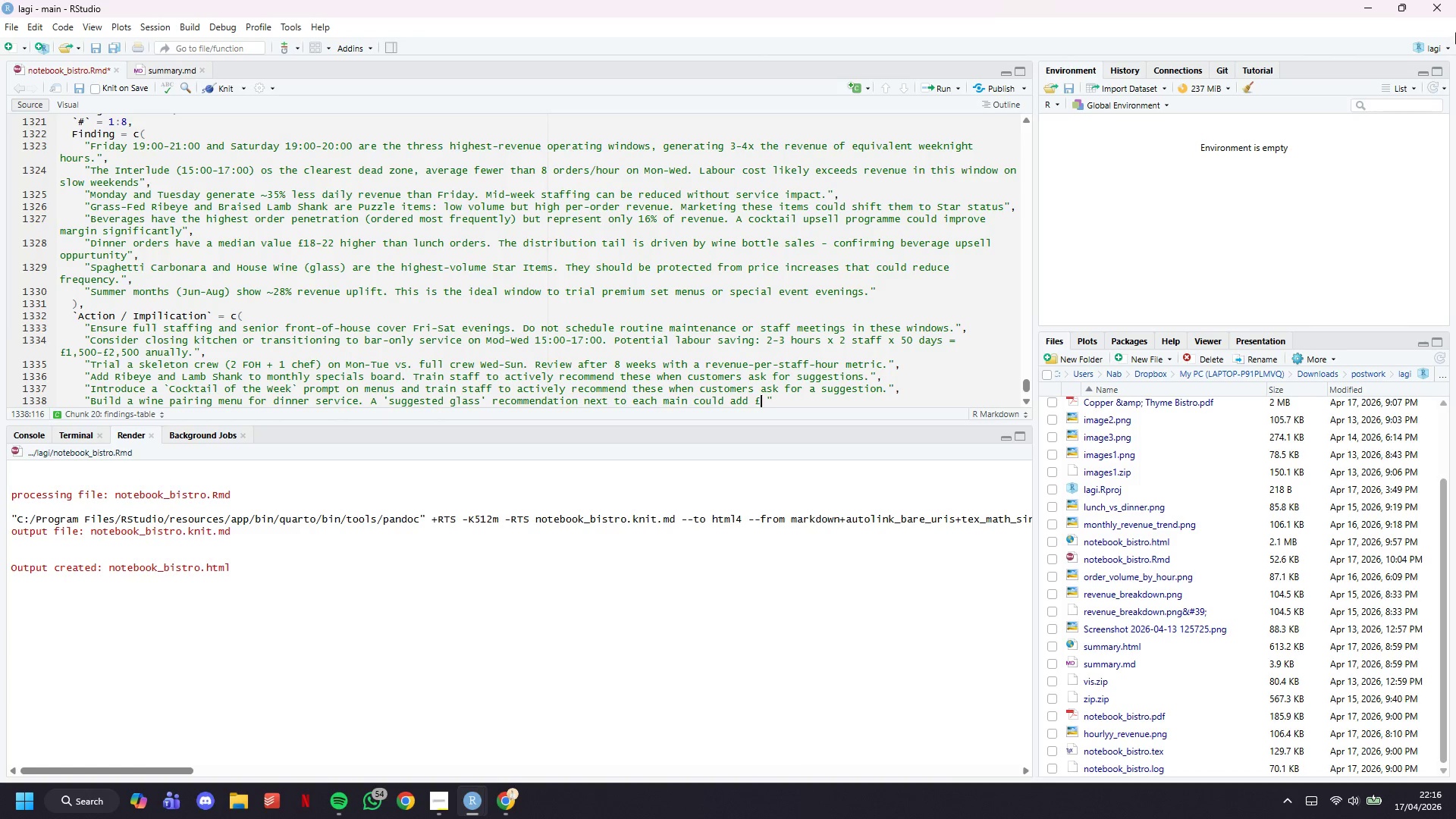 
key(4)
 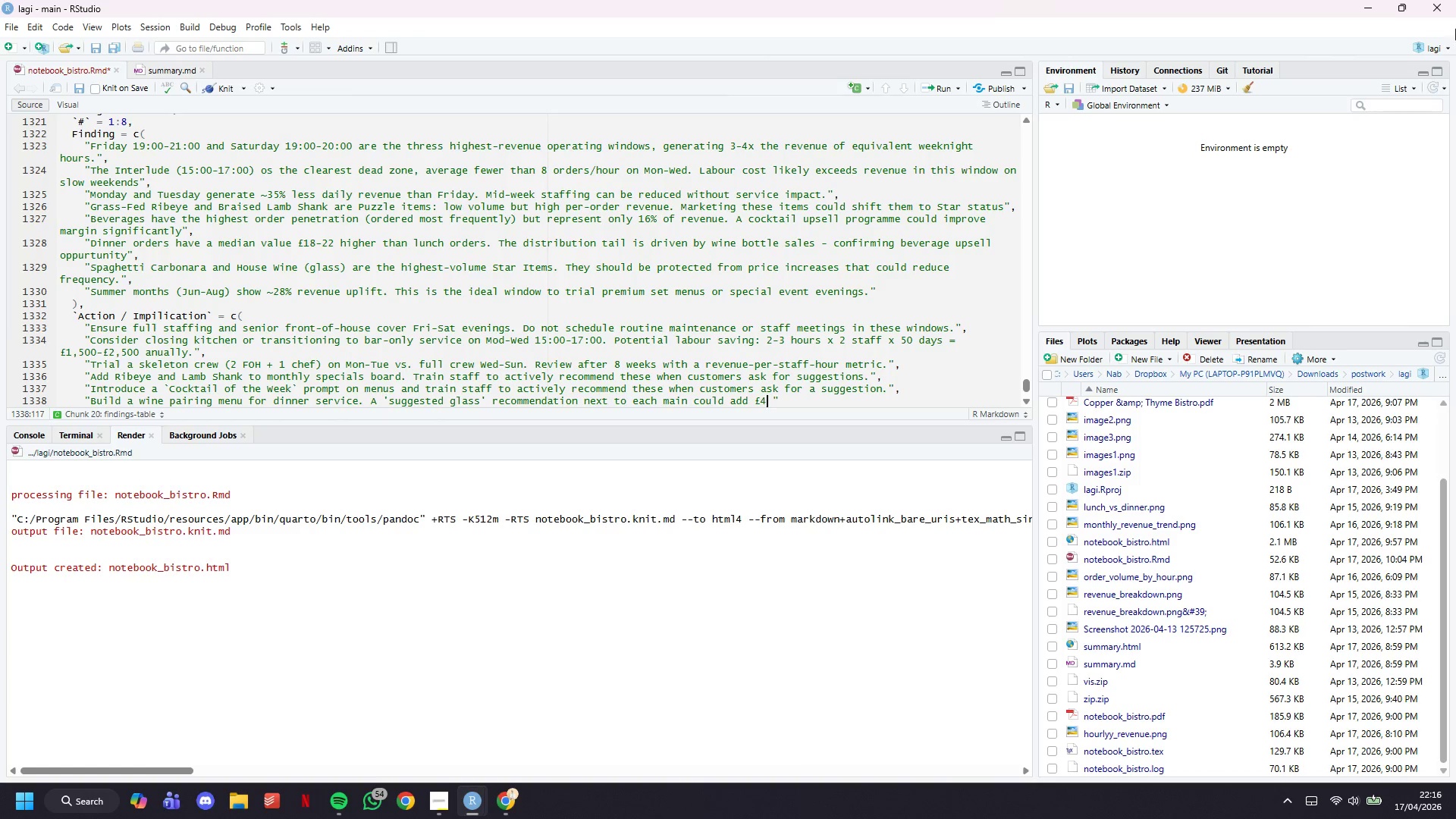 
key(Minus)
 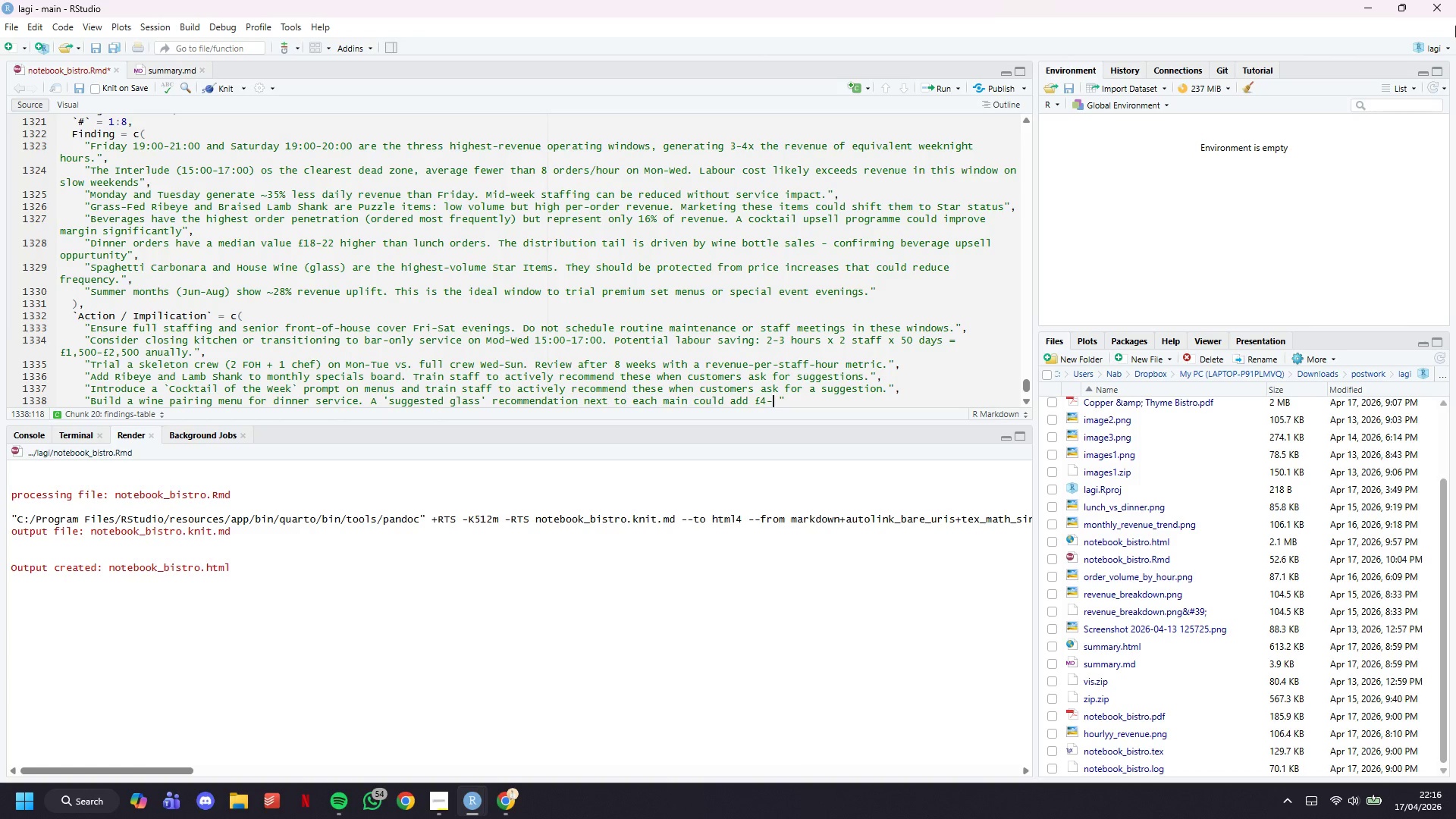 
key(6)
 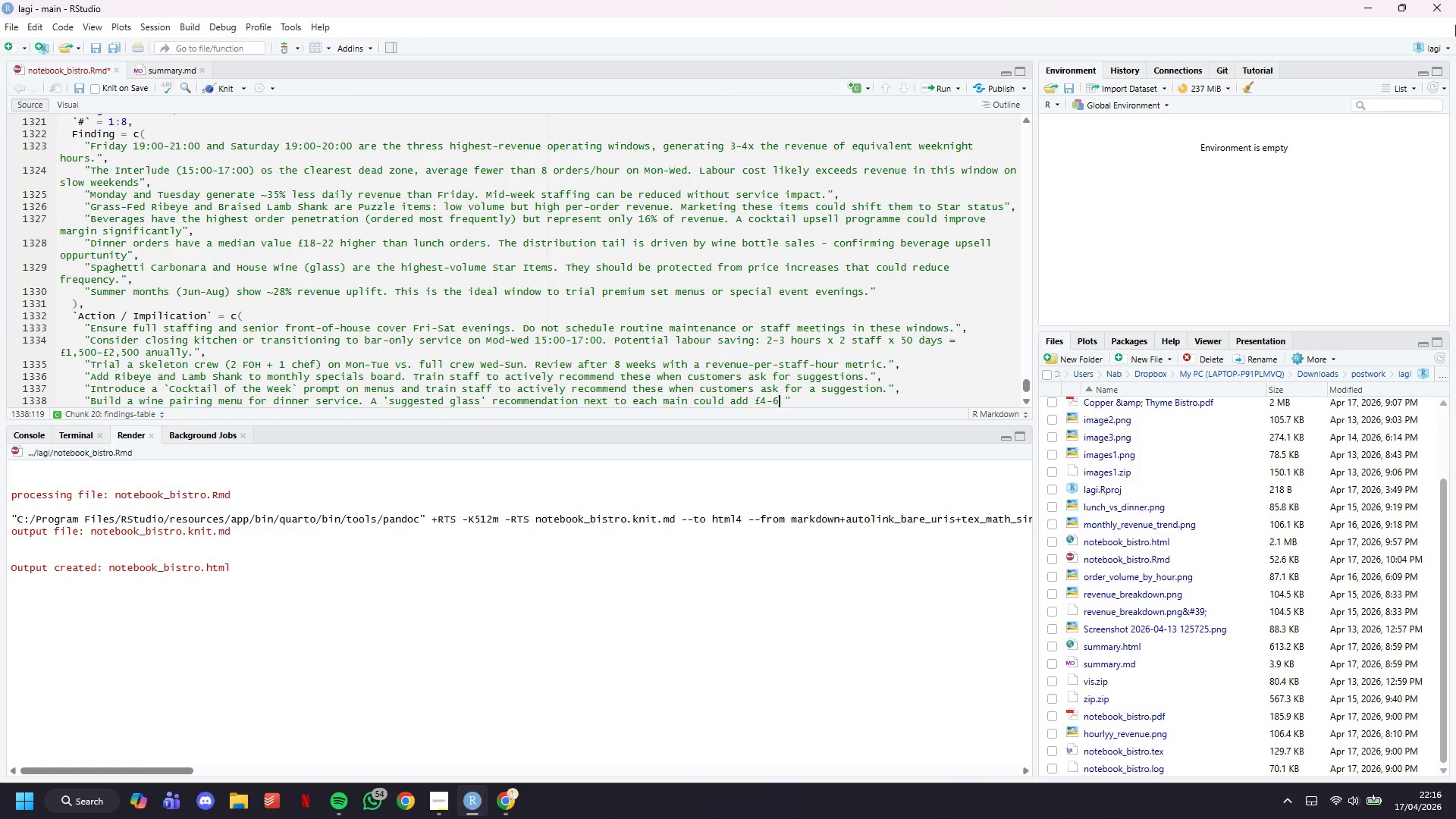 
key(Space)
 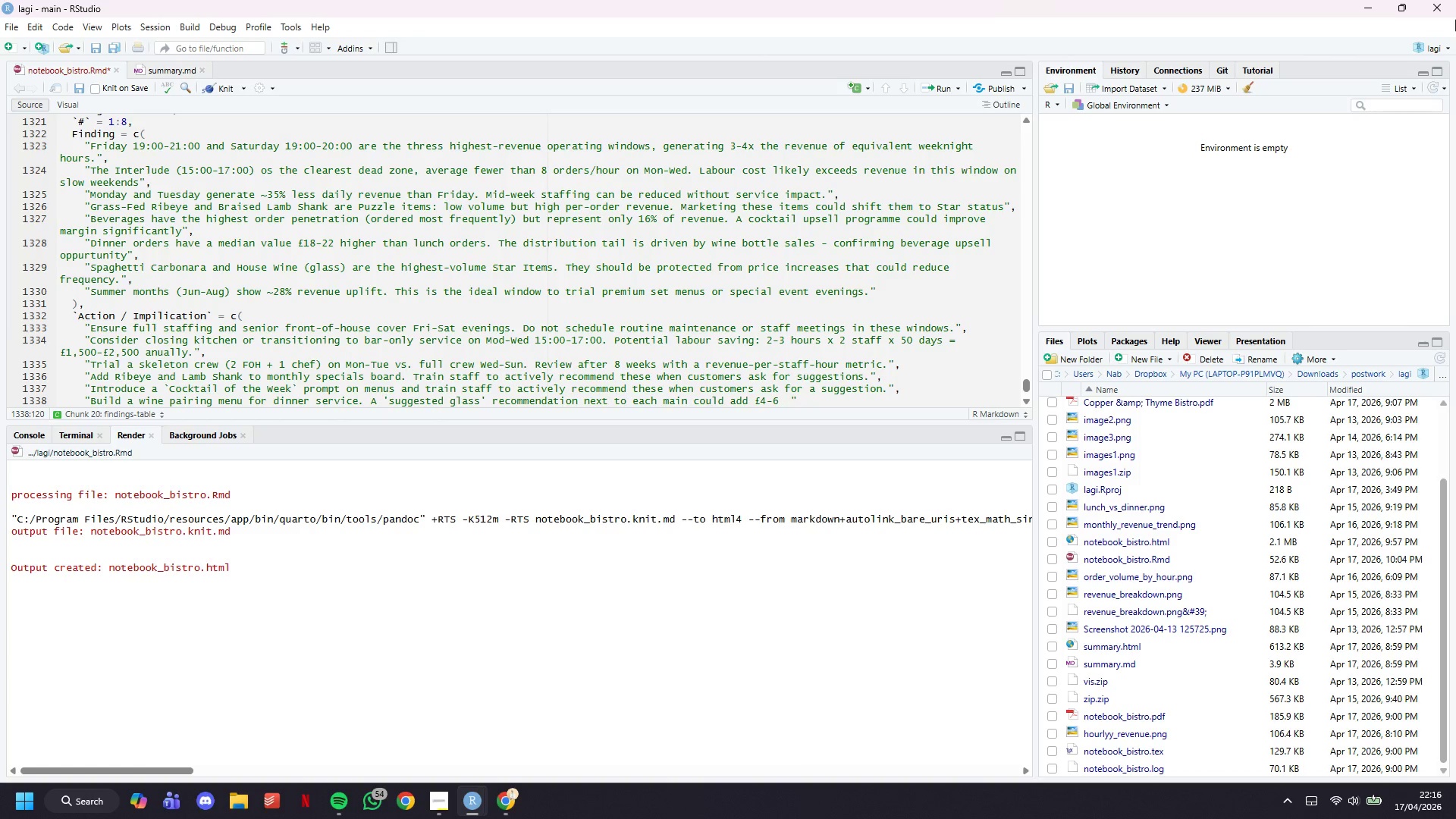 
type(per cover)
 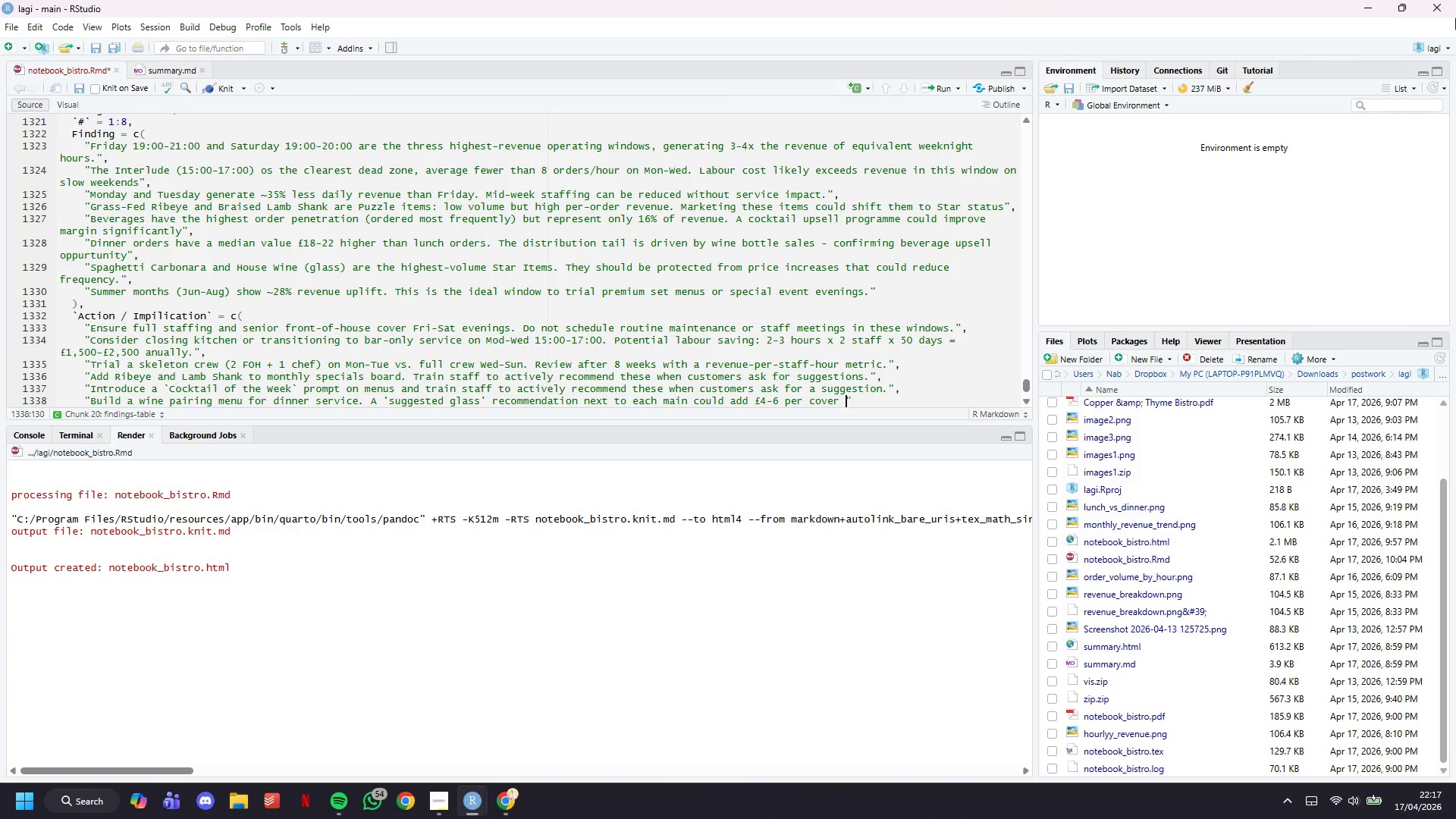 
key(ArrowRight)
 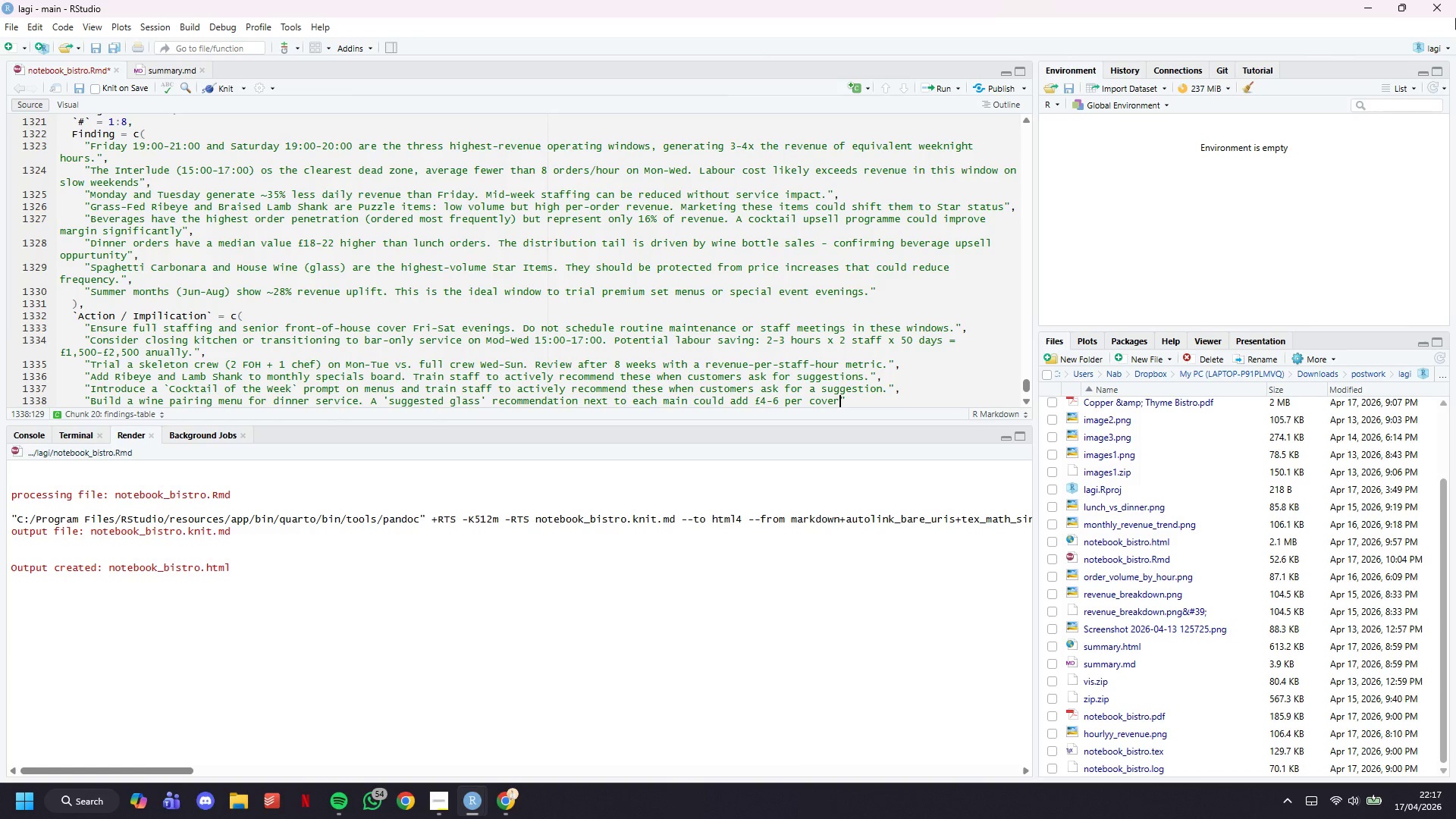 
key(Backspace)
 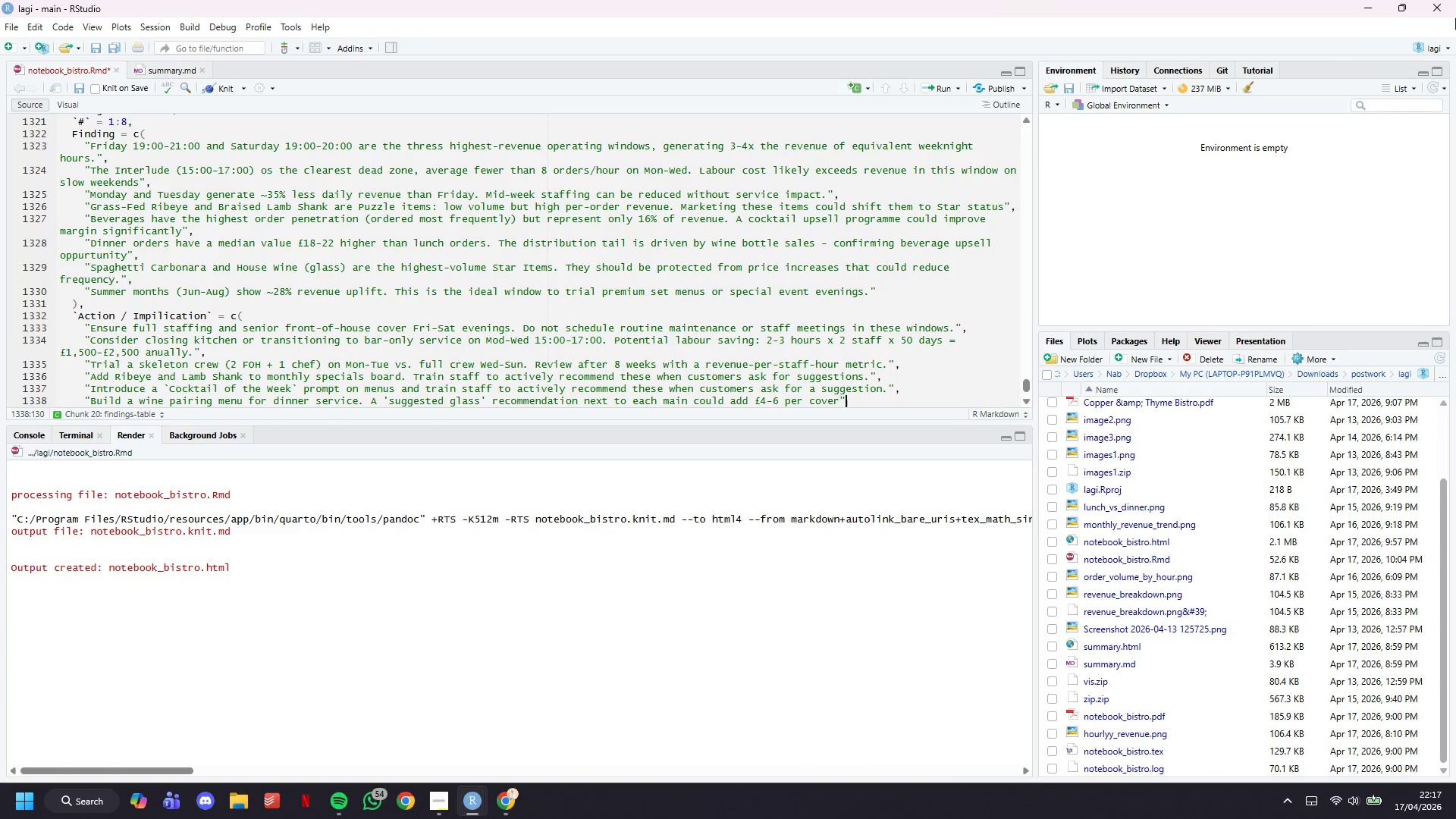 
key(ArrowRight)
 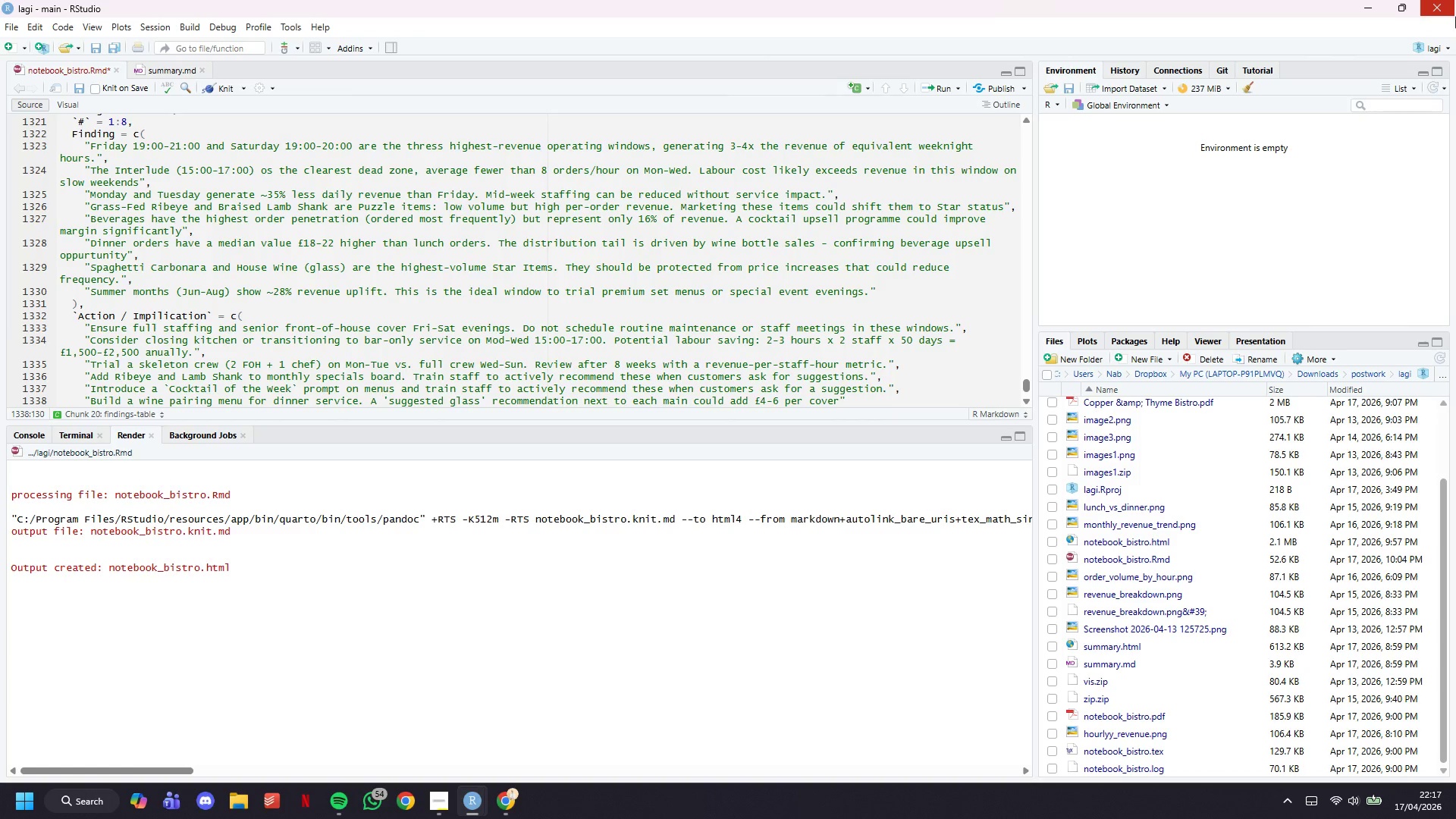 
key(Period)
 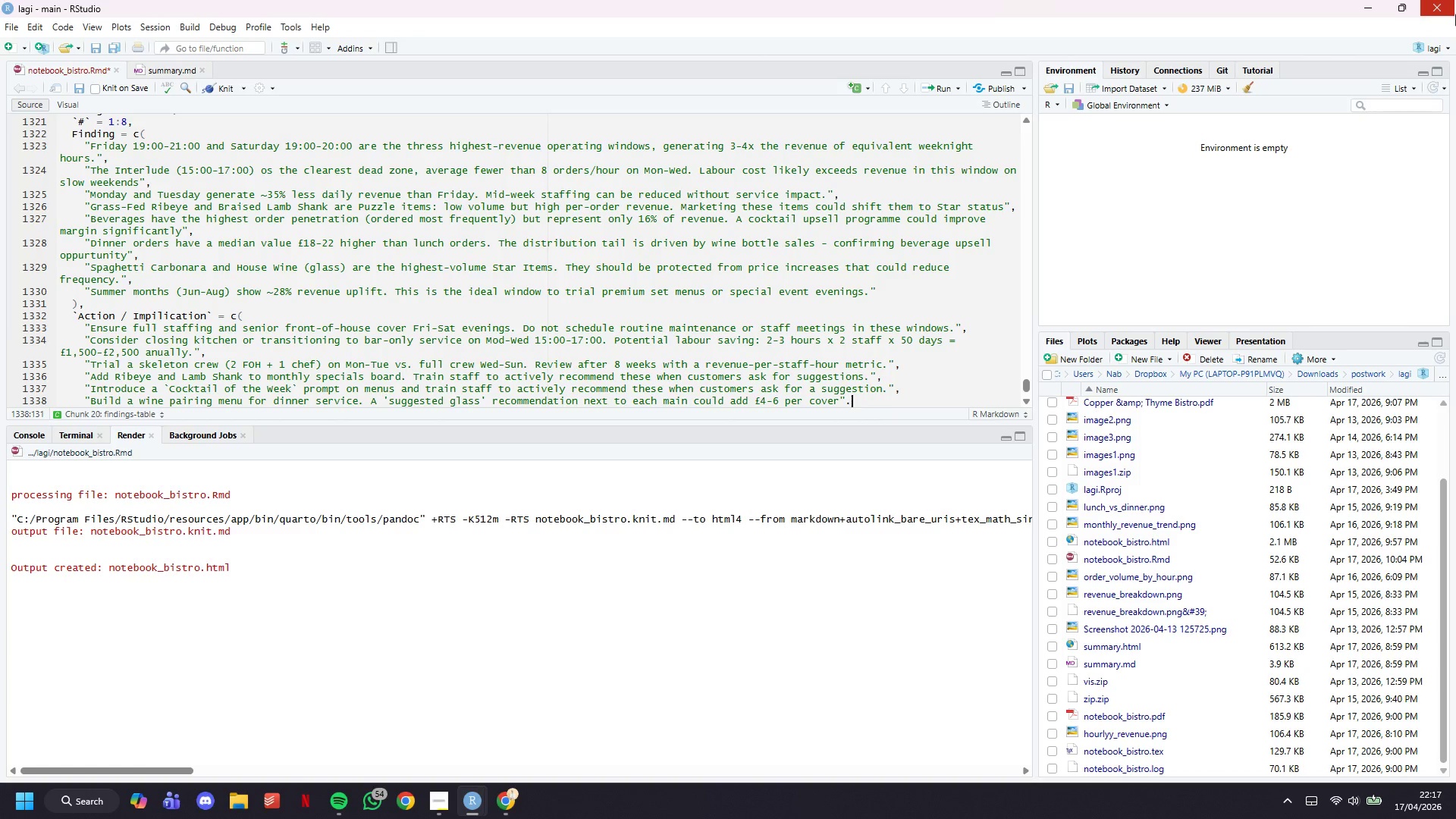 
key(Backspace)
 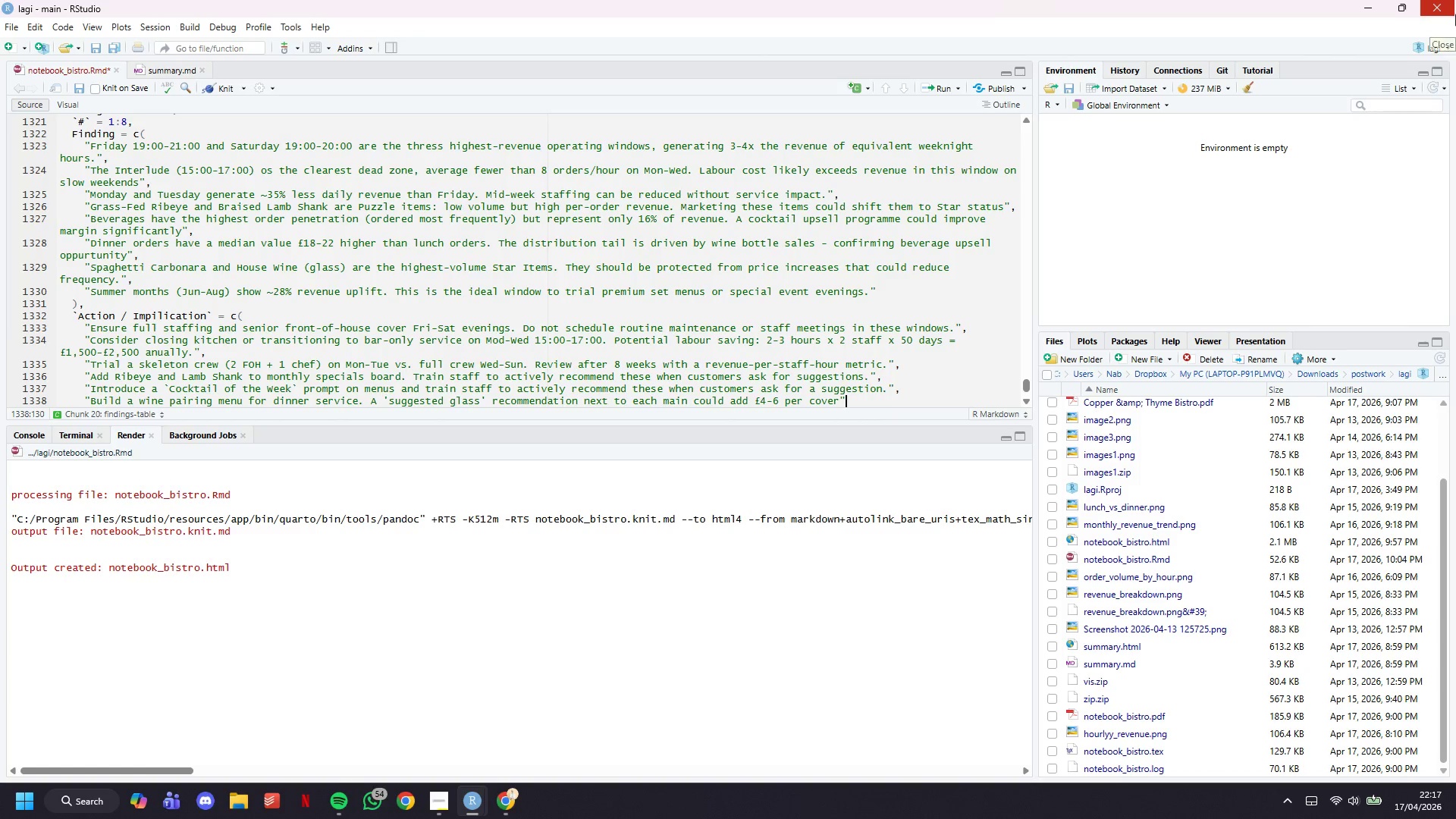 
key(Comma)
 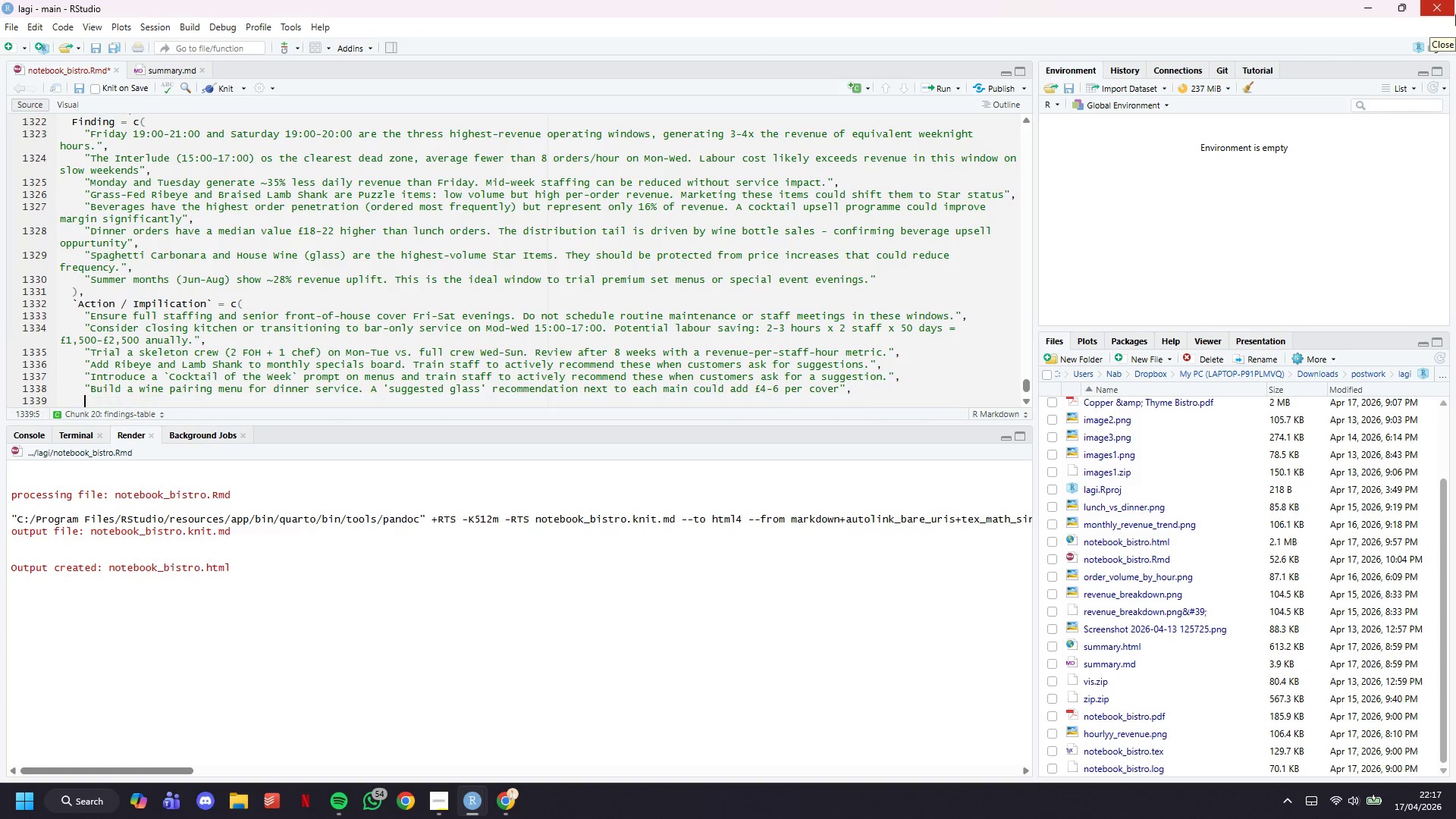 
key(Enter)
 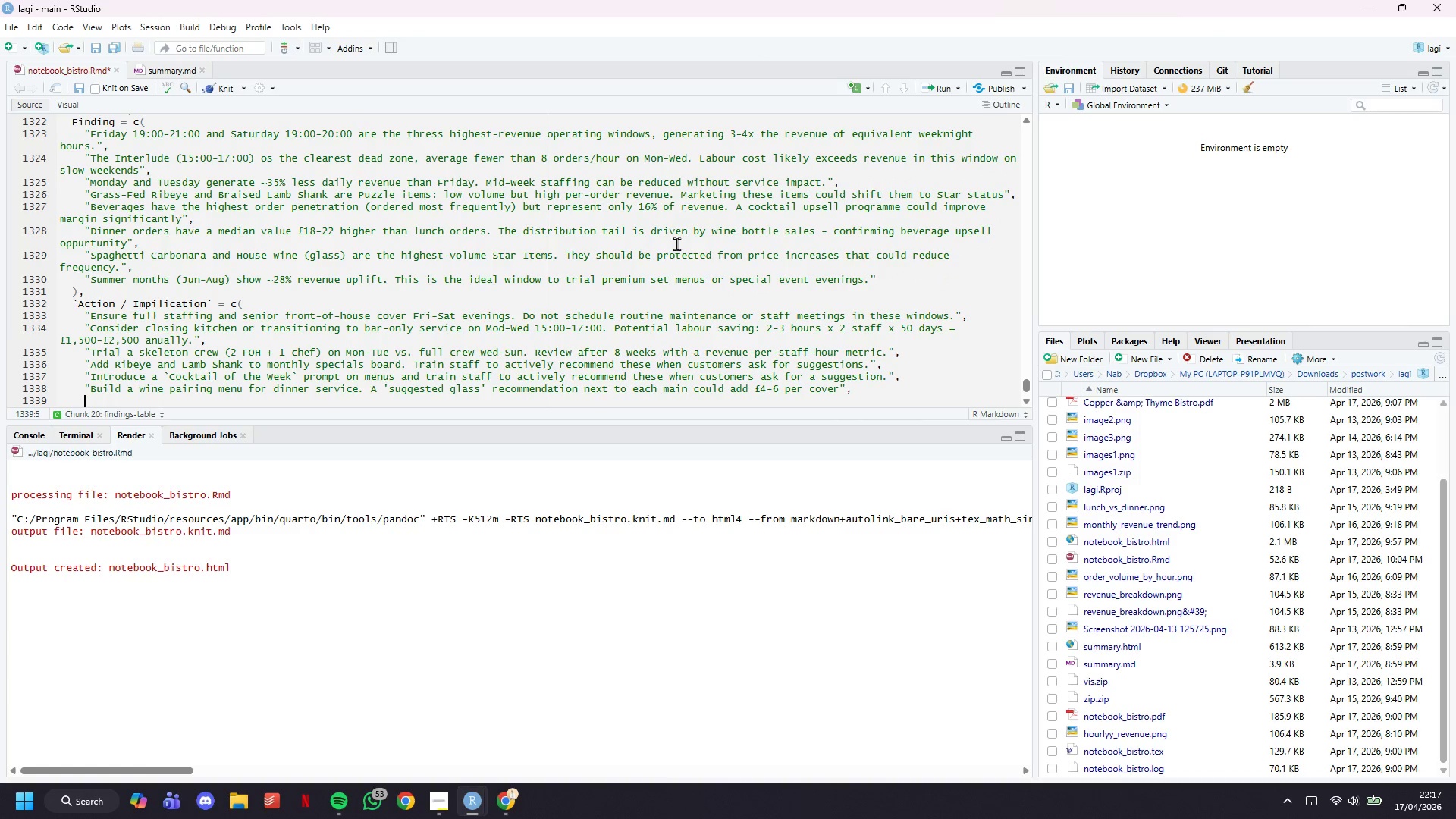 
scroll: coordinate [351, 257], scroll_direction: down, amount: 1.0
 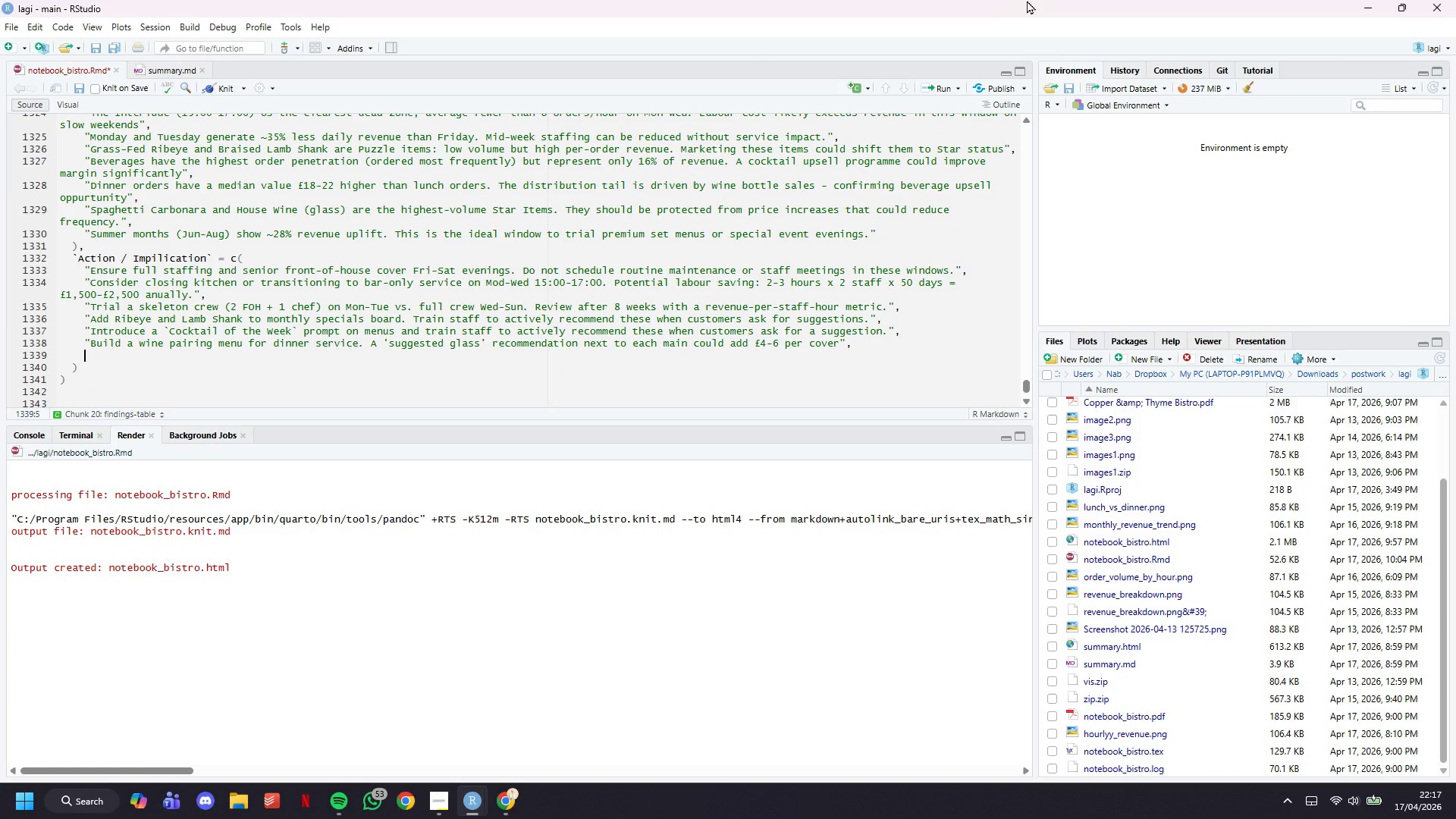 
type("Maint)
 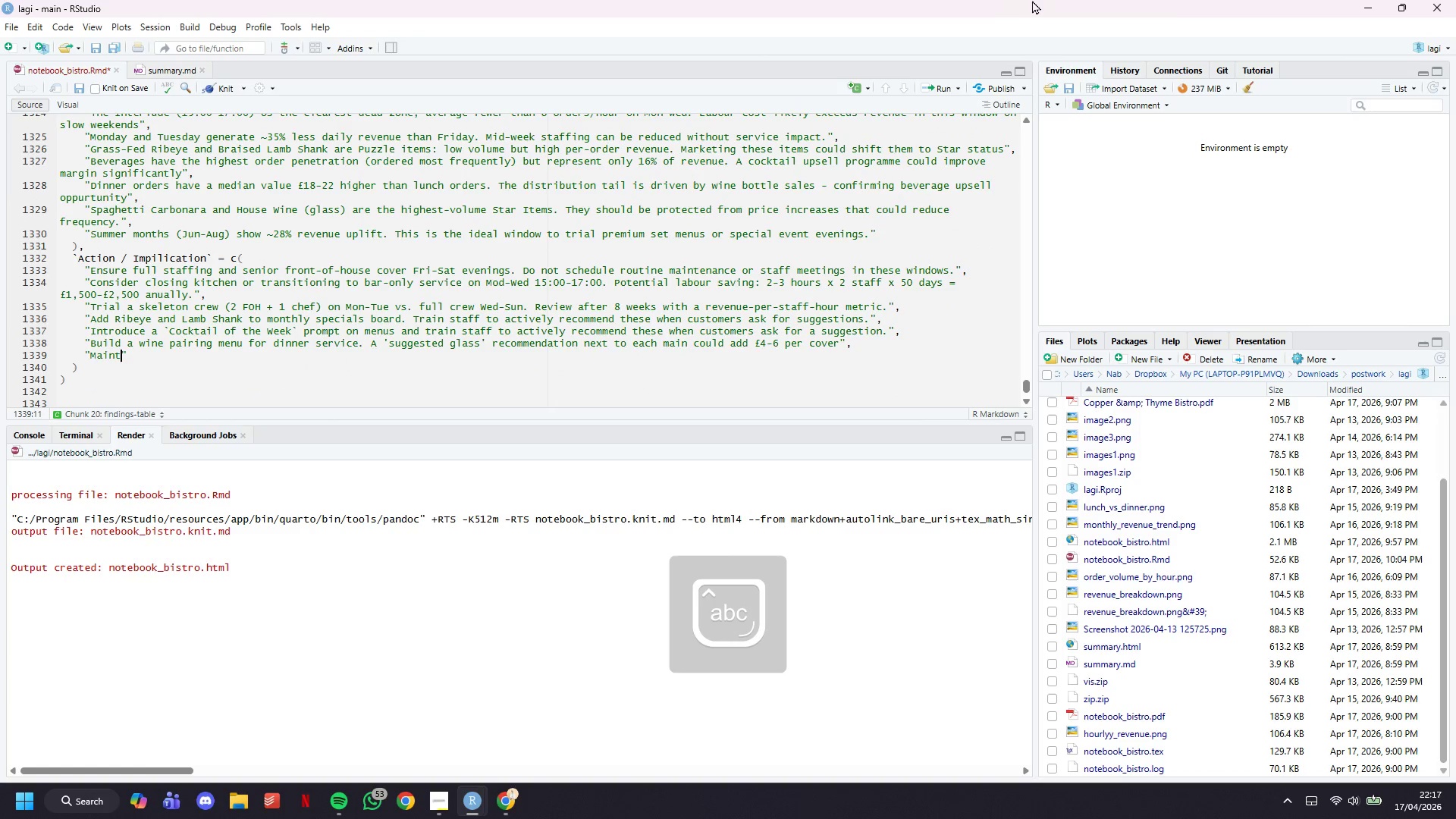 
type(ain )
 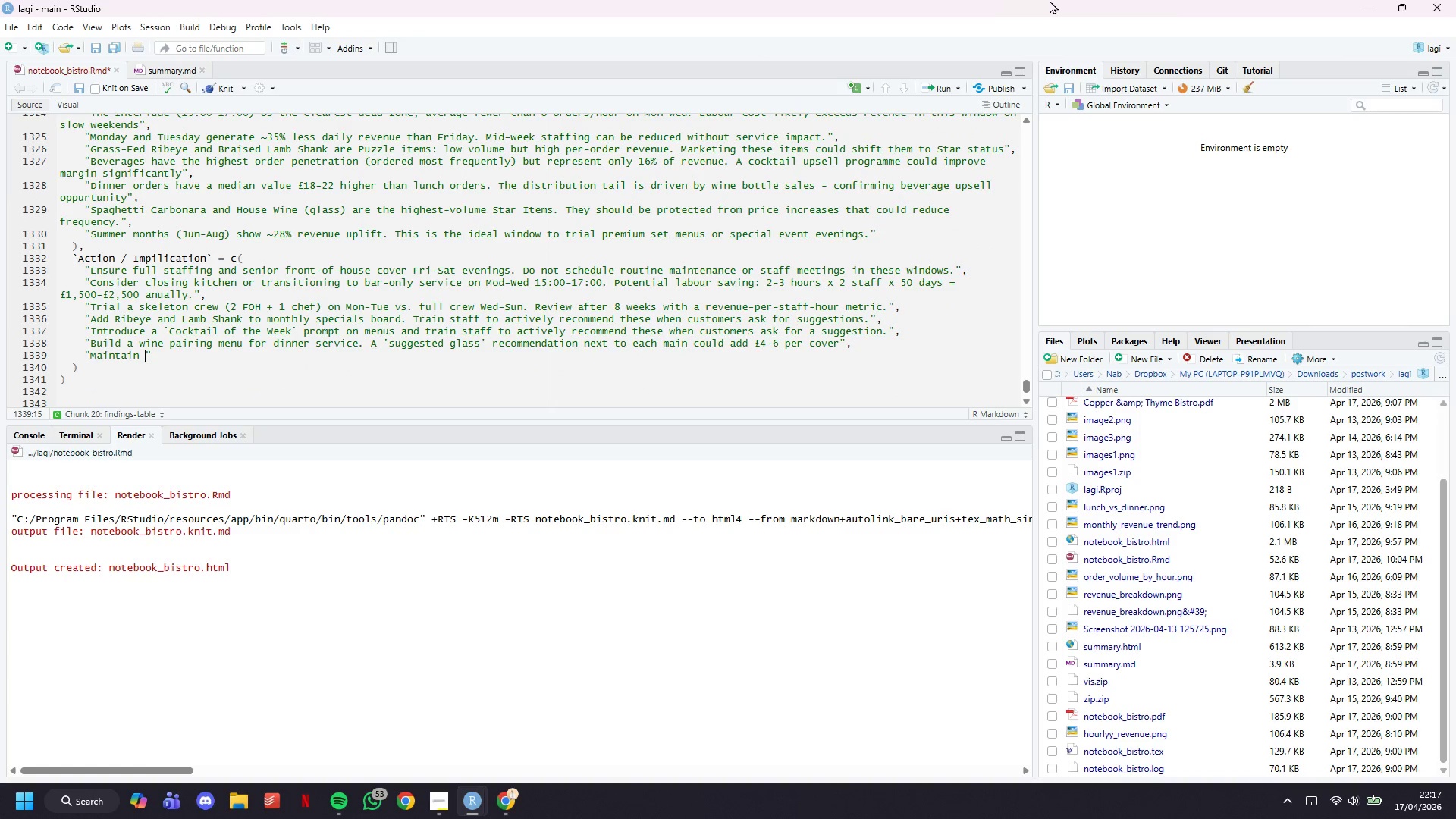 
type(Carbonara and House Wine pricing through at least Q3. Any margin imprivemen)
key(Backspace)
key(Backspace)
key(Backspace)
key(Backspace)
key(Backspace)
key(Backspace)
type(ovement shoudl )
key(Backspace)
key(Backspace)
key(Backspace)
type(ld come from Puzzle items, noy)
key(Backspace)
type(t volume drivers.)
 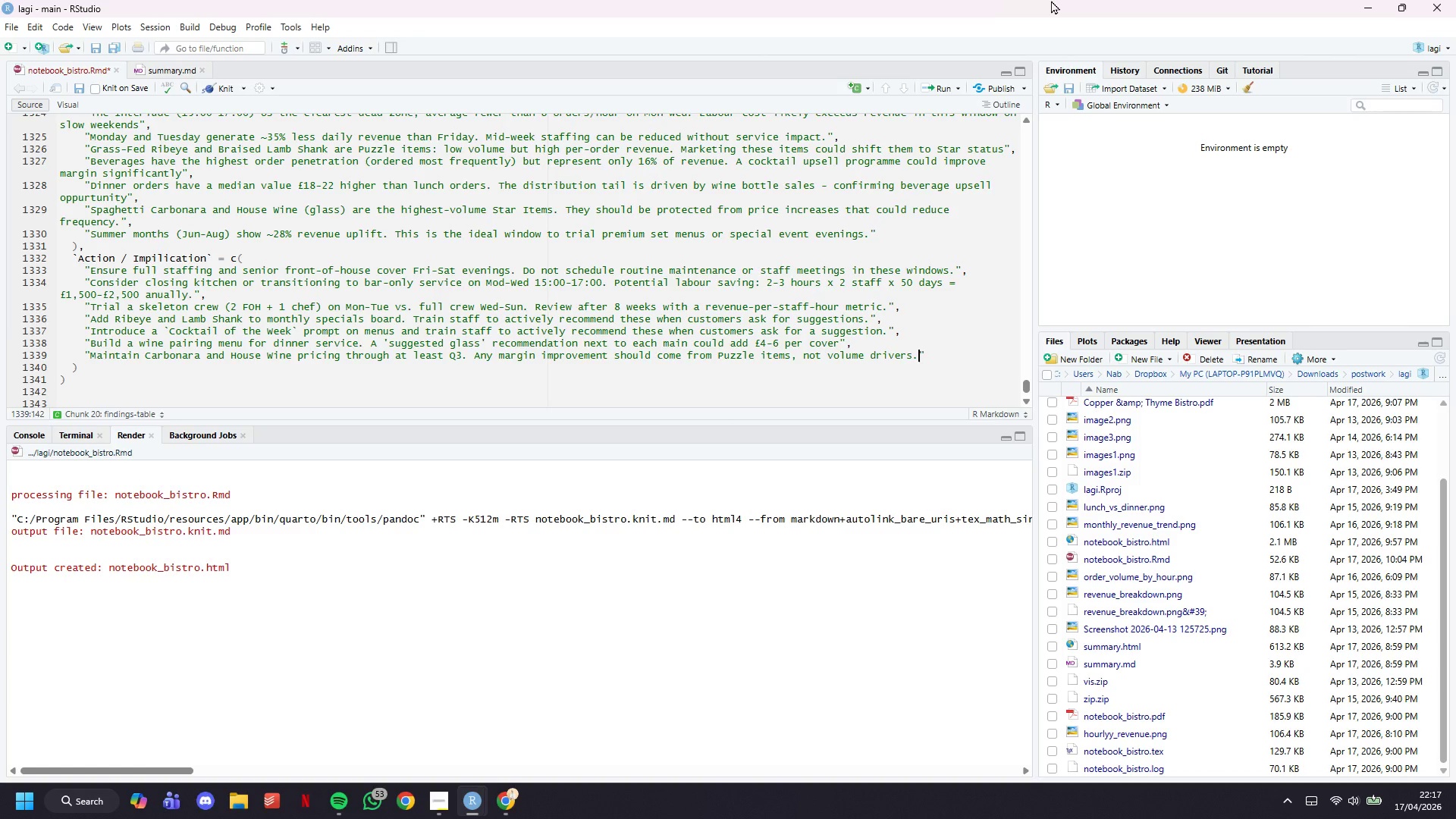 
key(ArrowRight)
 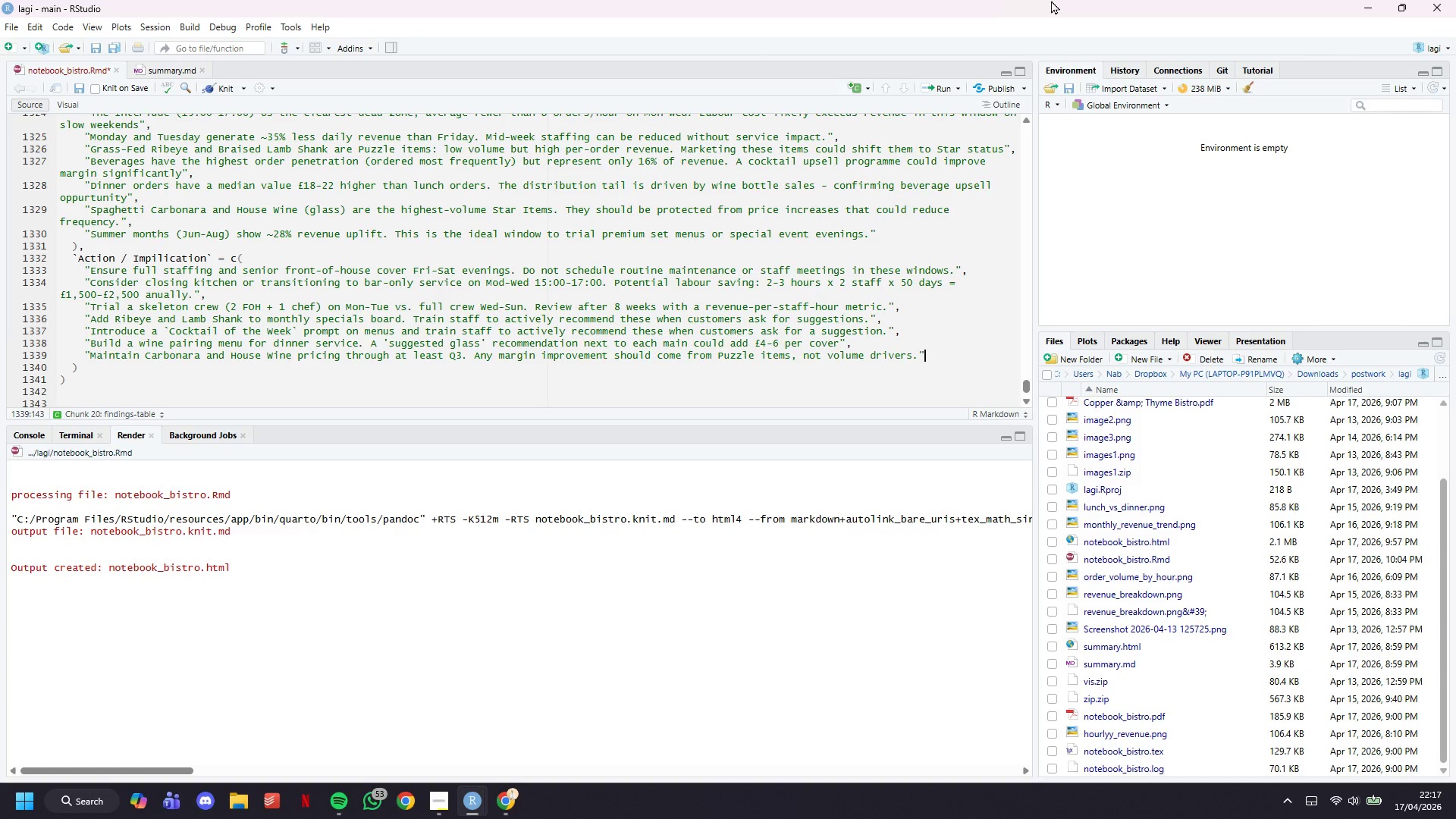 
key(Comma)
 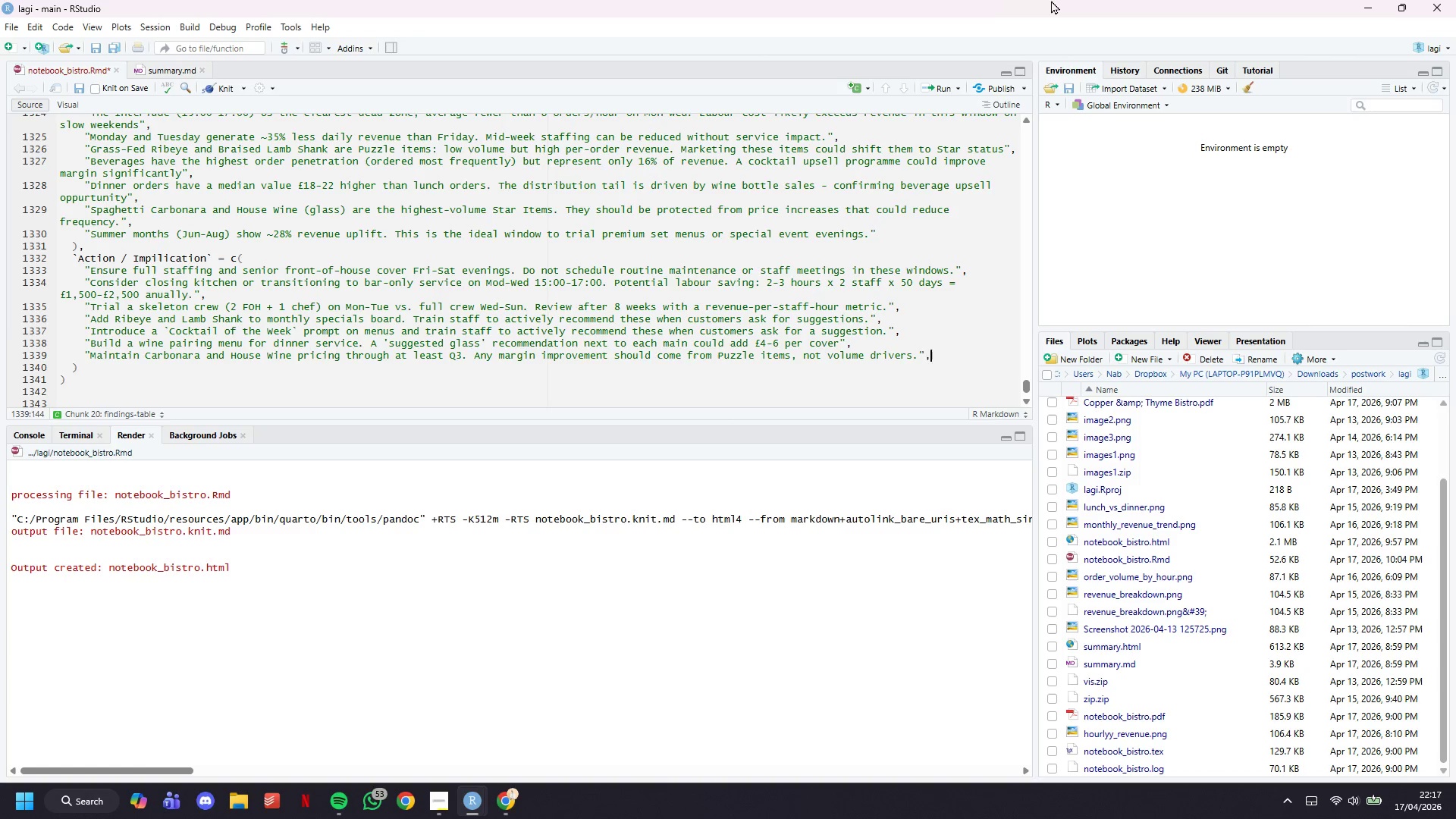 
key(Enter)
 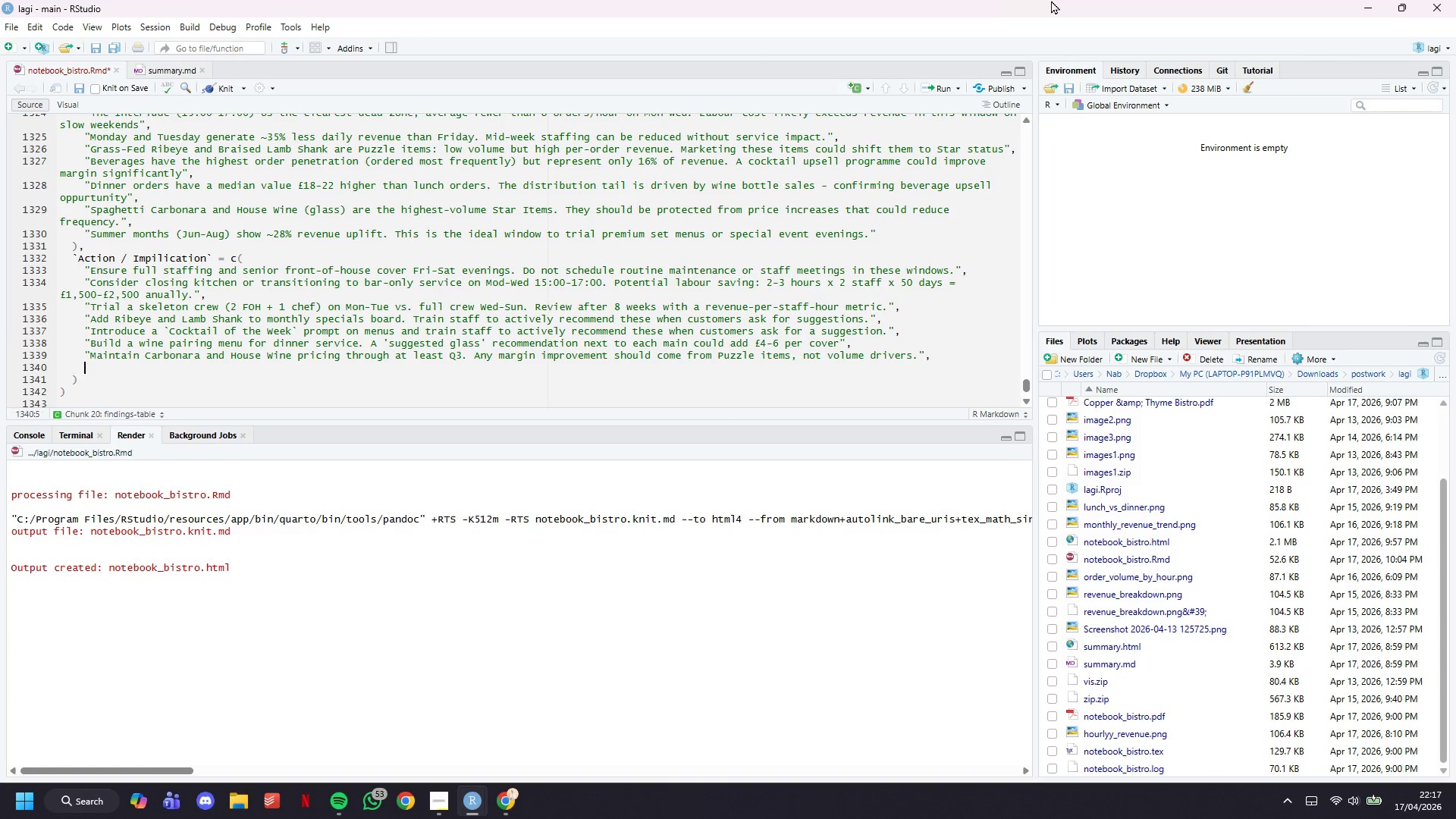 
type("Plan summer menu refresg by end of day)
key(Backspace)
key(Backspace)
key(Backspace)
type(May. Consider bookable events )
 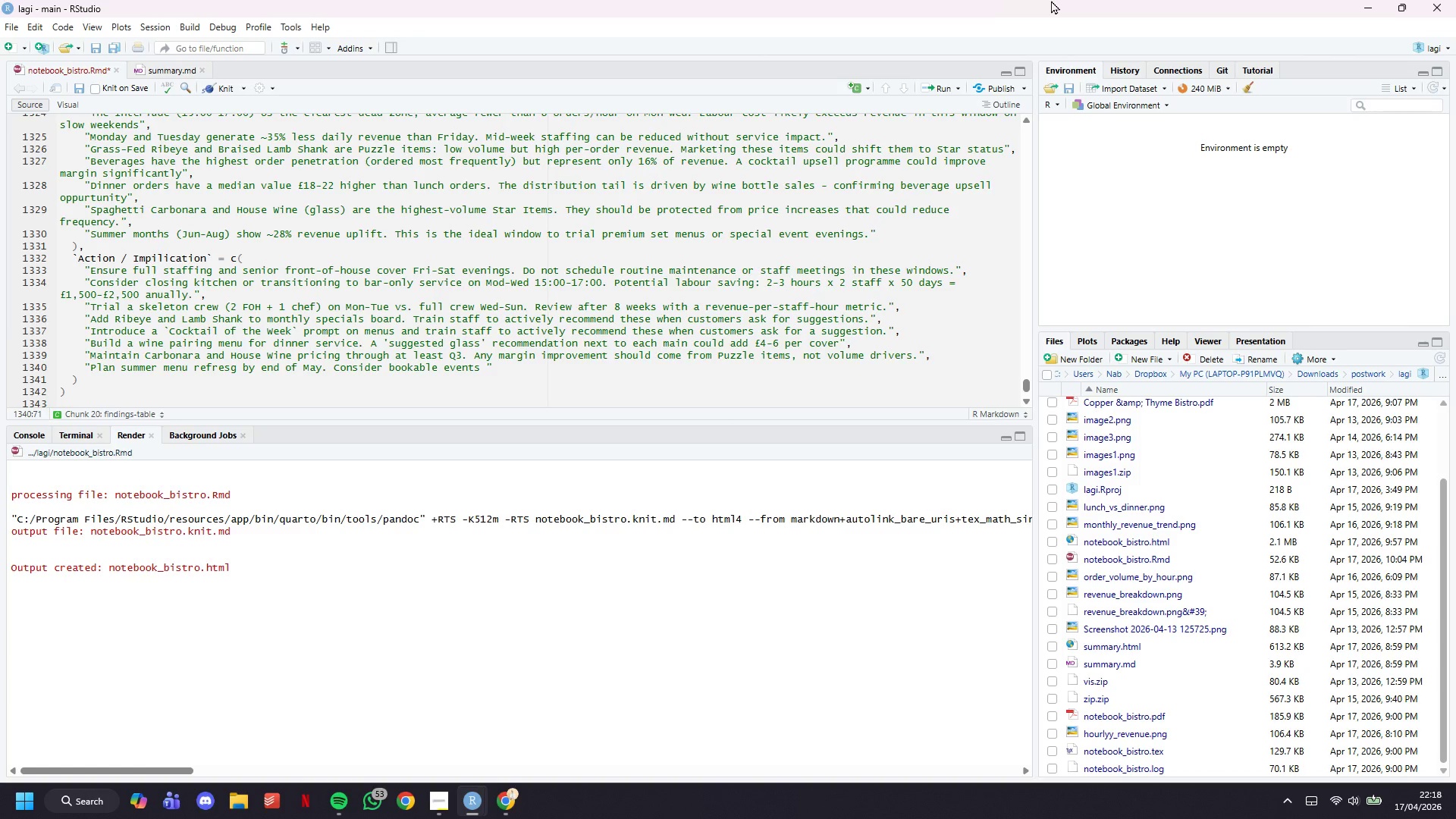 
wait(13.2)
 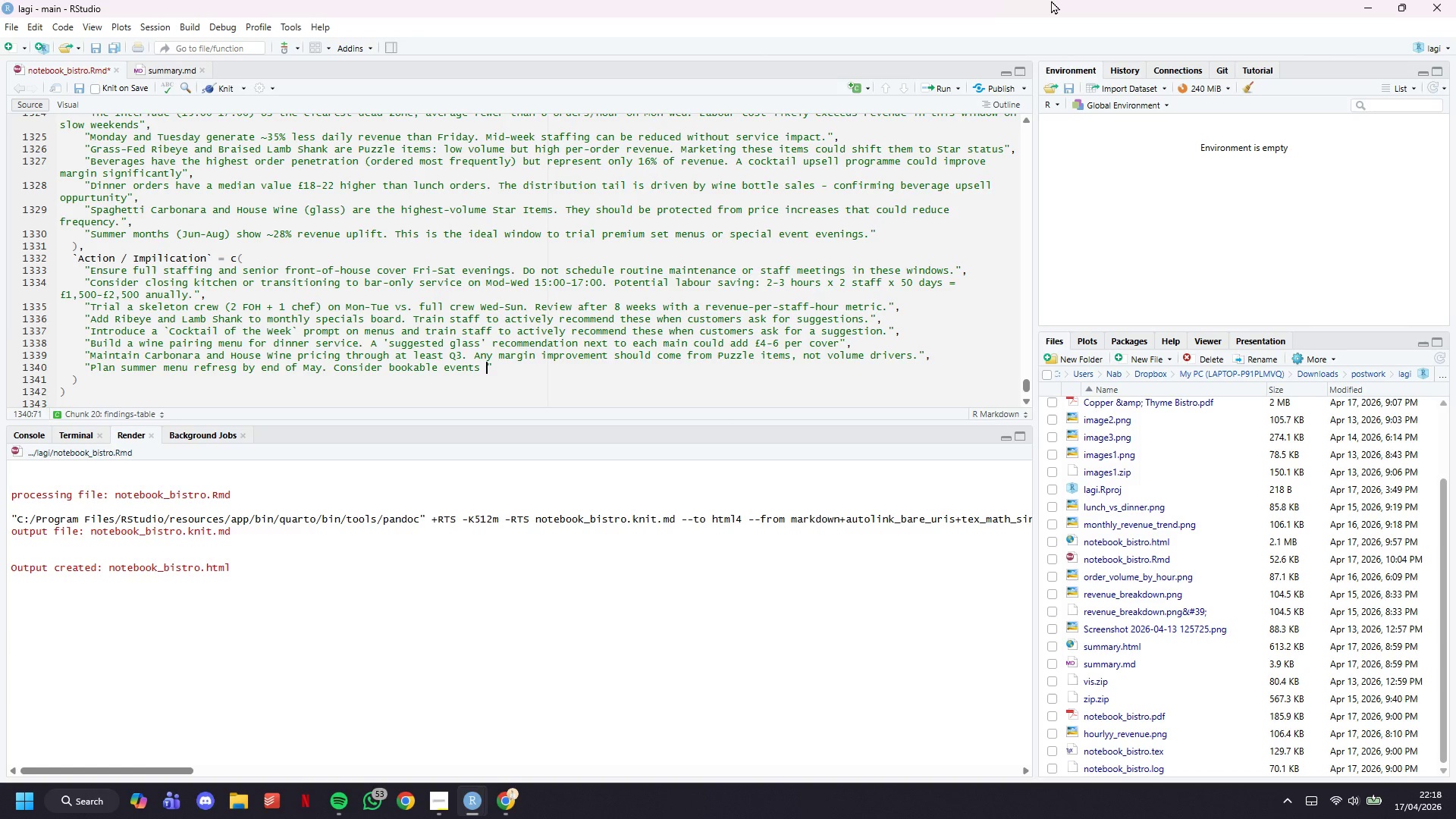 
type((wine tasting, che;)
key(Backspace)
type('s)
key(Backspace)
key(Backspace)
type(f's table) to capture higher-spend occasions.)
 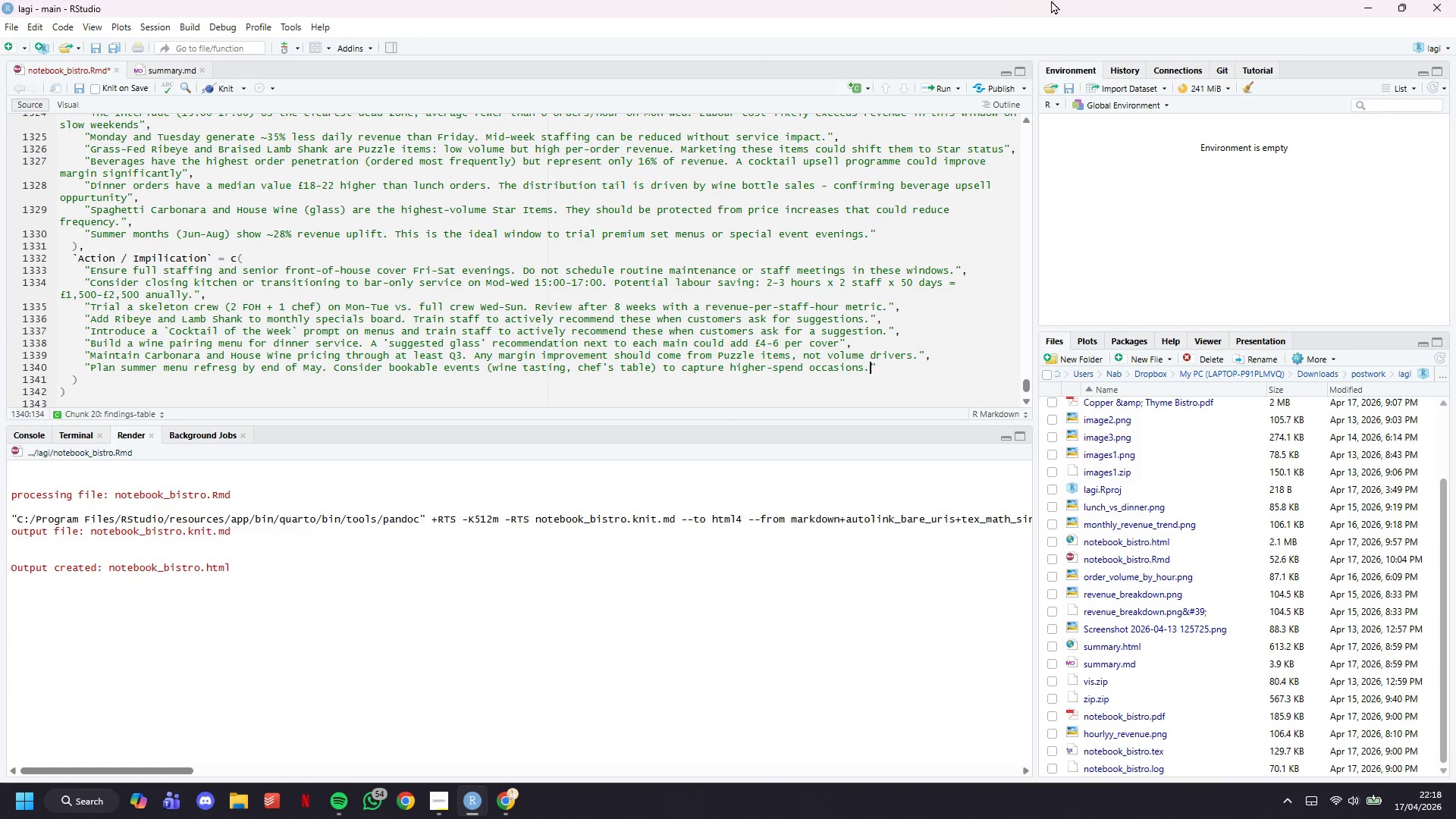 
key(ArrowRight)
 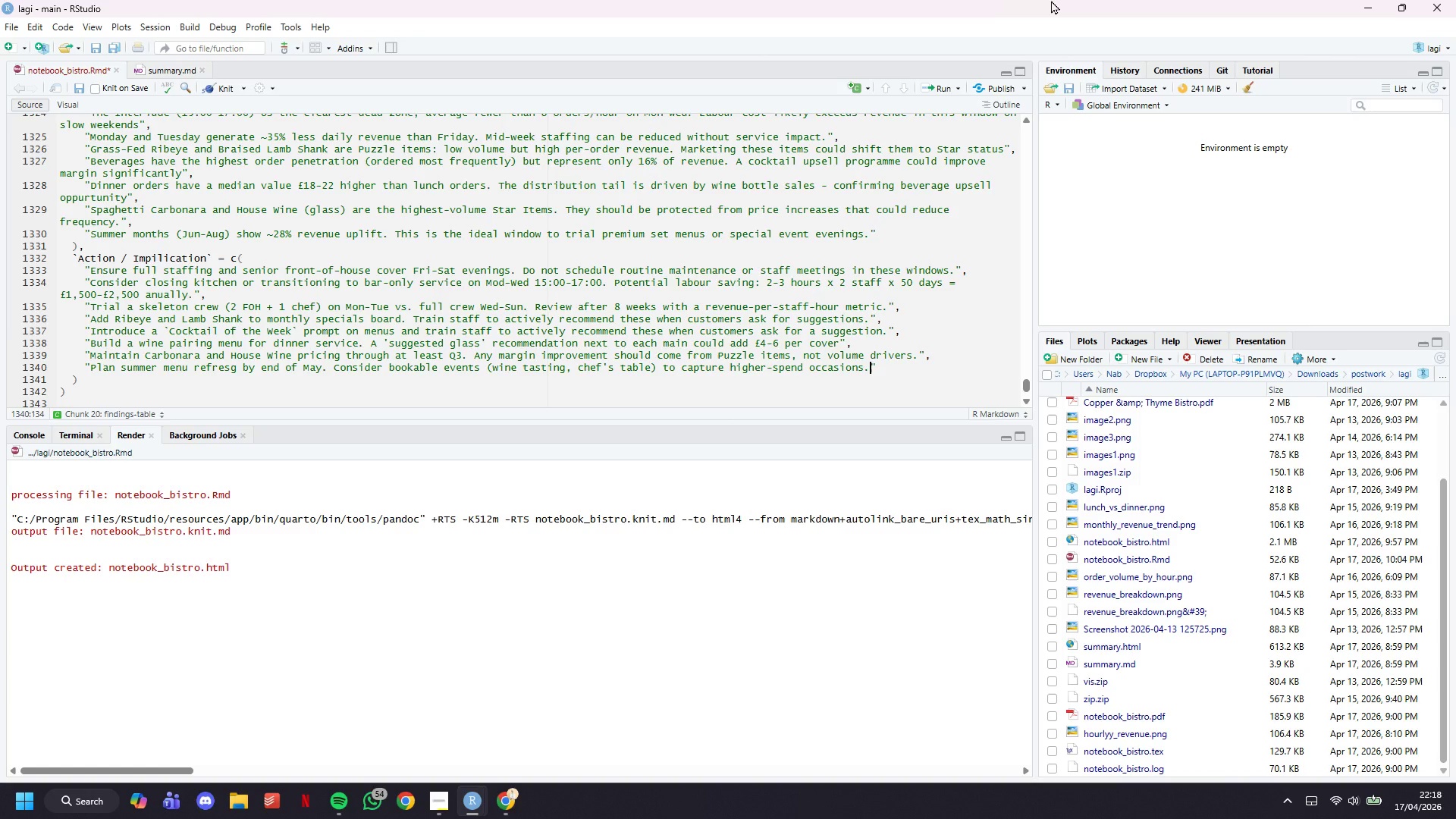 
key(ArrowDown)
 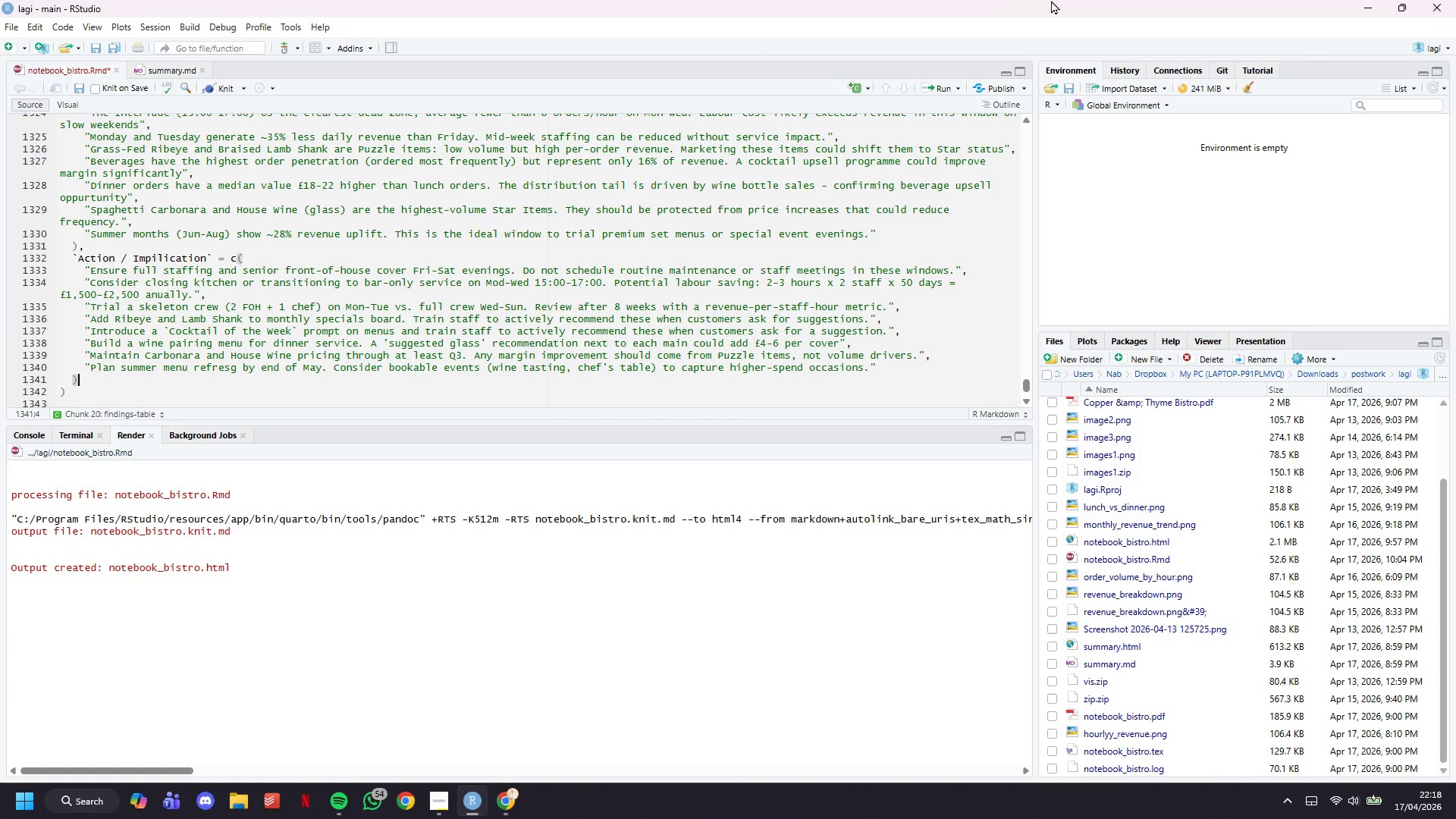 
key(ArrowDown)
 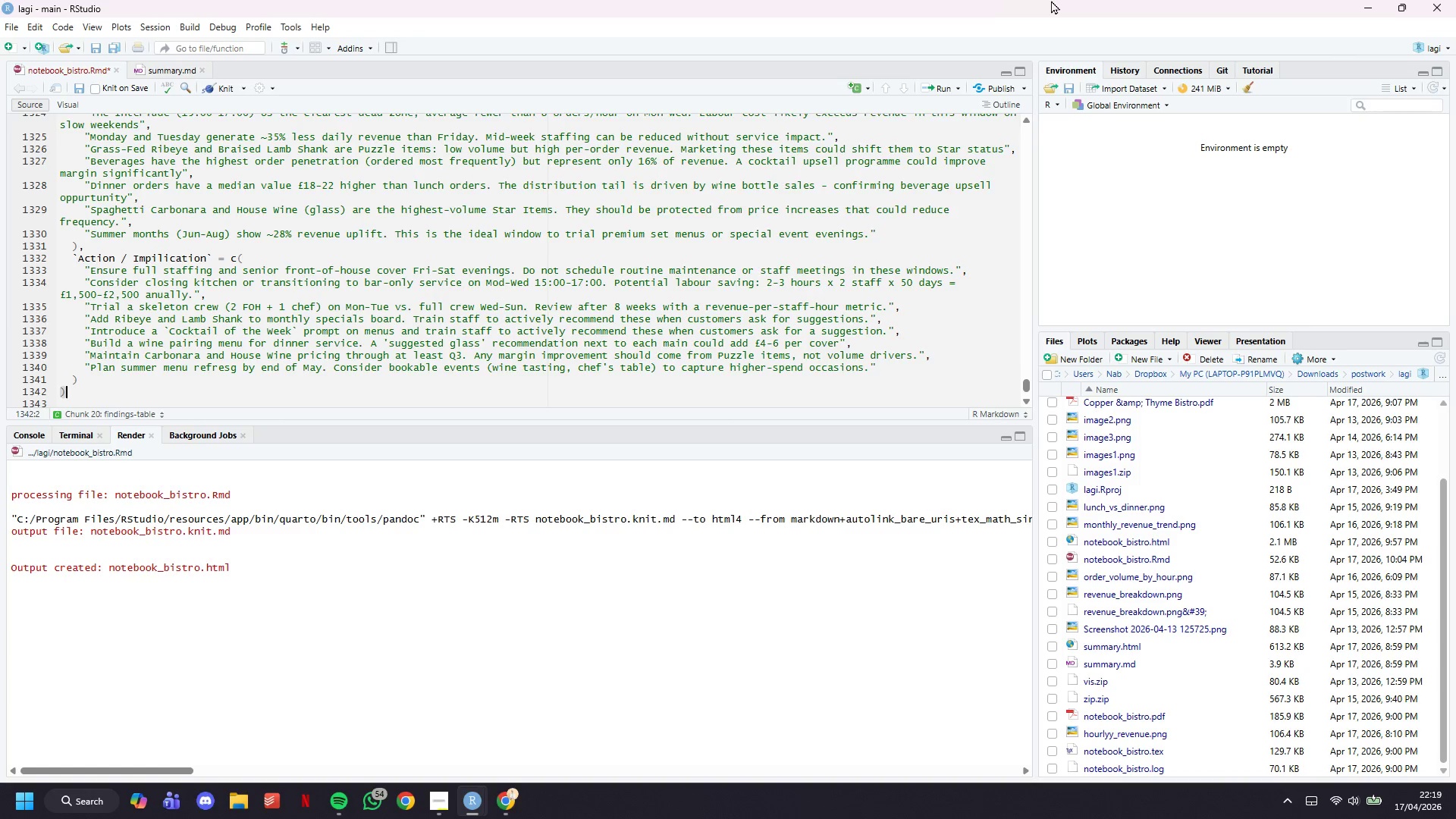 
key(ArrowDown)
 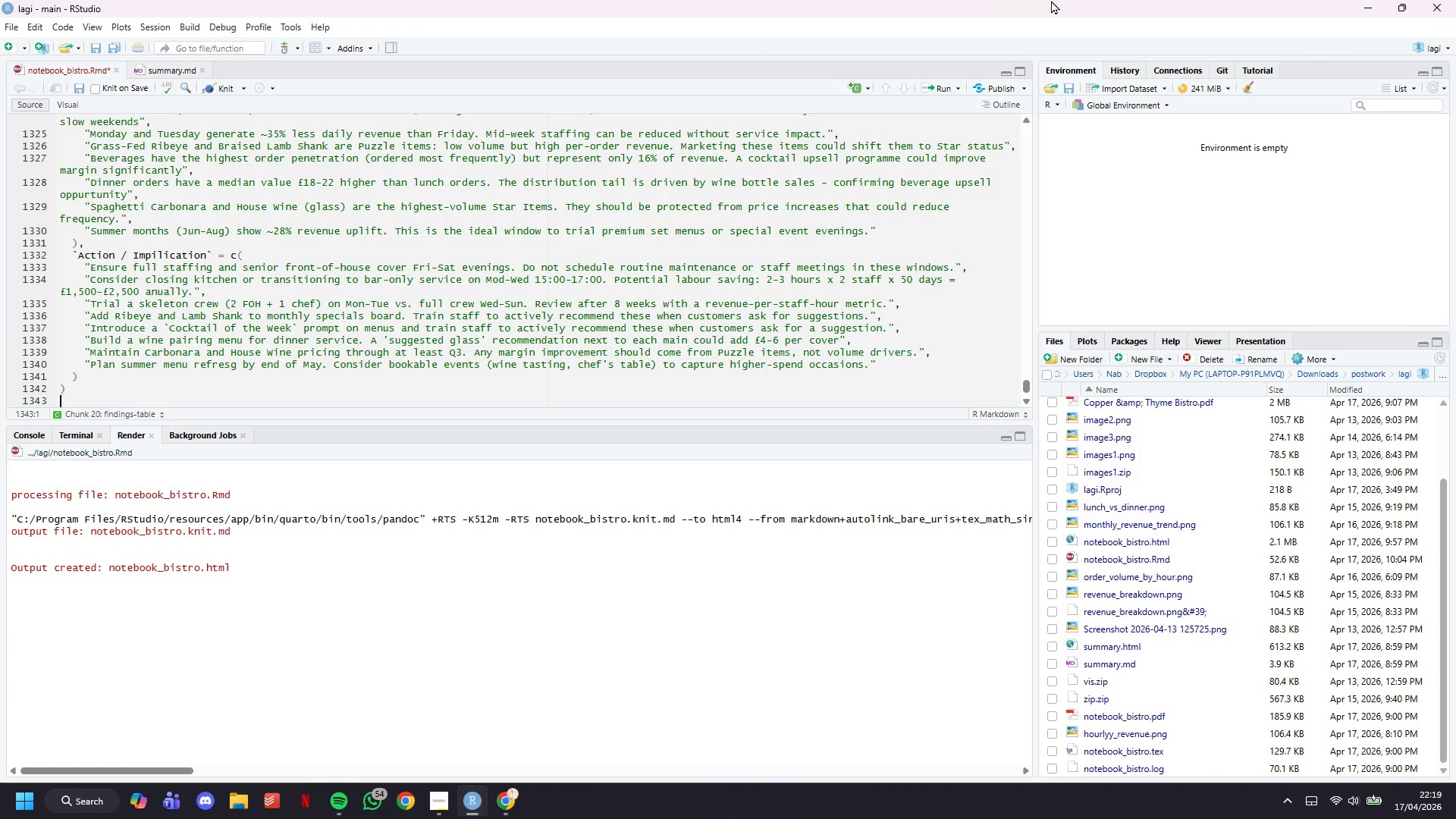 
key(ArrowDown)
 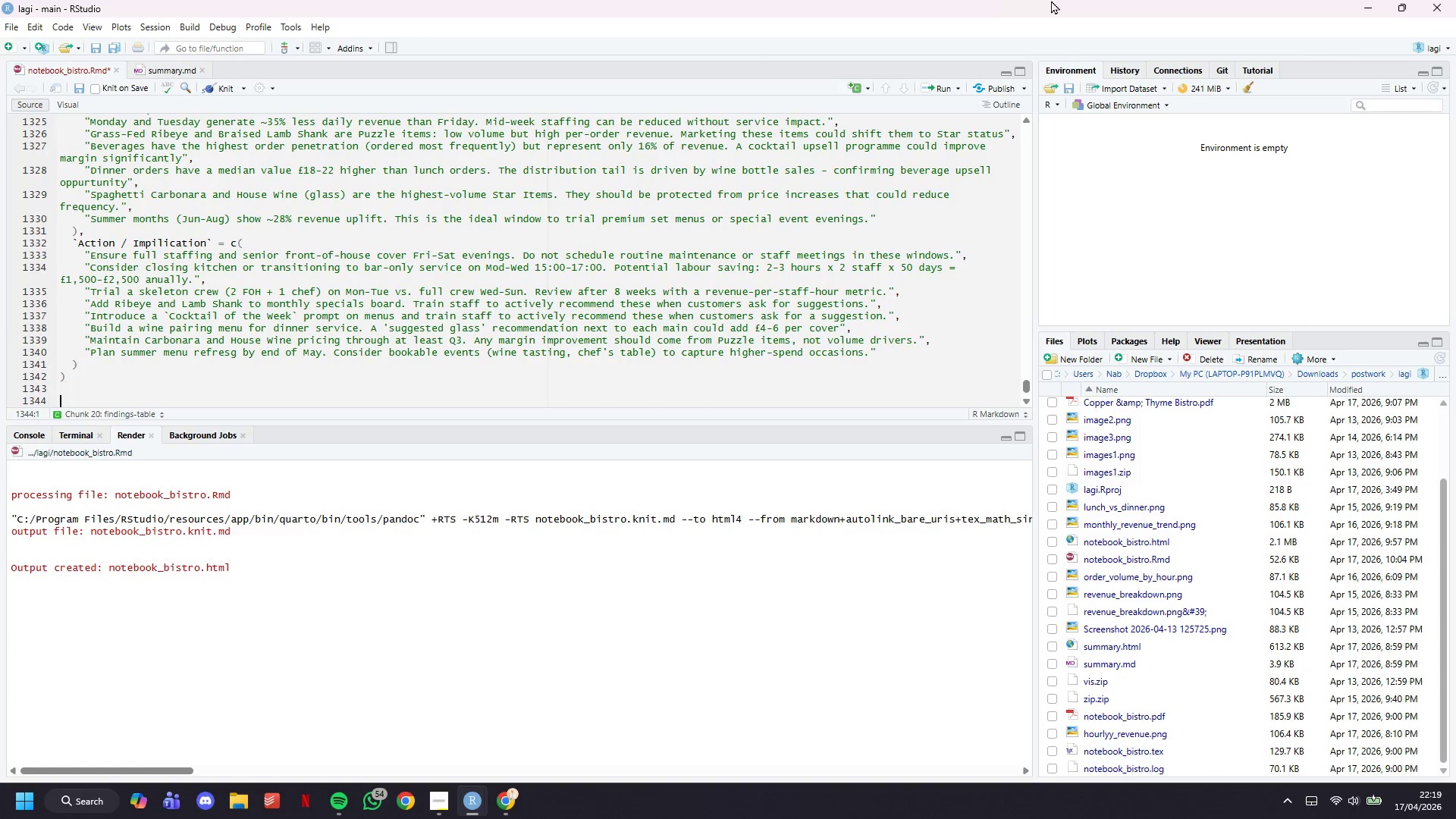 
key(ArrowDown)
 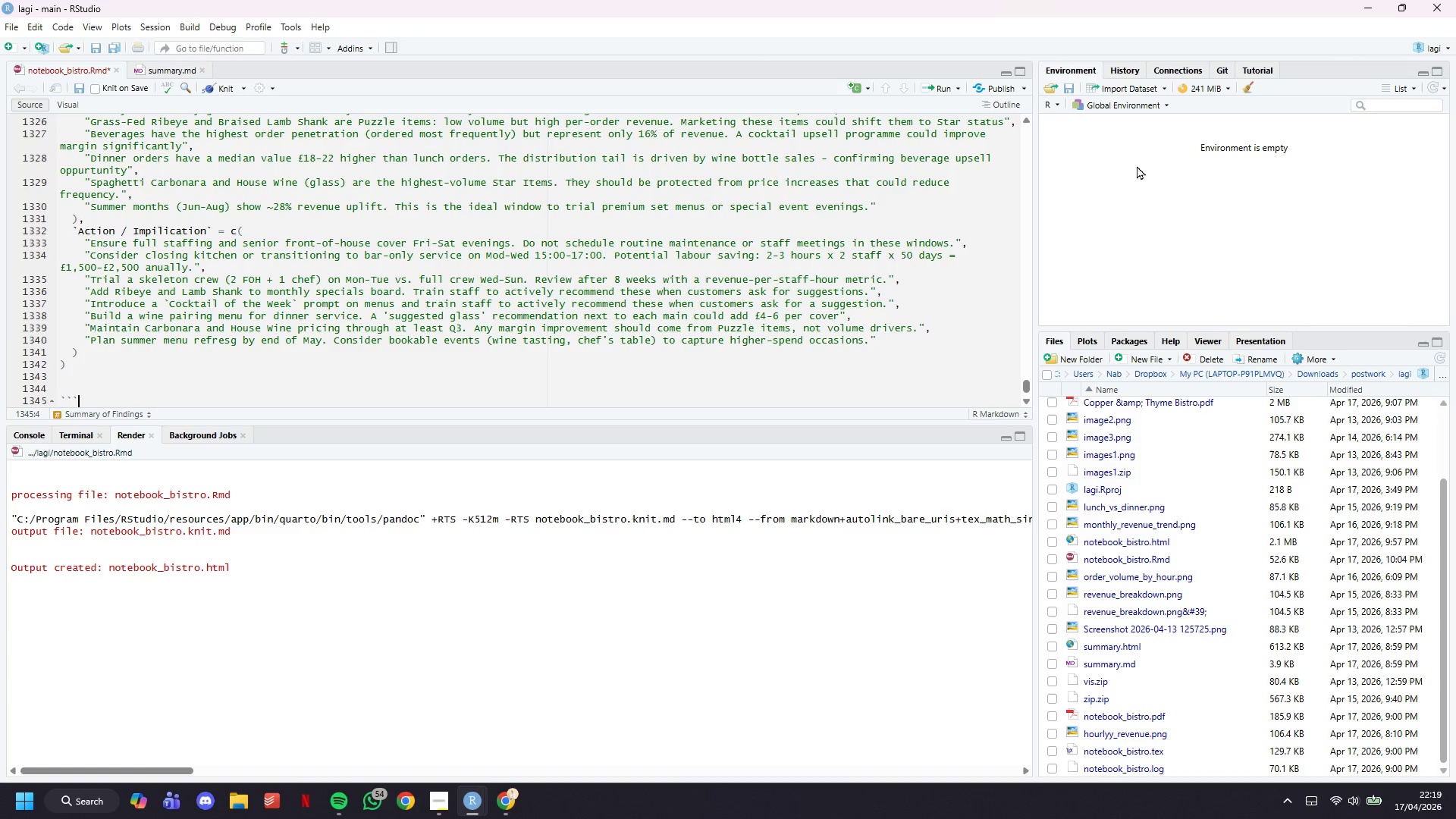 
left_click([96, 363])
 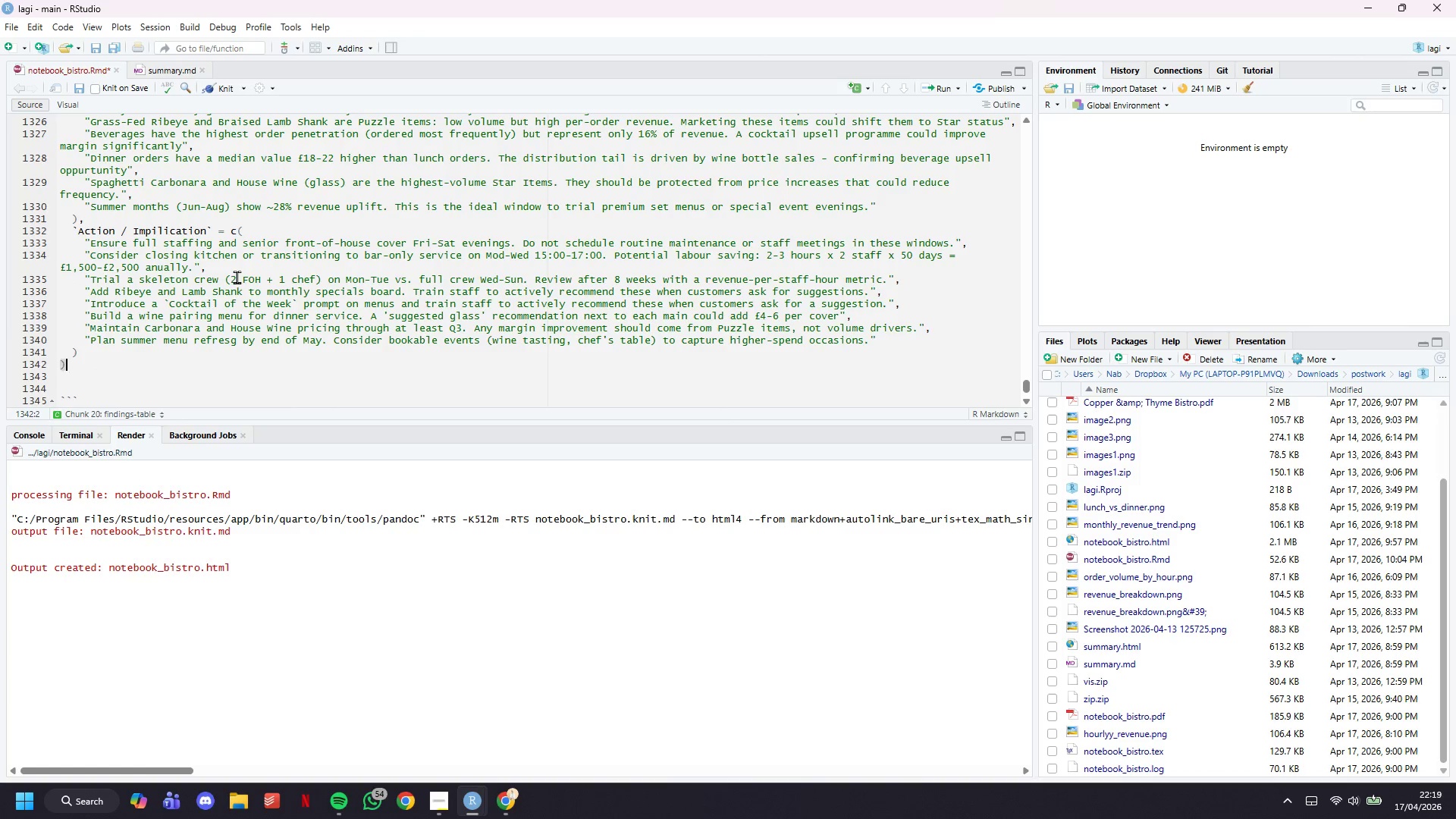 
key(Enter)
 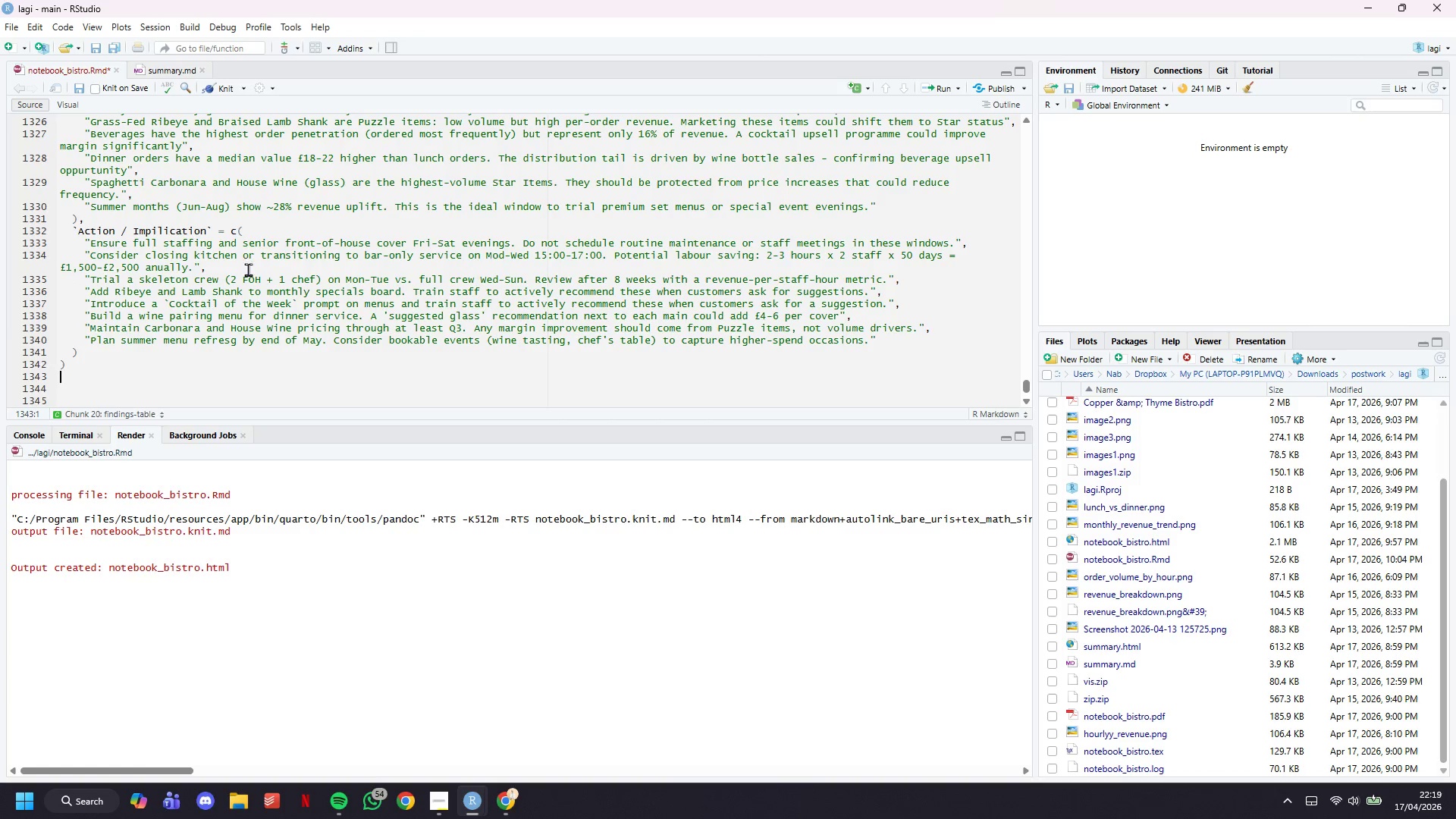 
key(Enter)
 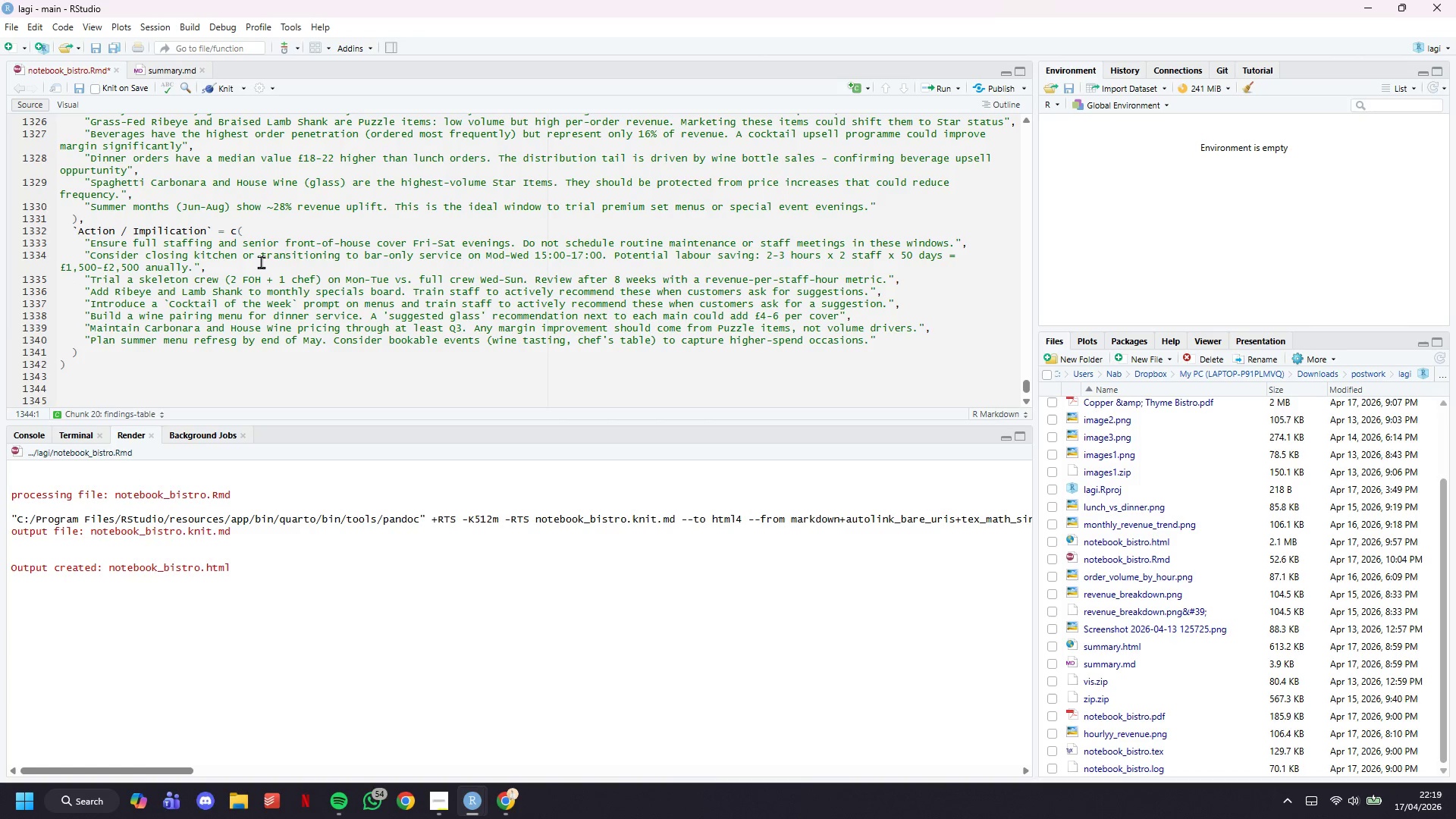 
type(findin)
 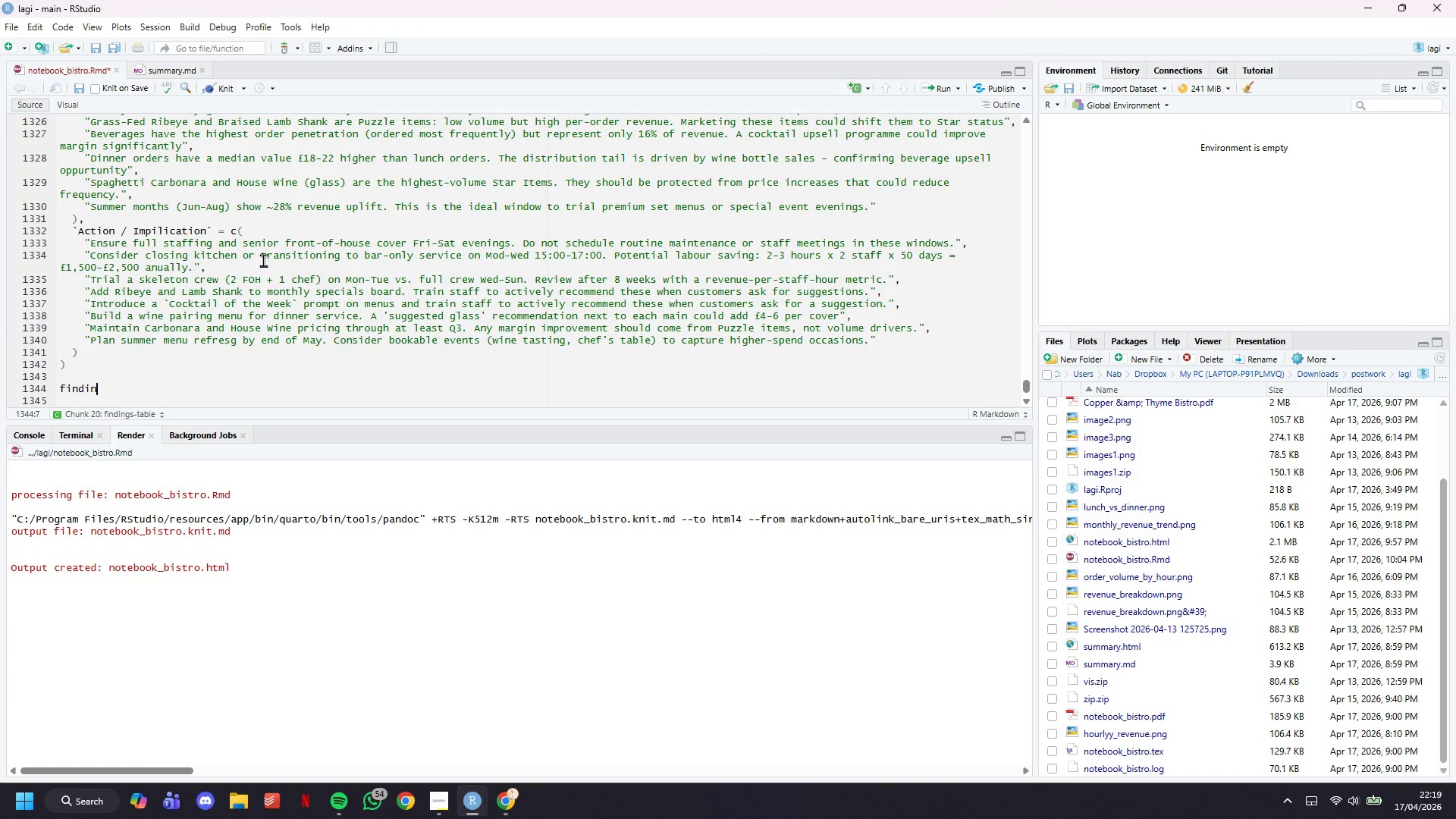 
type(gs %>%)
 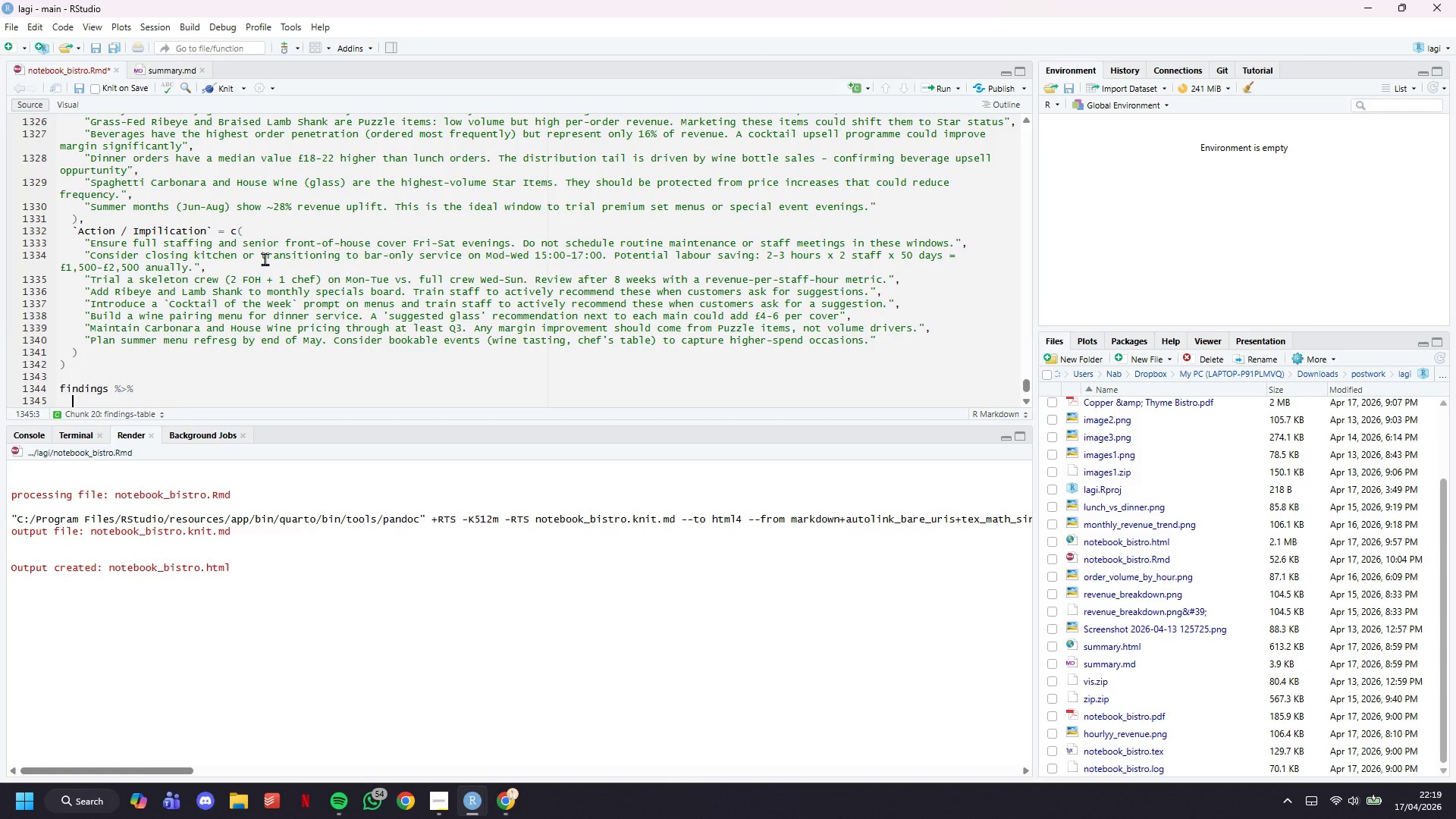 
 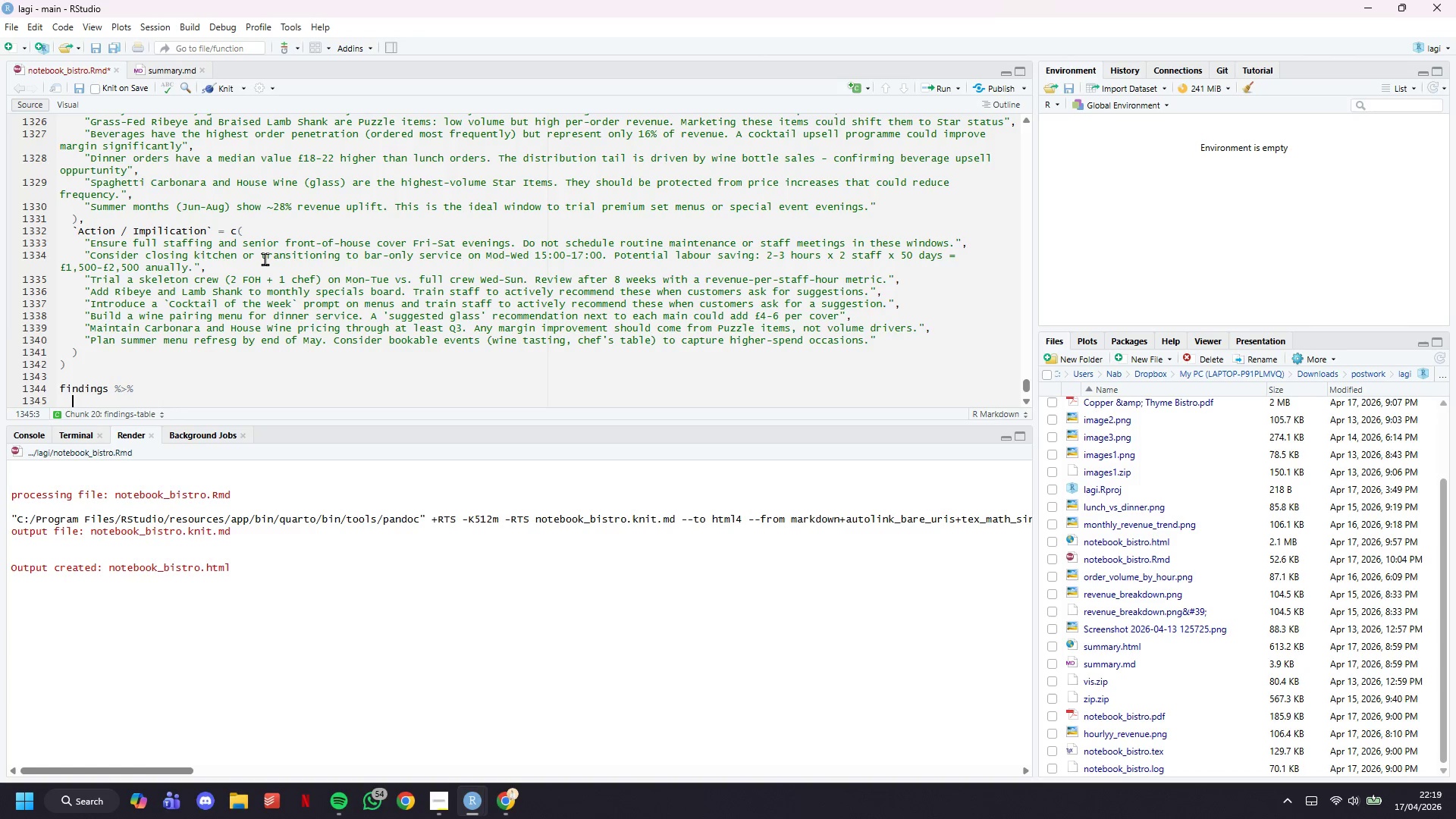 
key(Enter)
 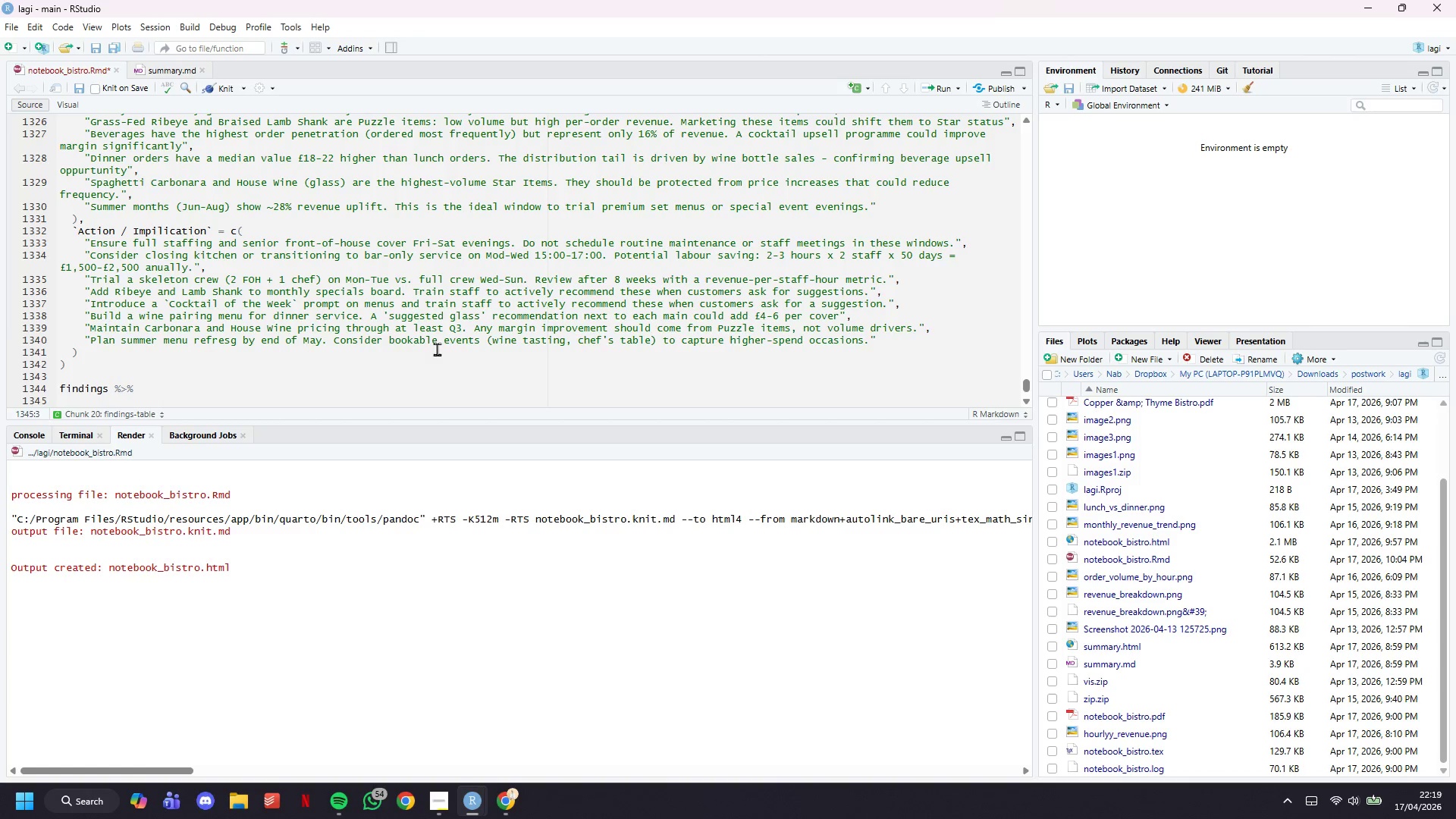 
scroll: coordinate [436, 341], scroll_direction: down, amount: 3.0
 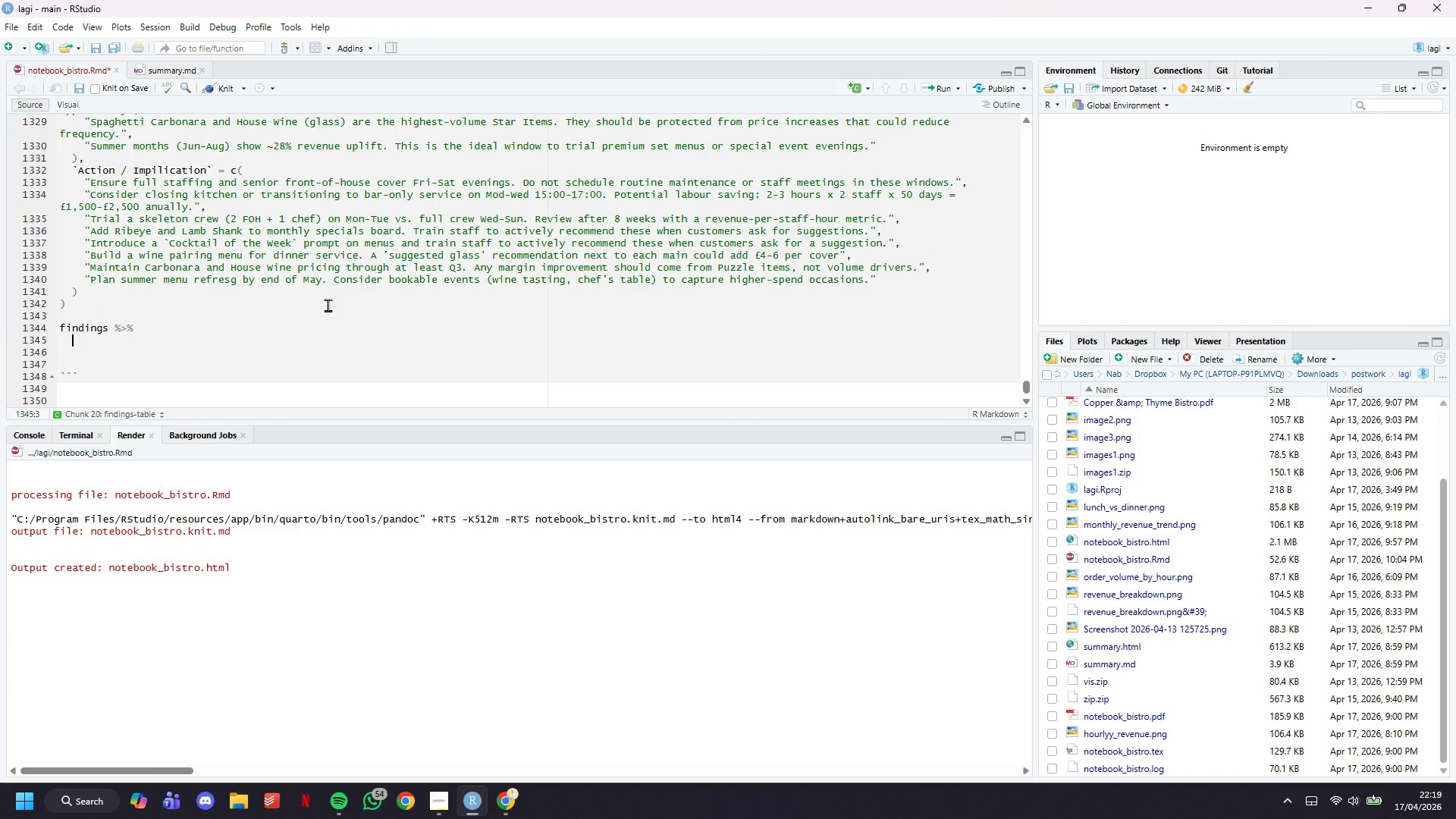 
type(kable(booktabs = TRUE, longtable == Y)
key(Backspace)
key(Backspace)
key(Backspace)
type( TRUE,)
 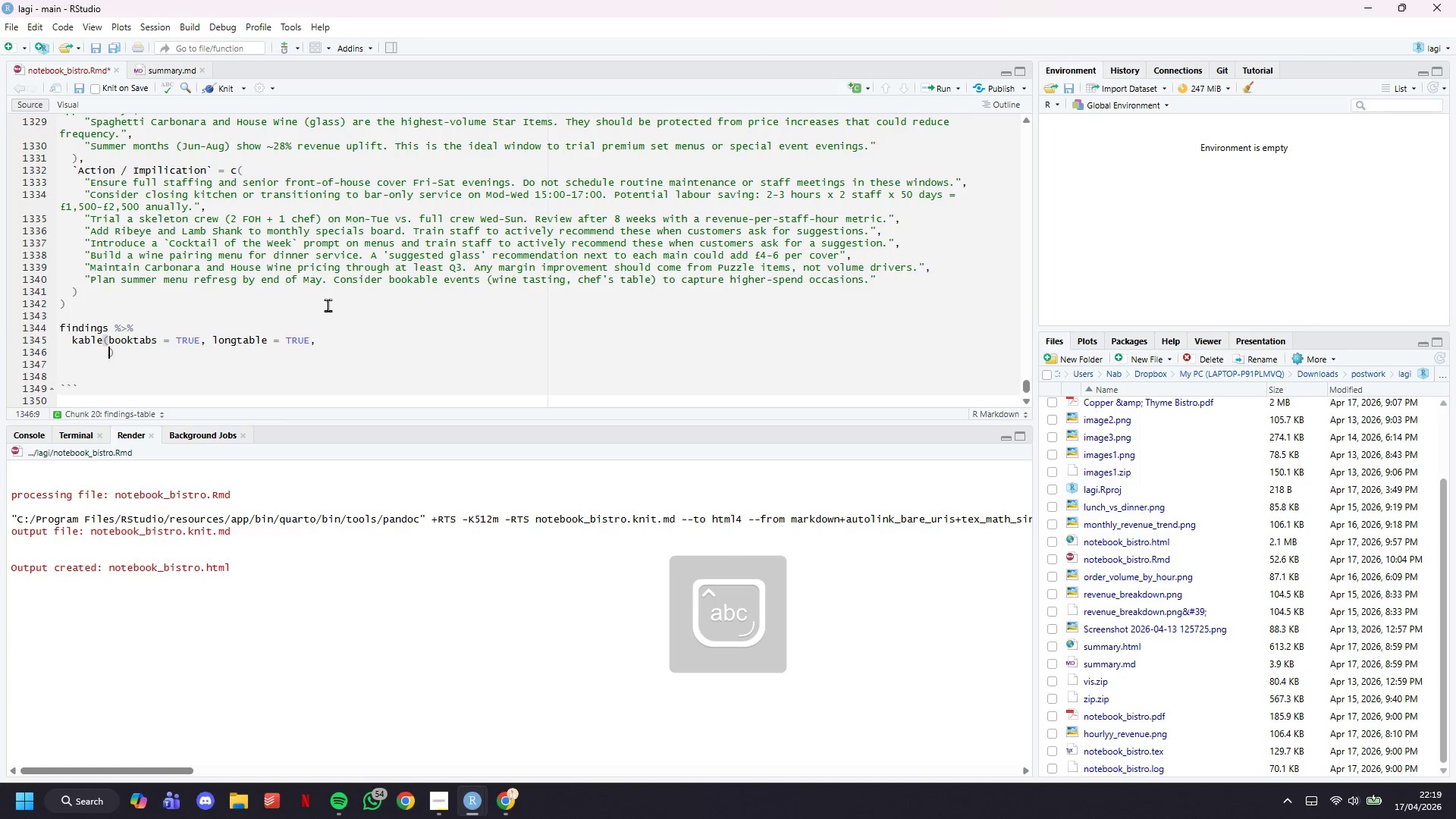 
key(Enter)
 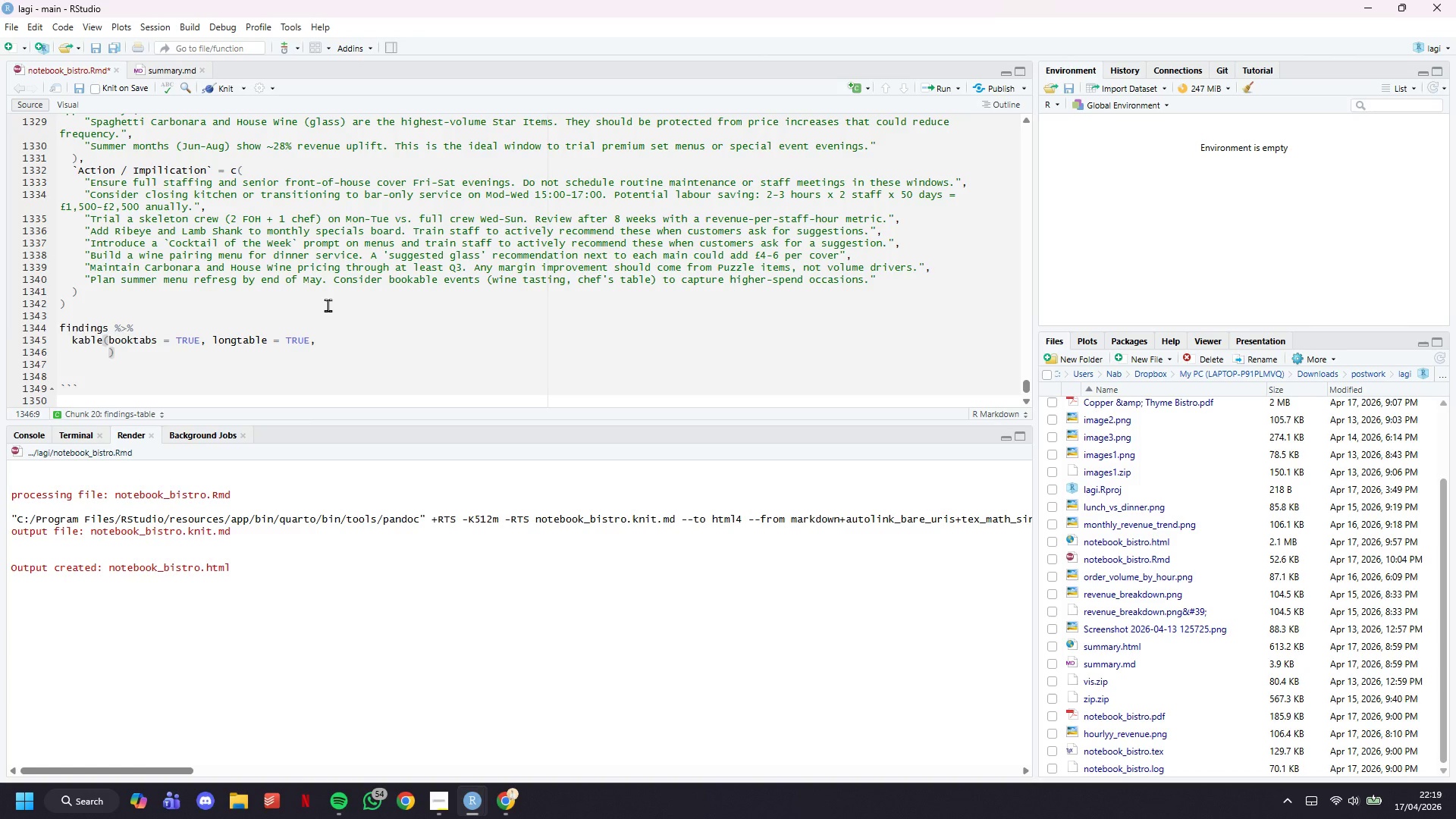 
type(caption = "Key findings and operational recommendations - FY 2023 EDA)
 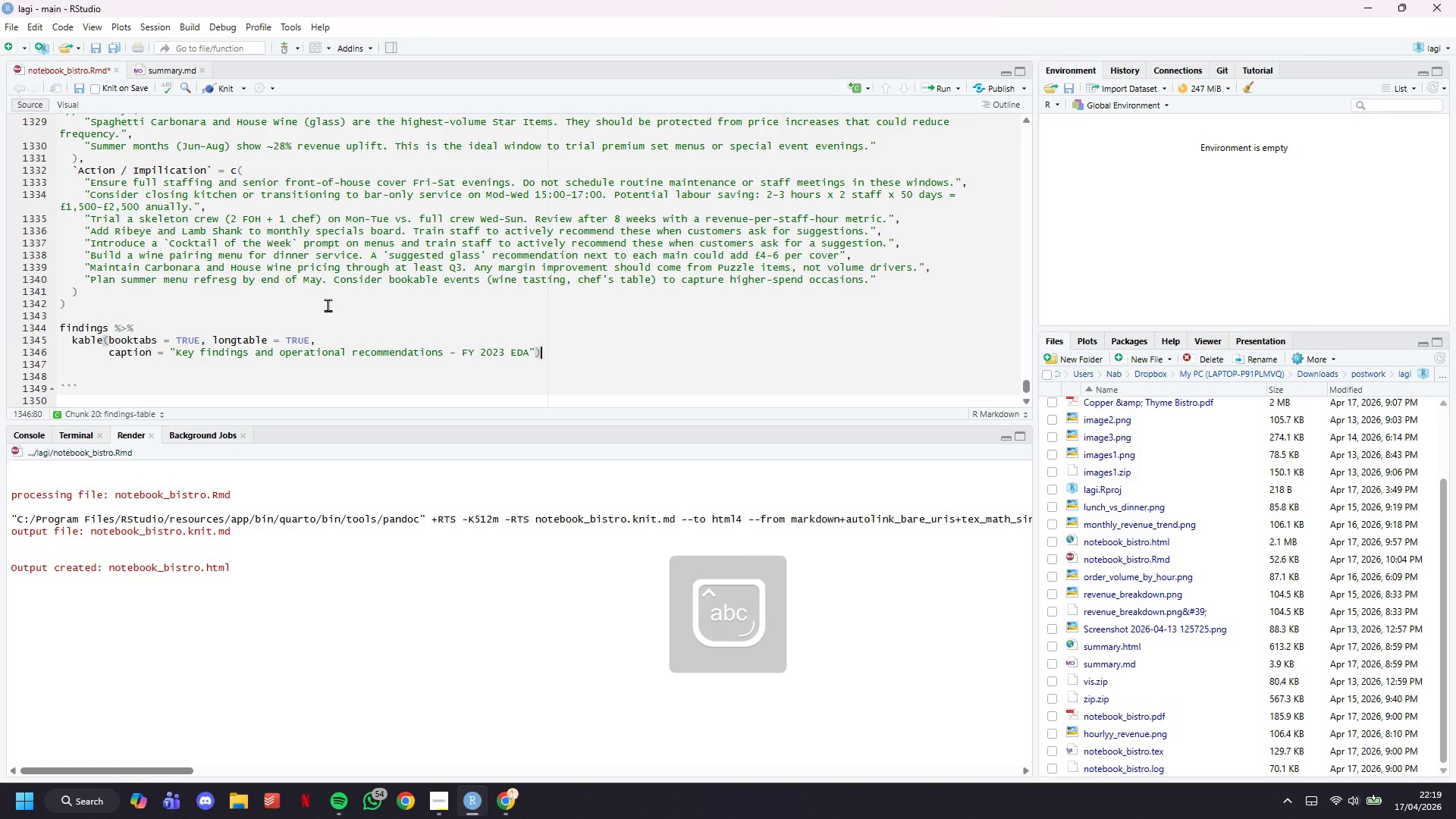 
 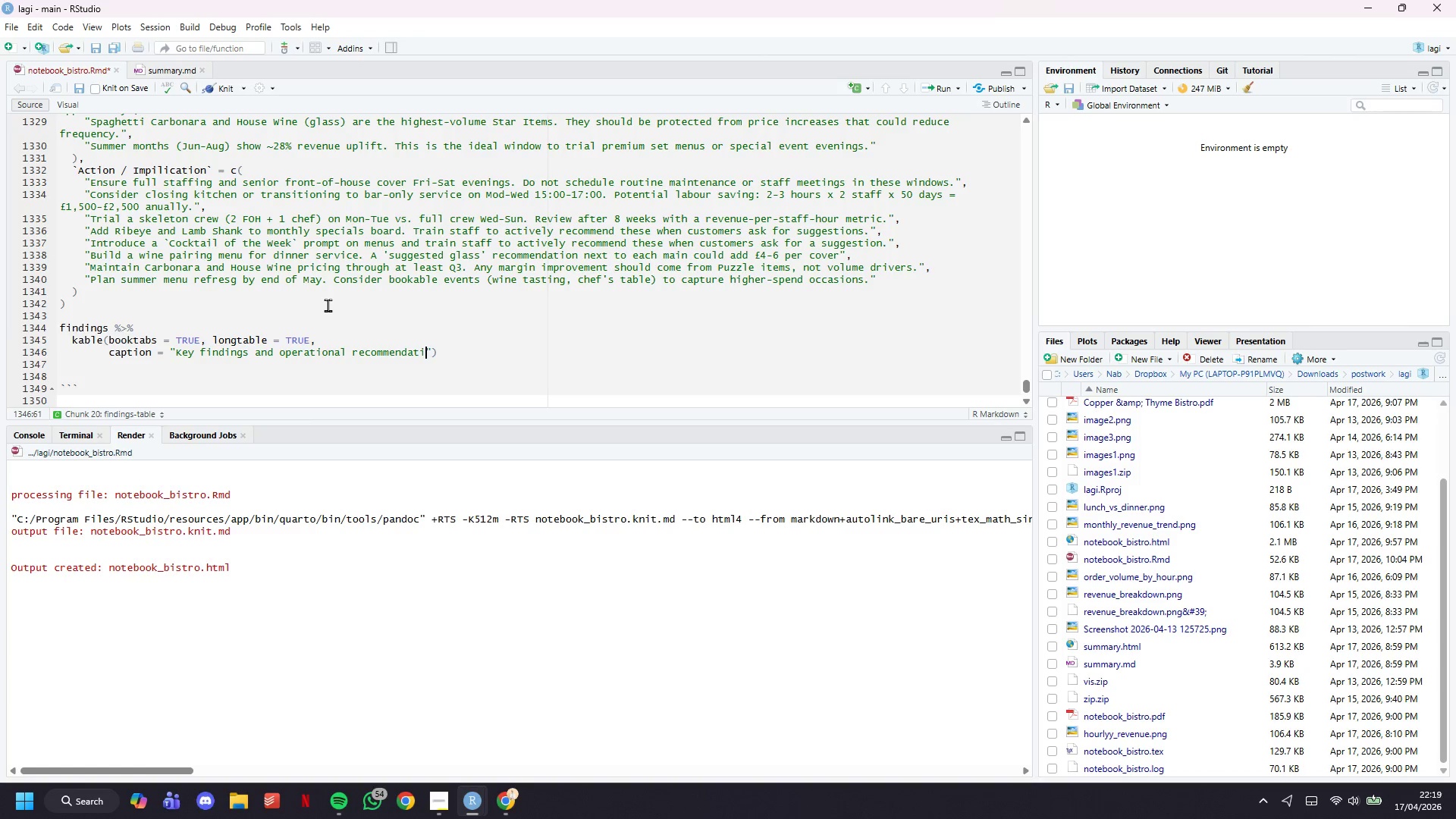 
key(ArrowRight)
 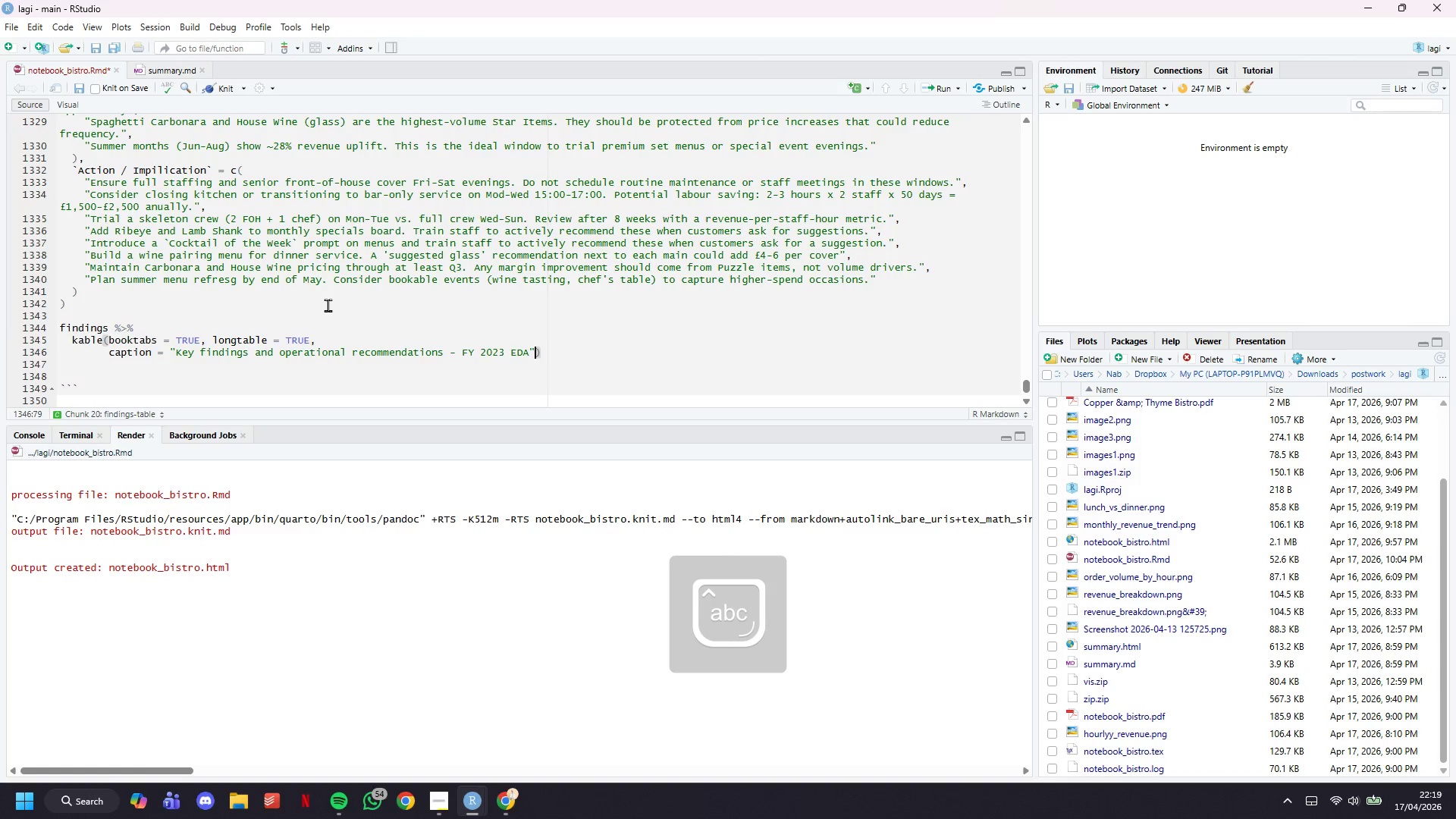 
key(ArrowRight)
 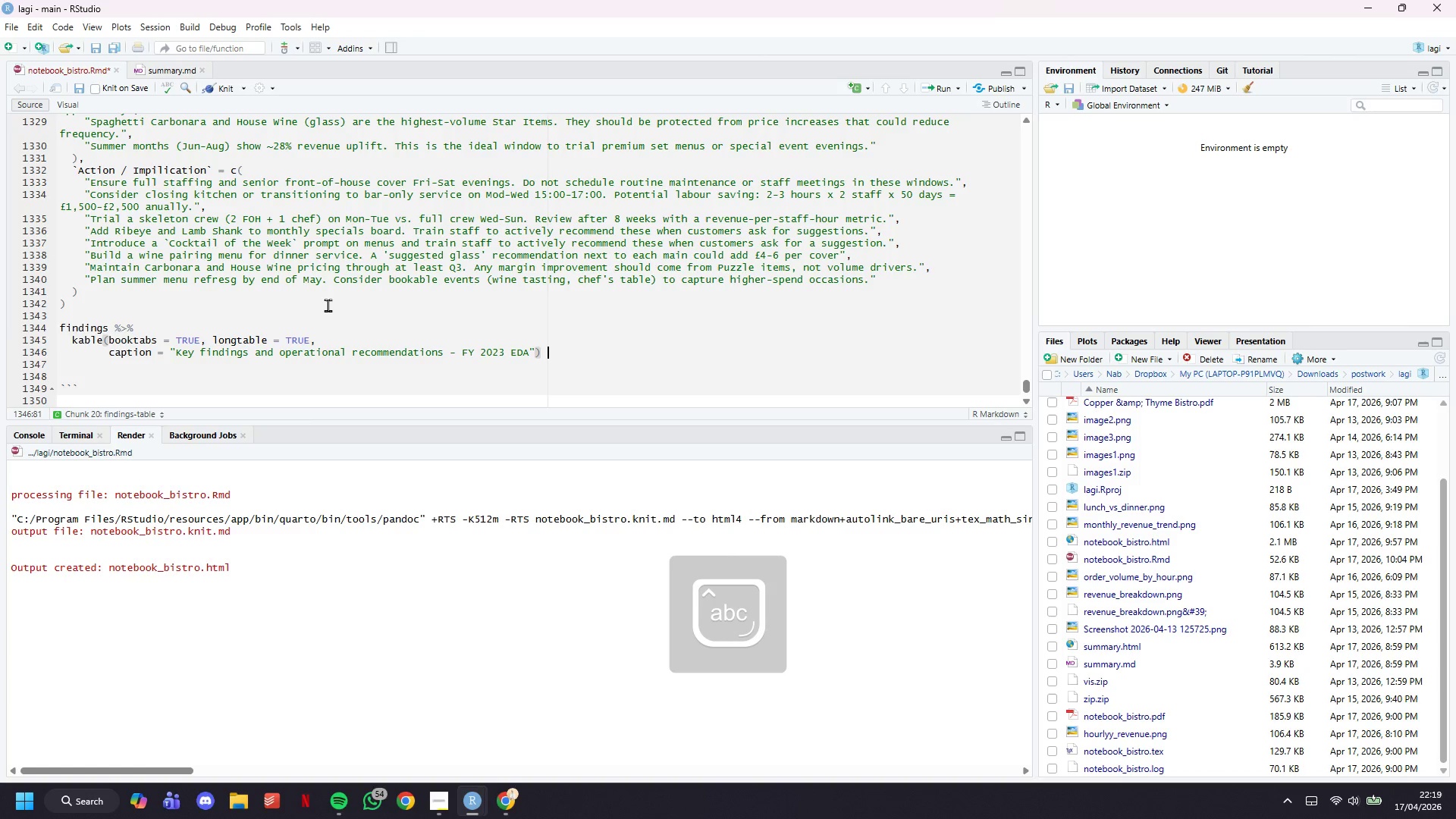 
key(Space)
 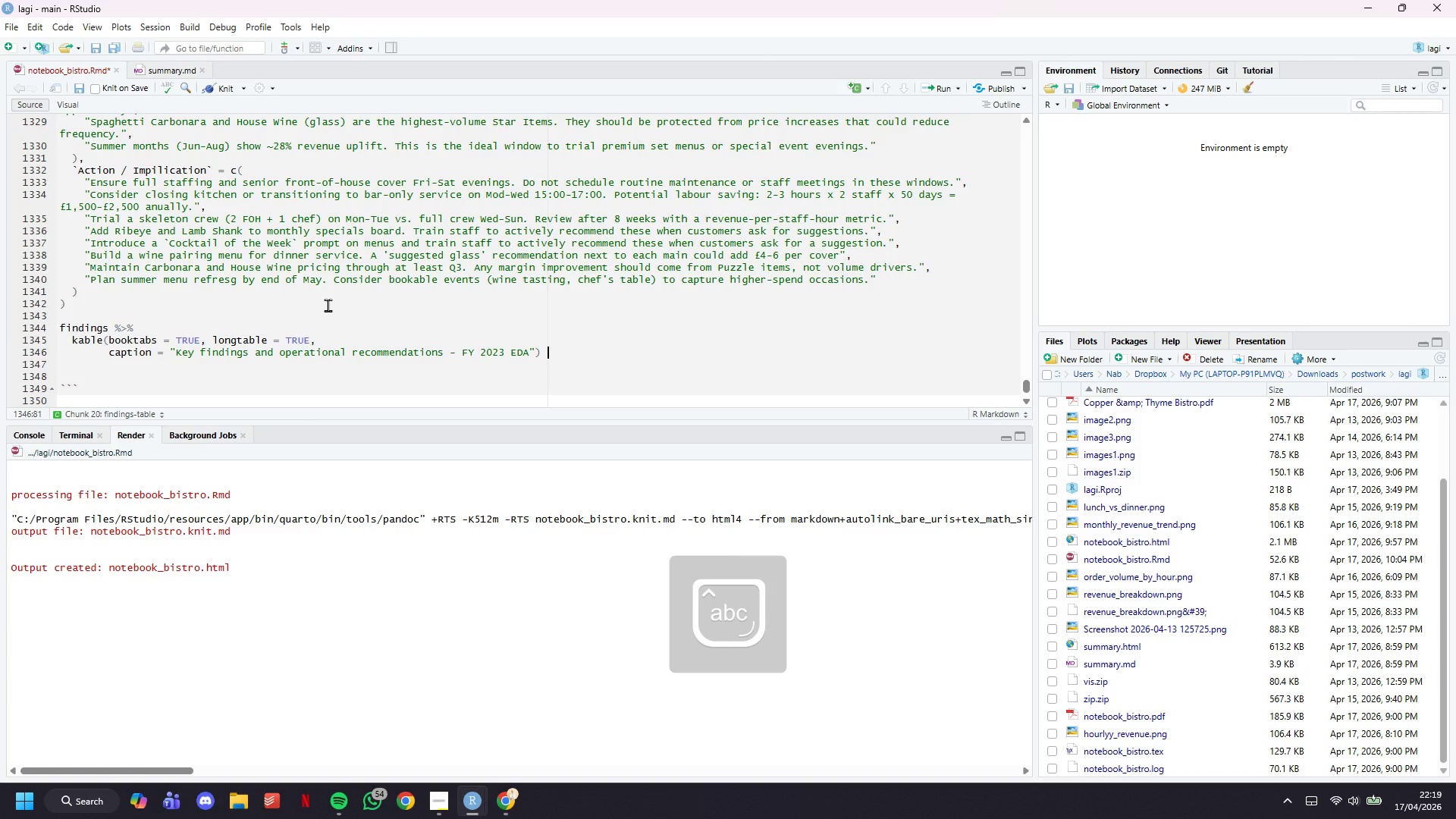 
key(Shift+5)
 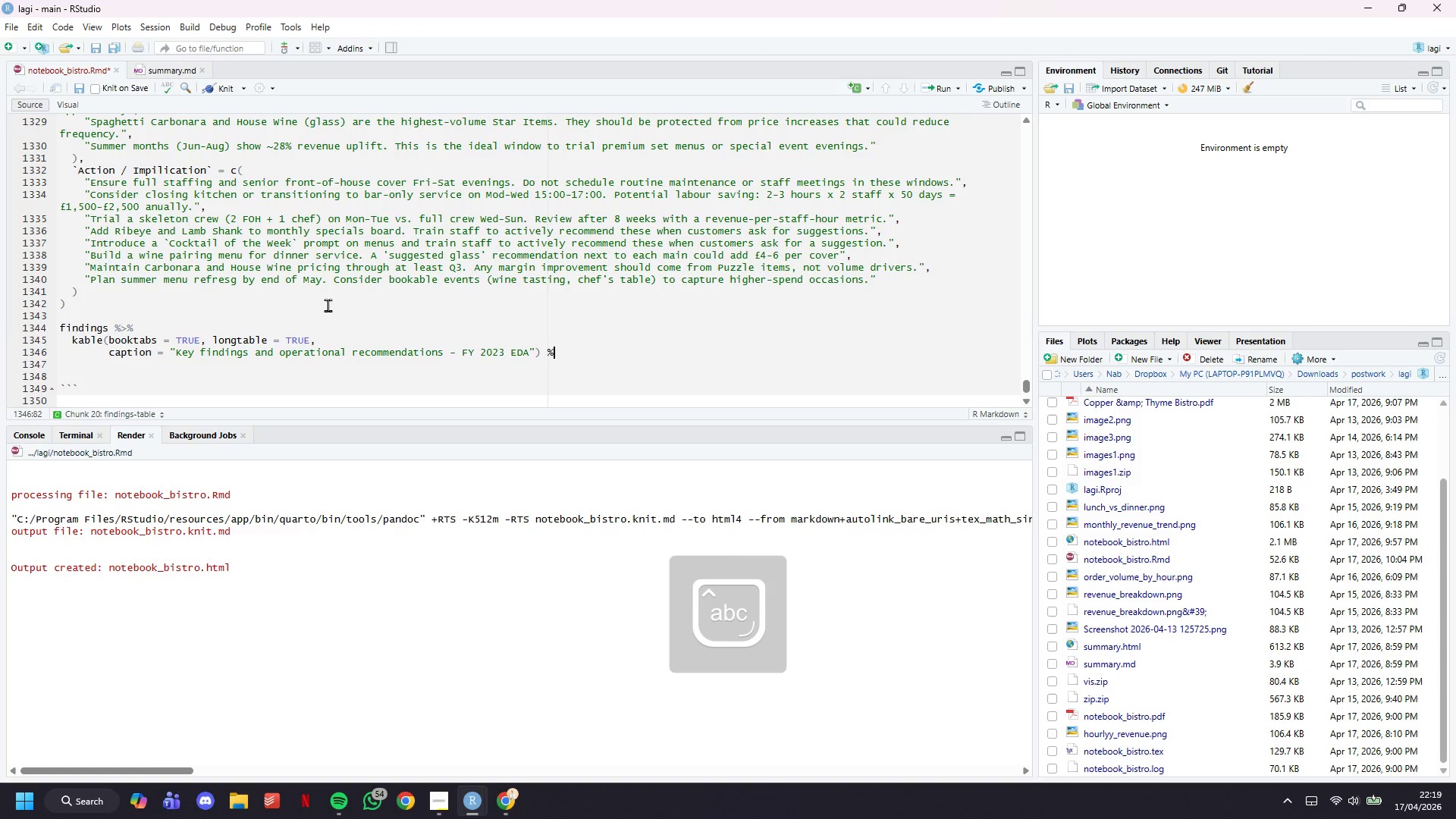 
key(Shift+Period)
 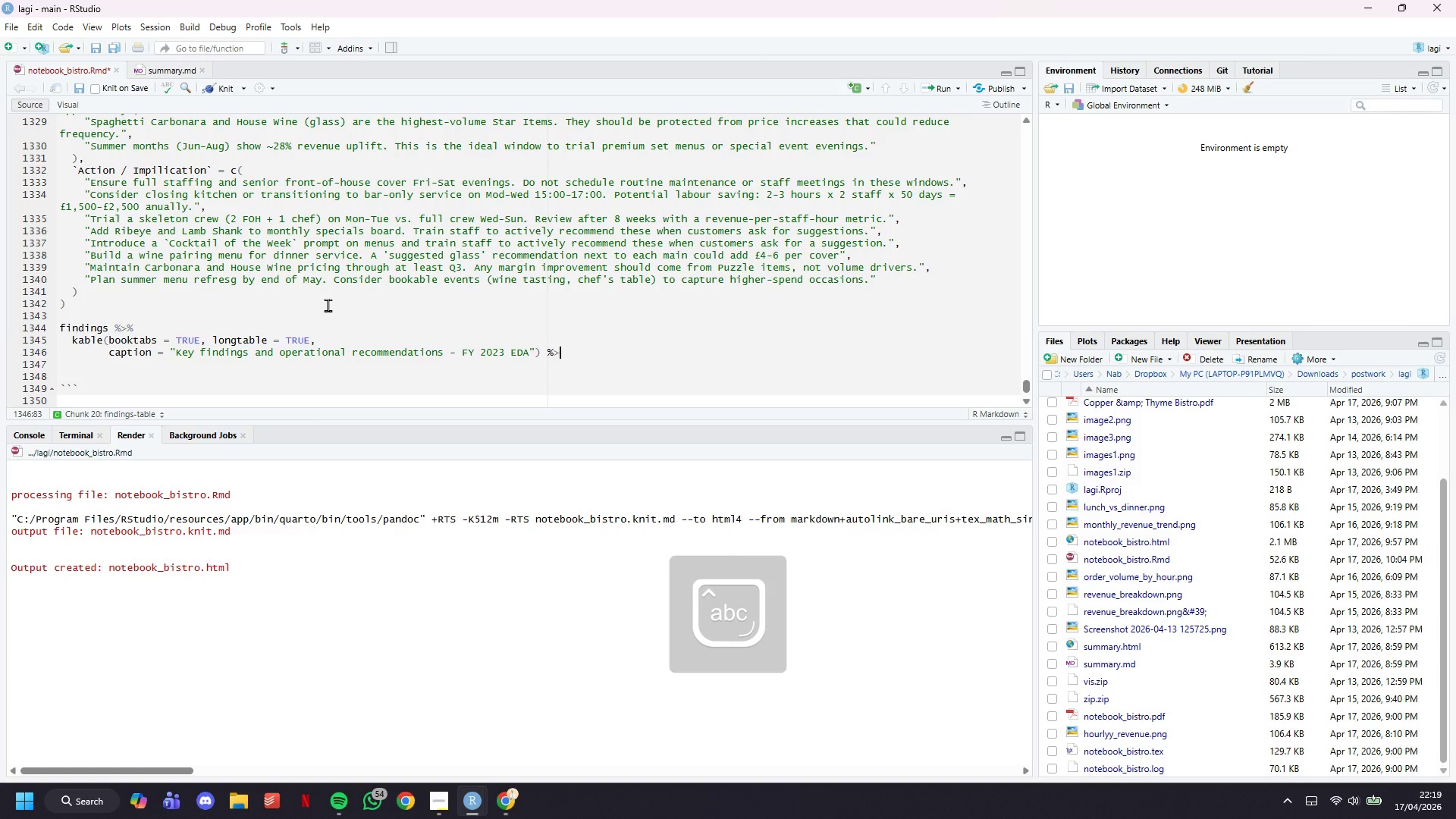 
key(Shift+5)
 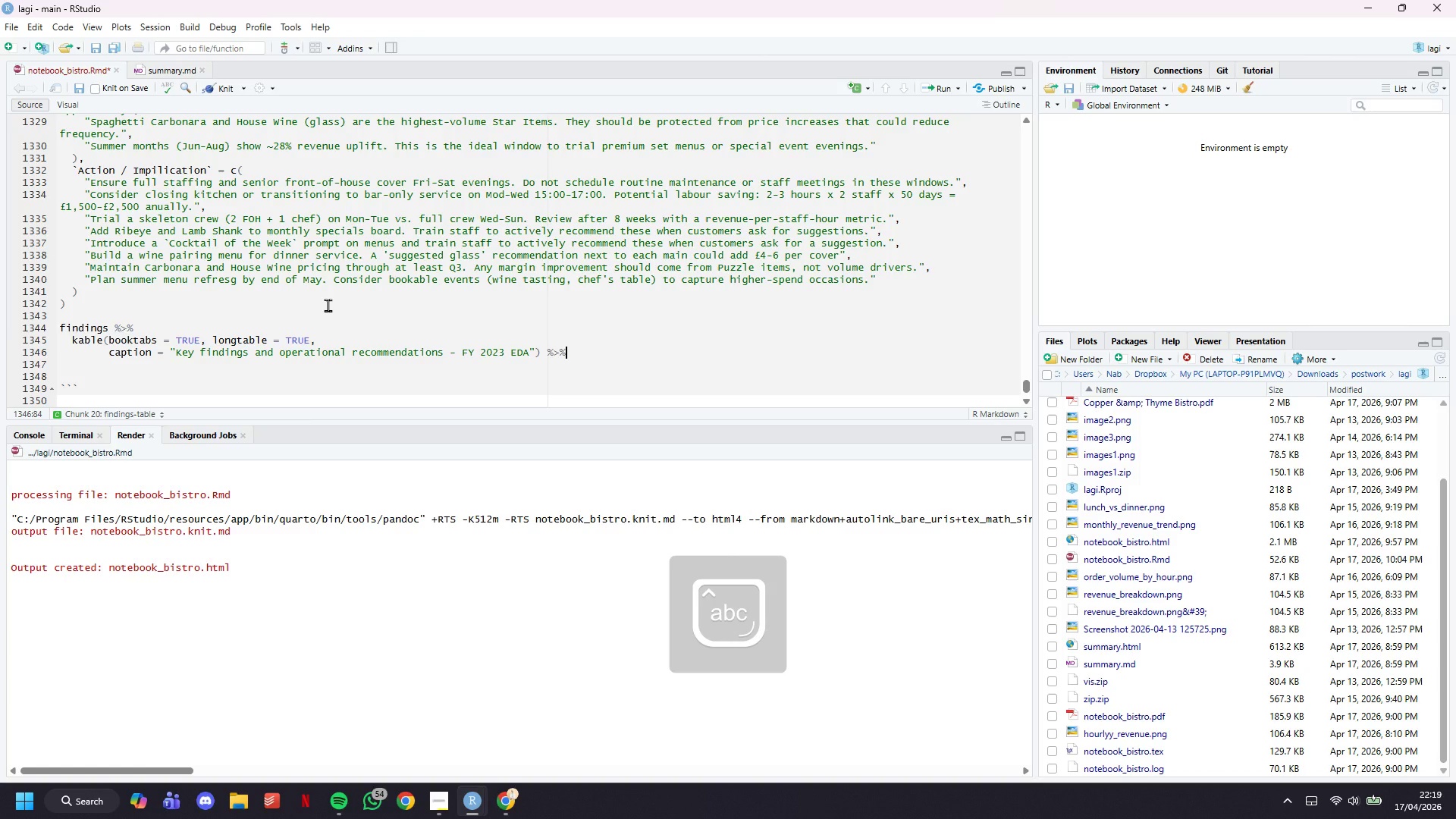 
key(Enter)
 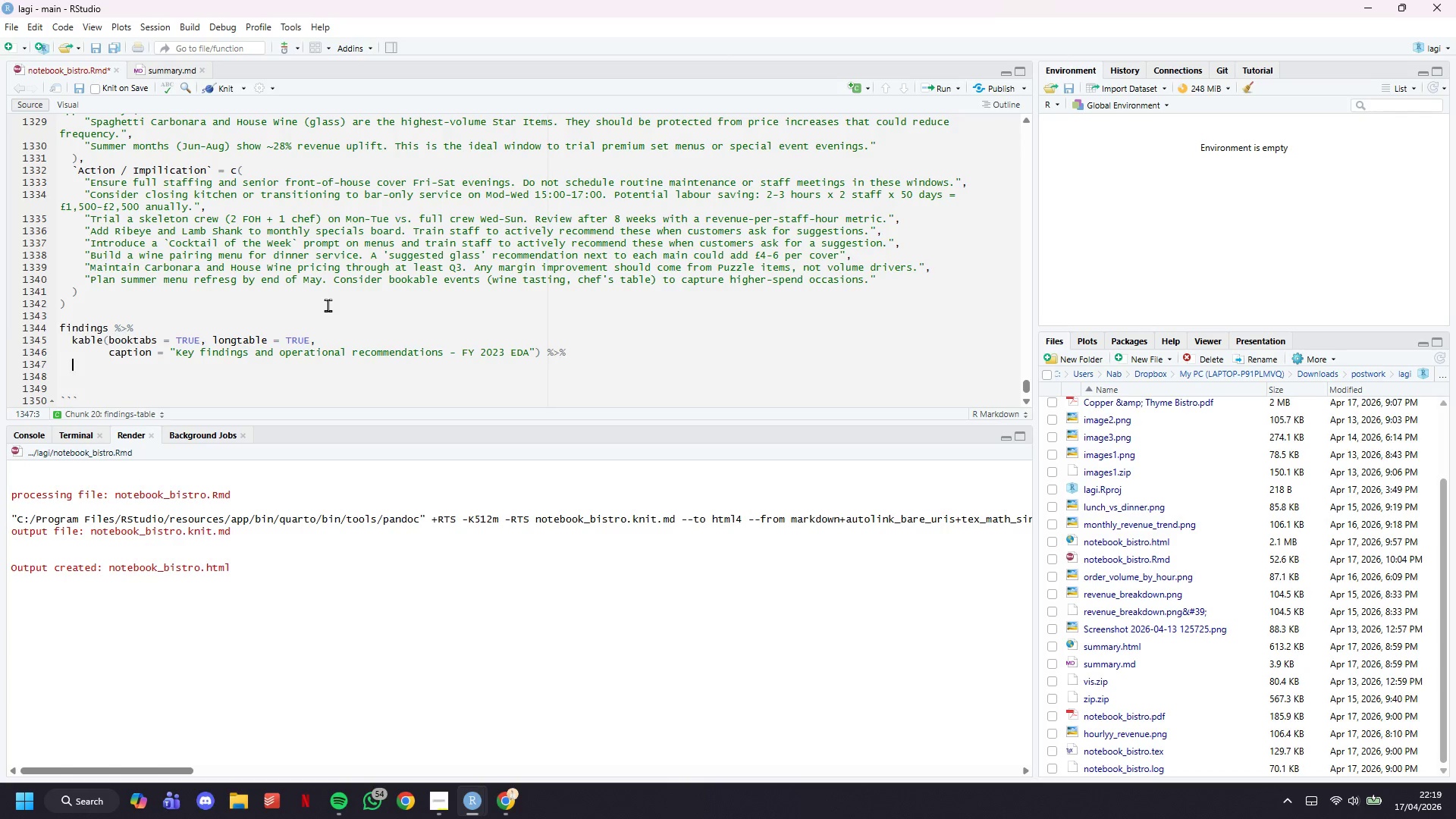 
type(kable_styling*()
key(Backspace)
key(Backspace)
type((latex_options = c("striped)
 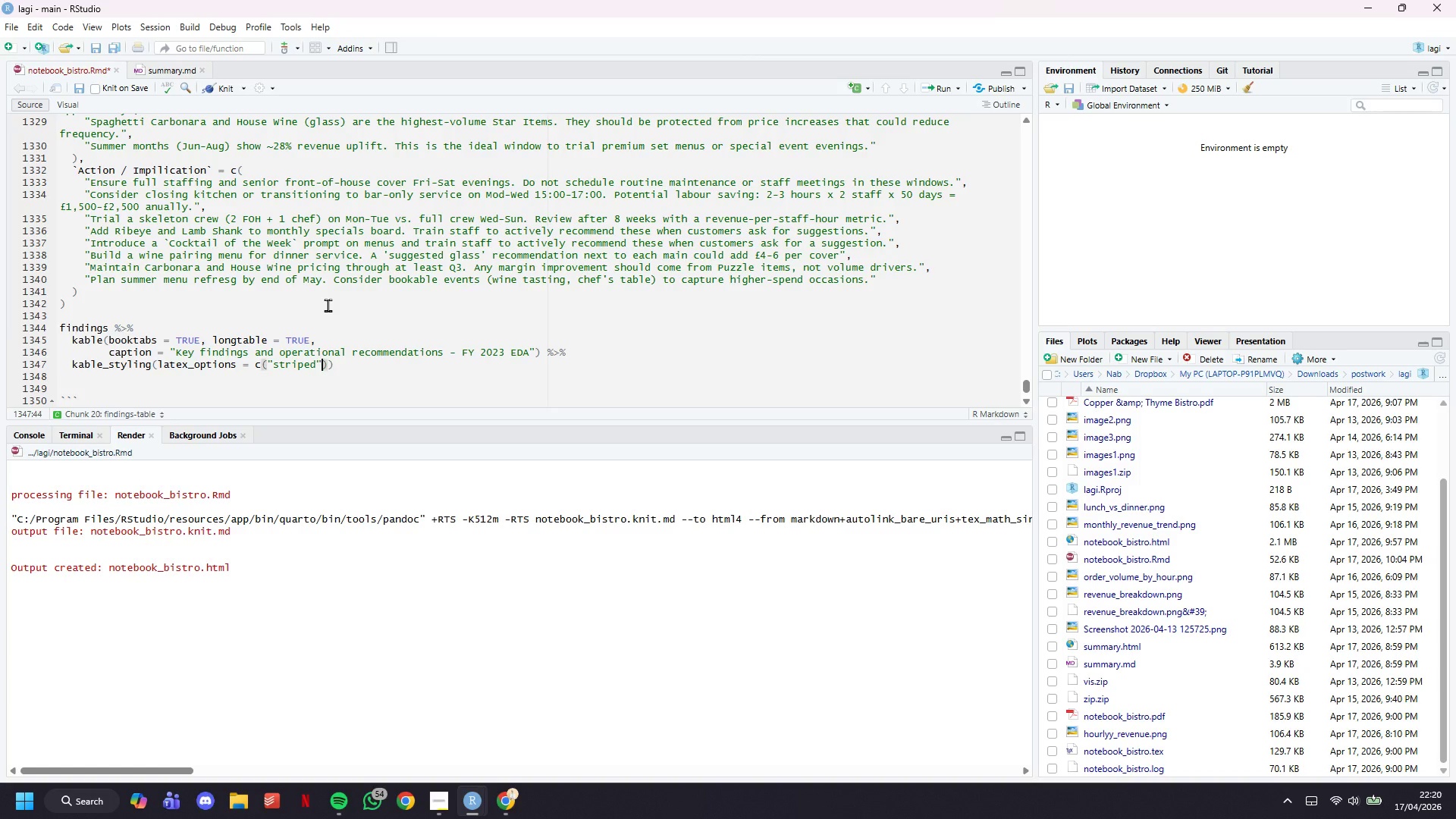 
 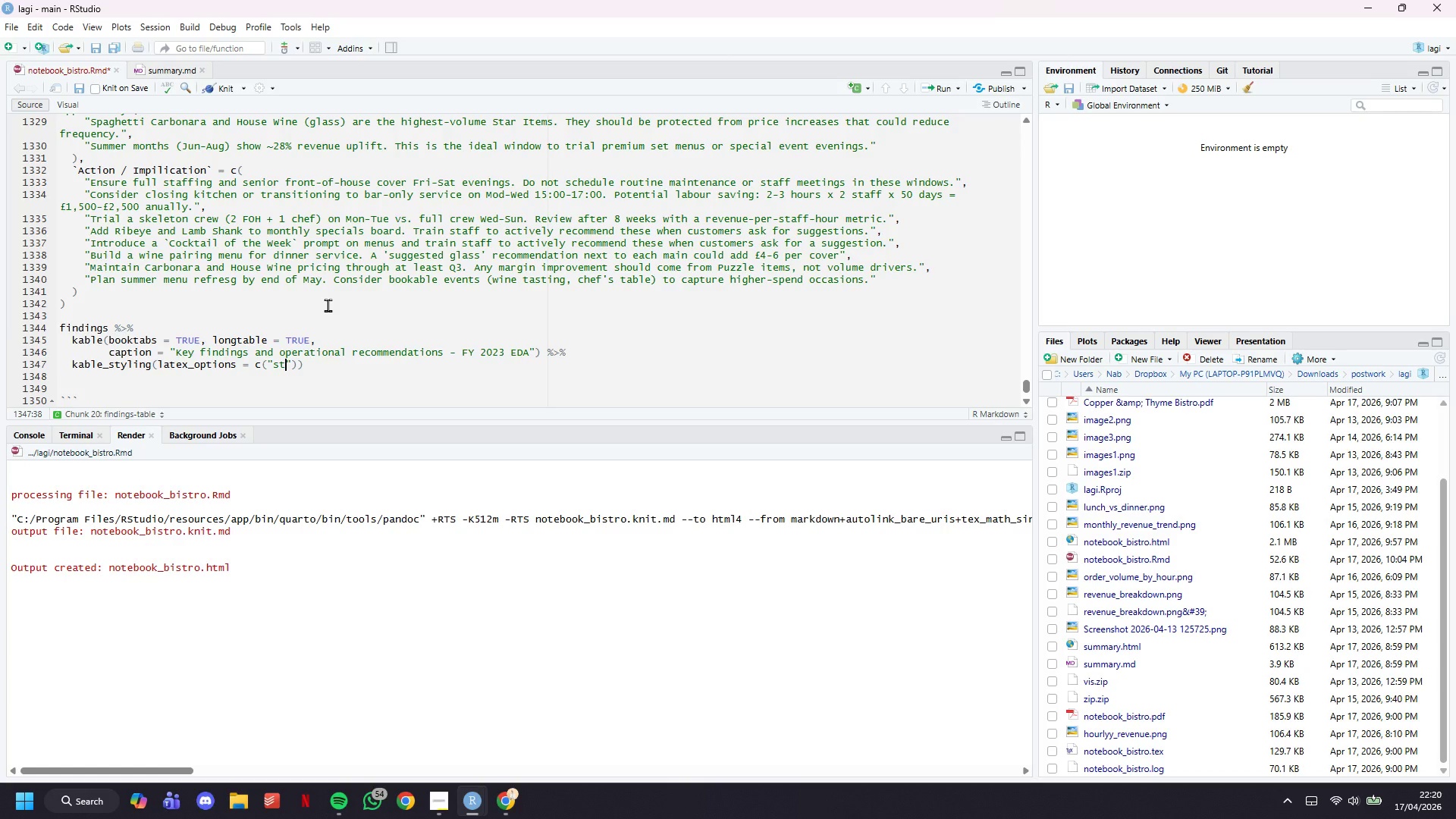 
key(ArrowRight)
 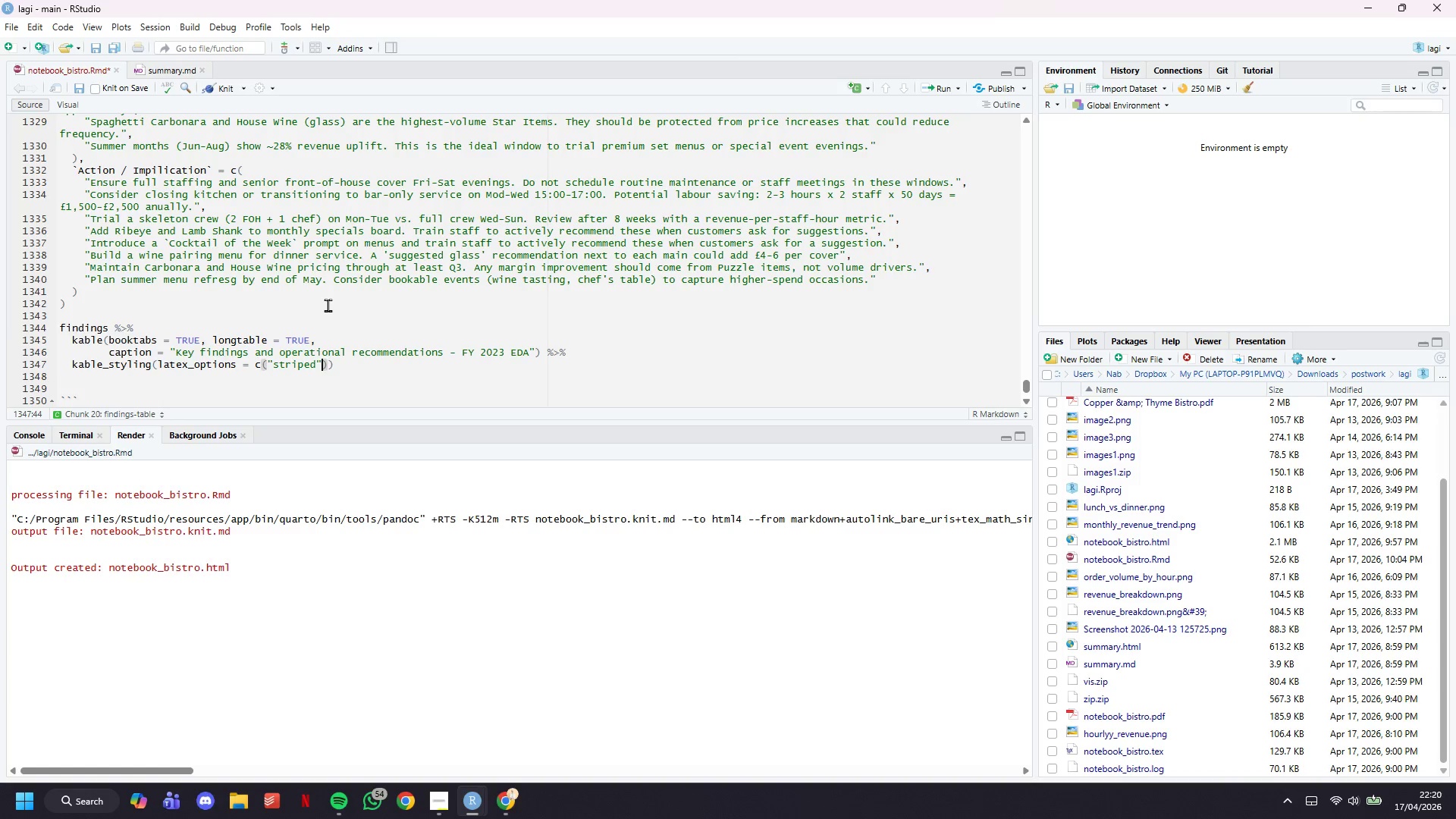 
type(, "hold_positions)
 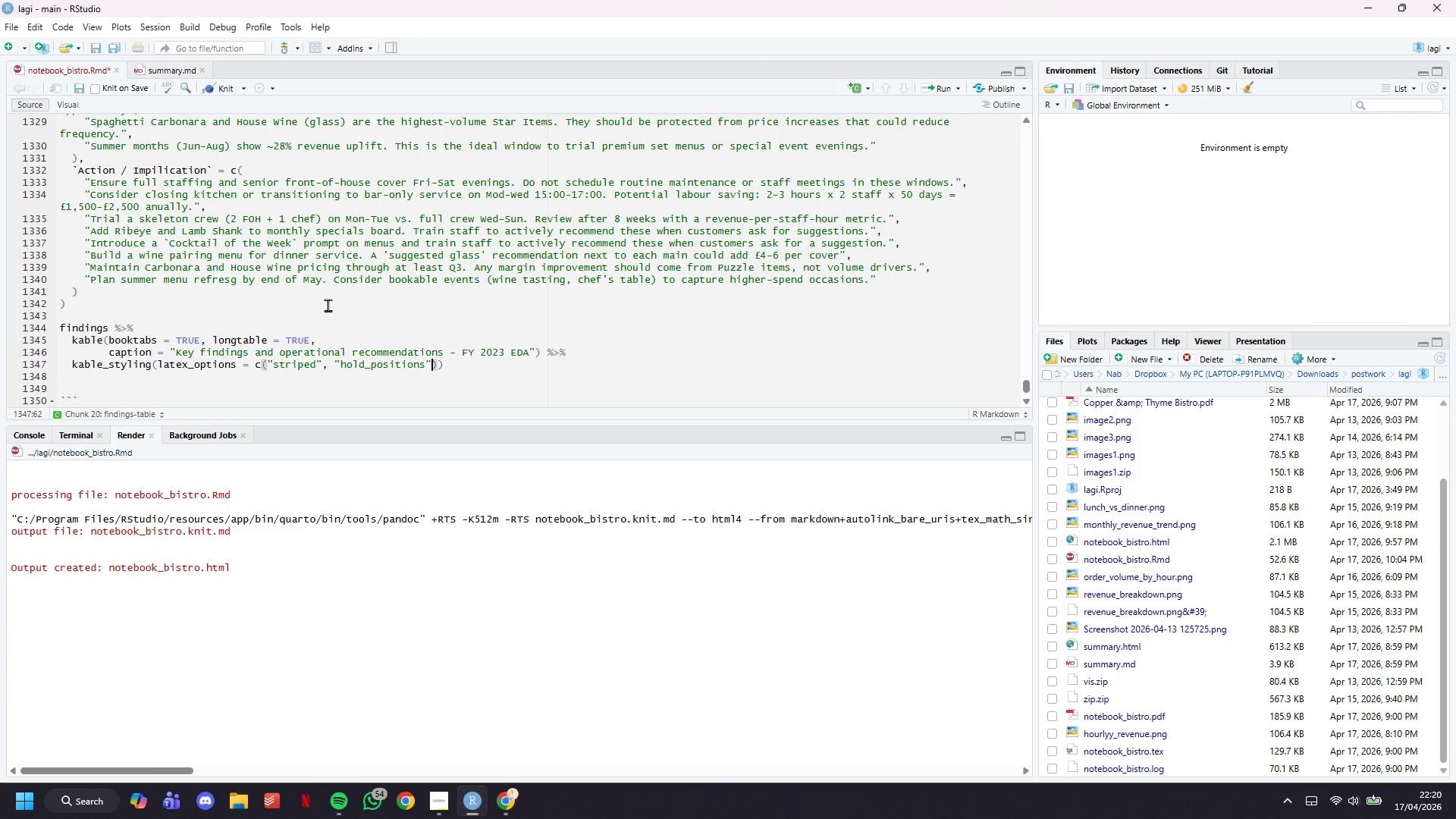 
 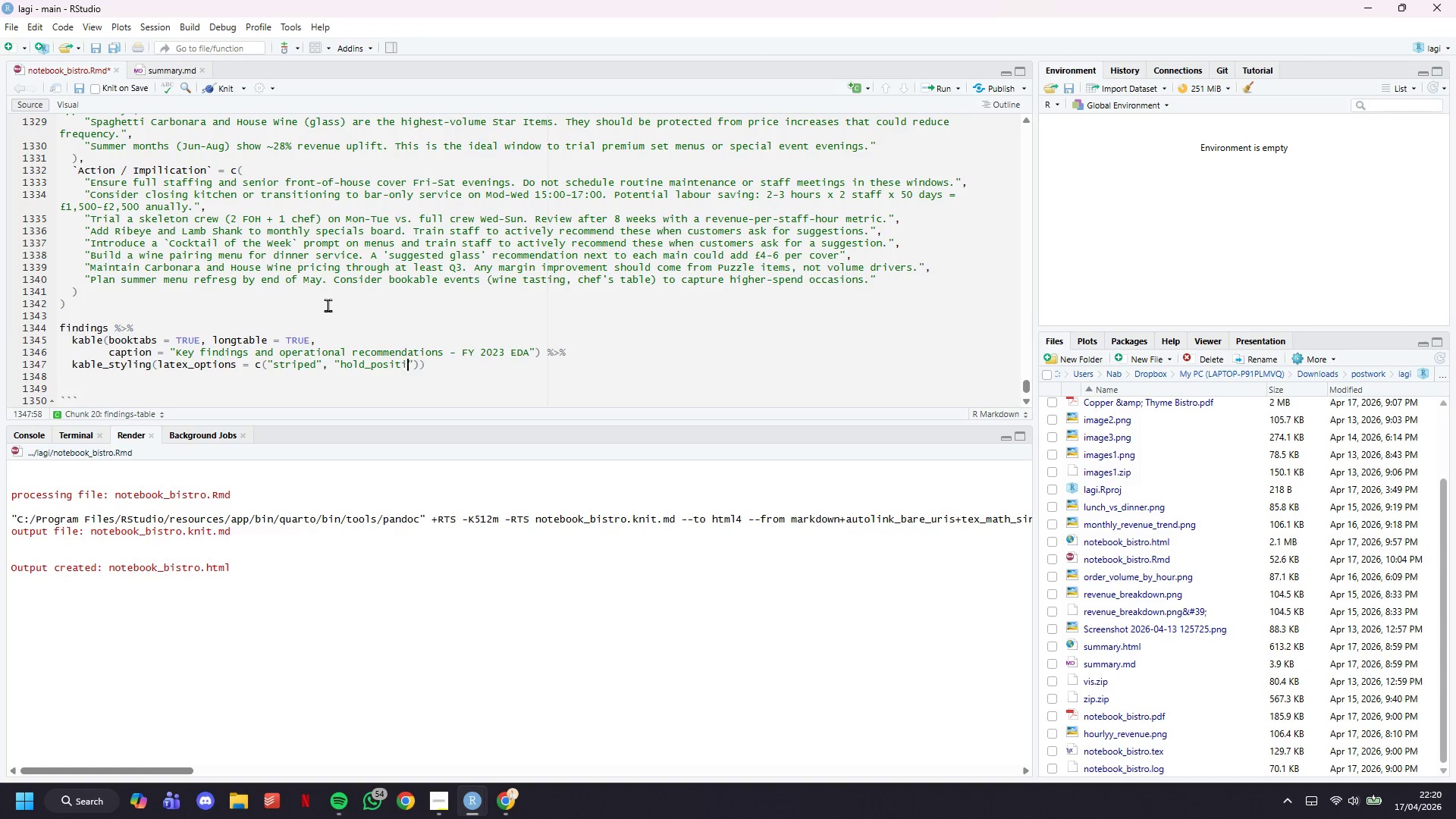 
key(ArrowRight)
 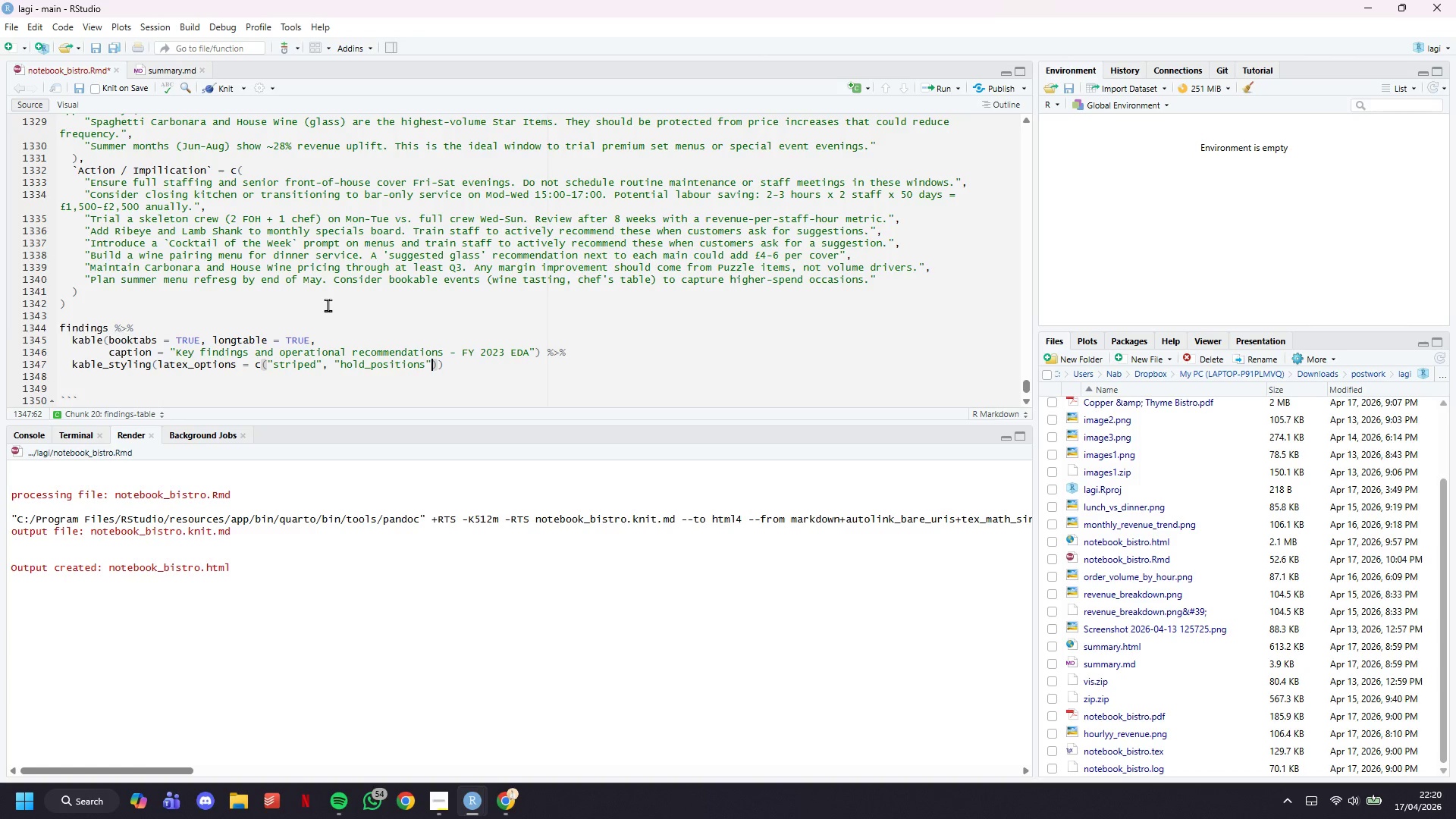 
type(, "repead)
key(Backspace)
type(t_header)
 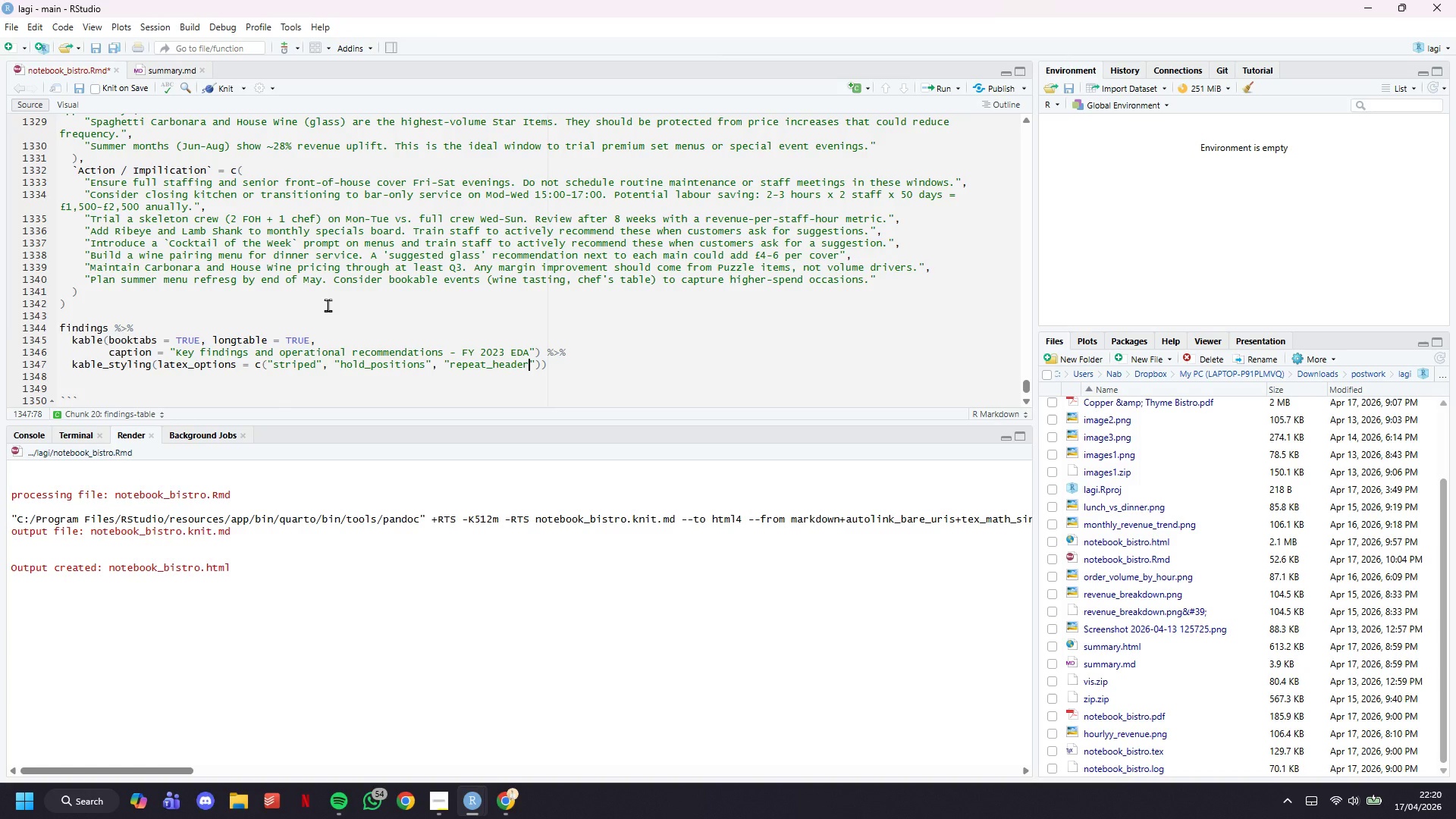 
 